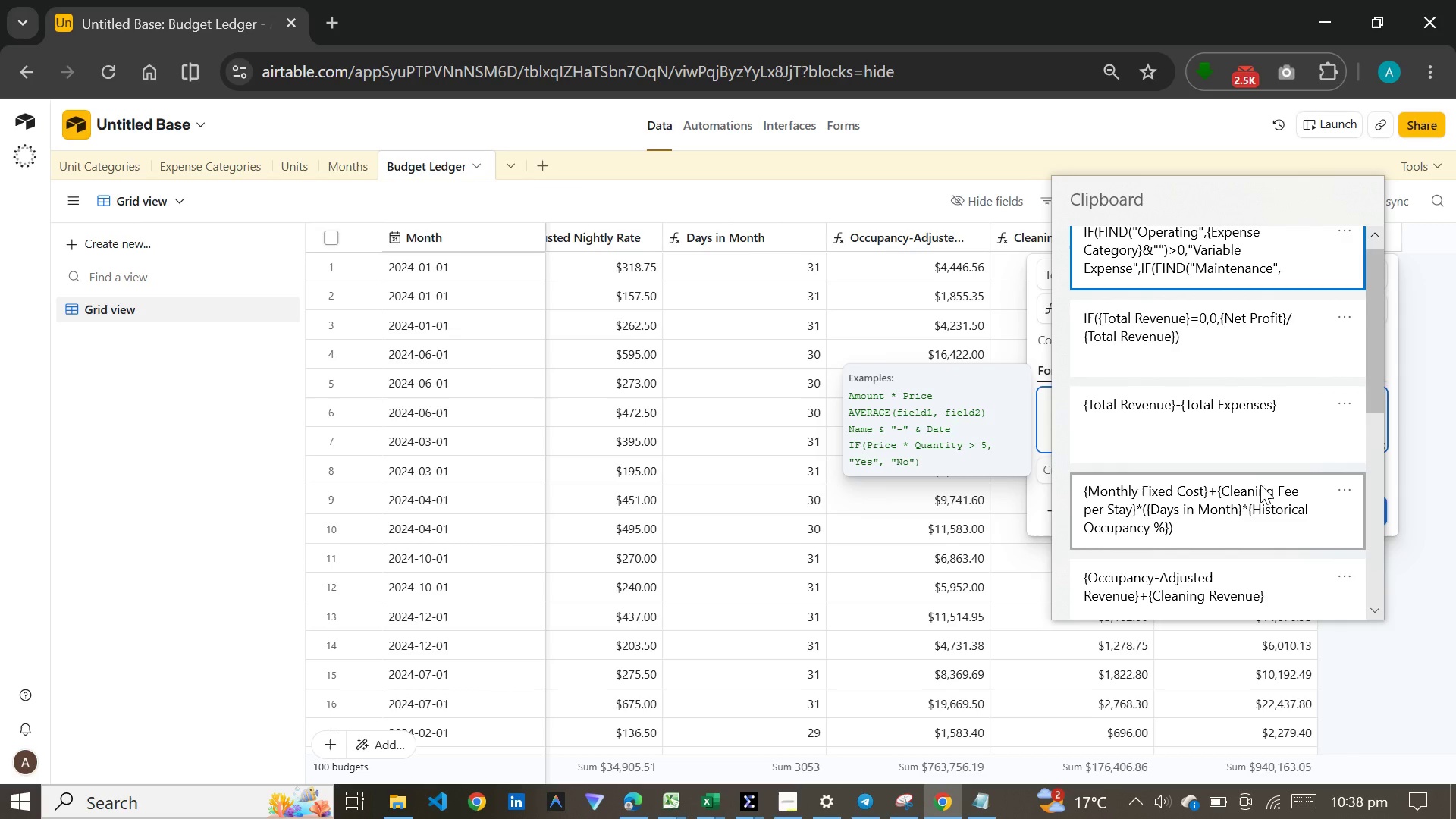 
left_click([1233, 540])
 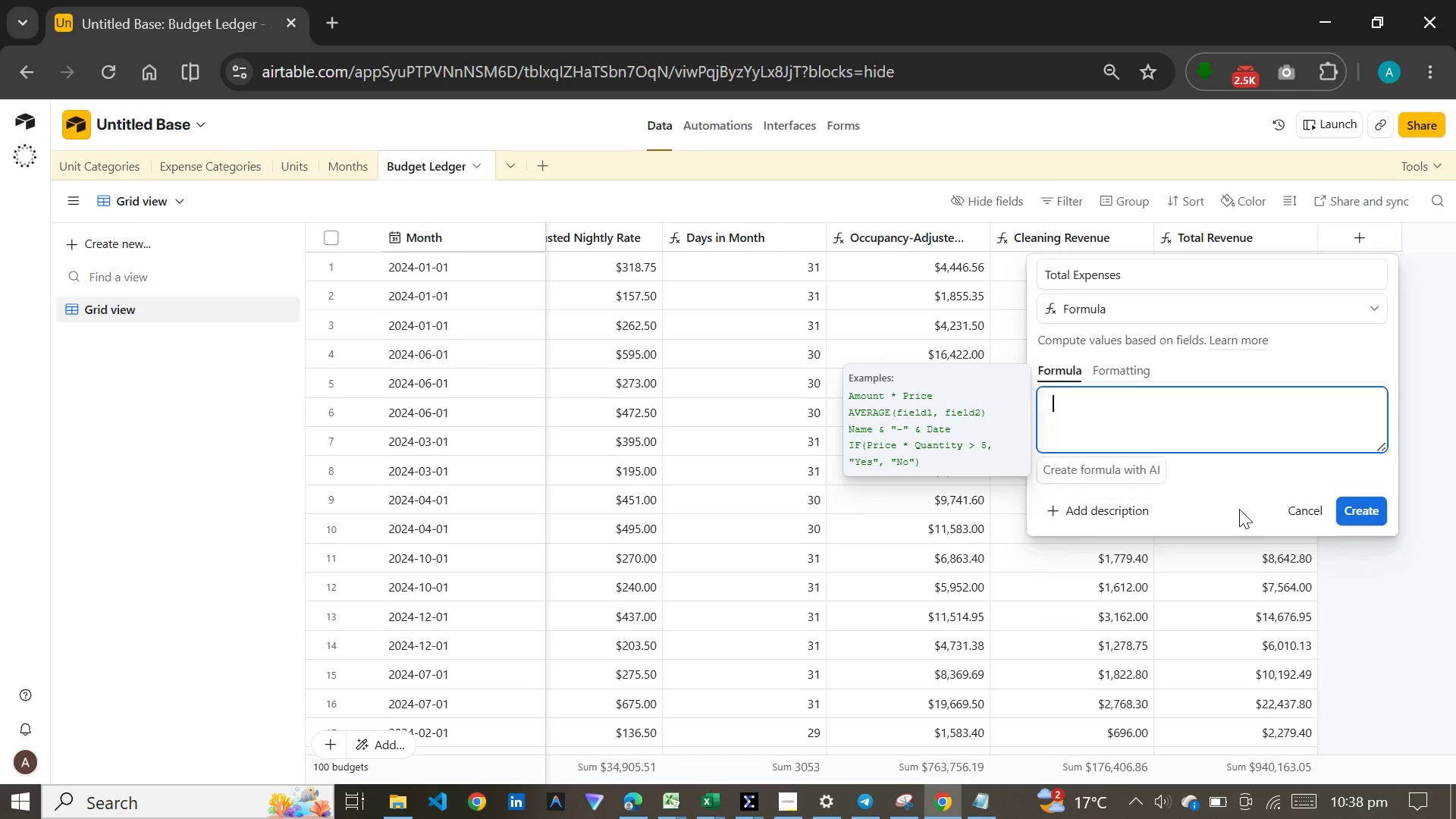 
key(Control+ControlLeft)
 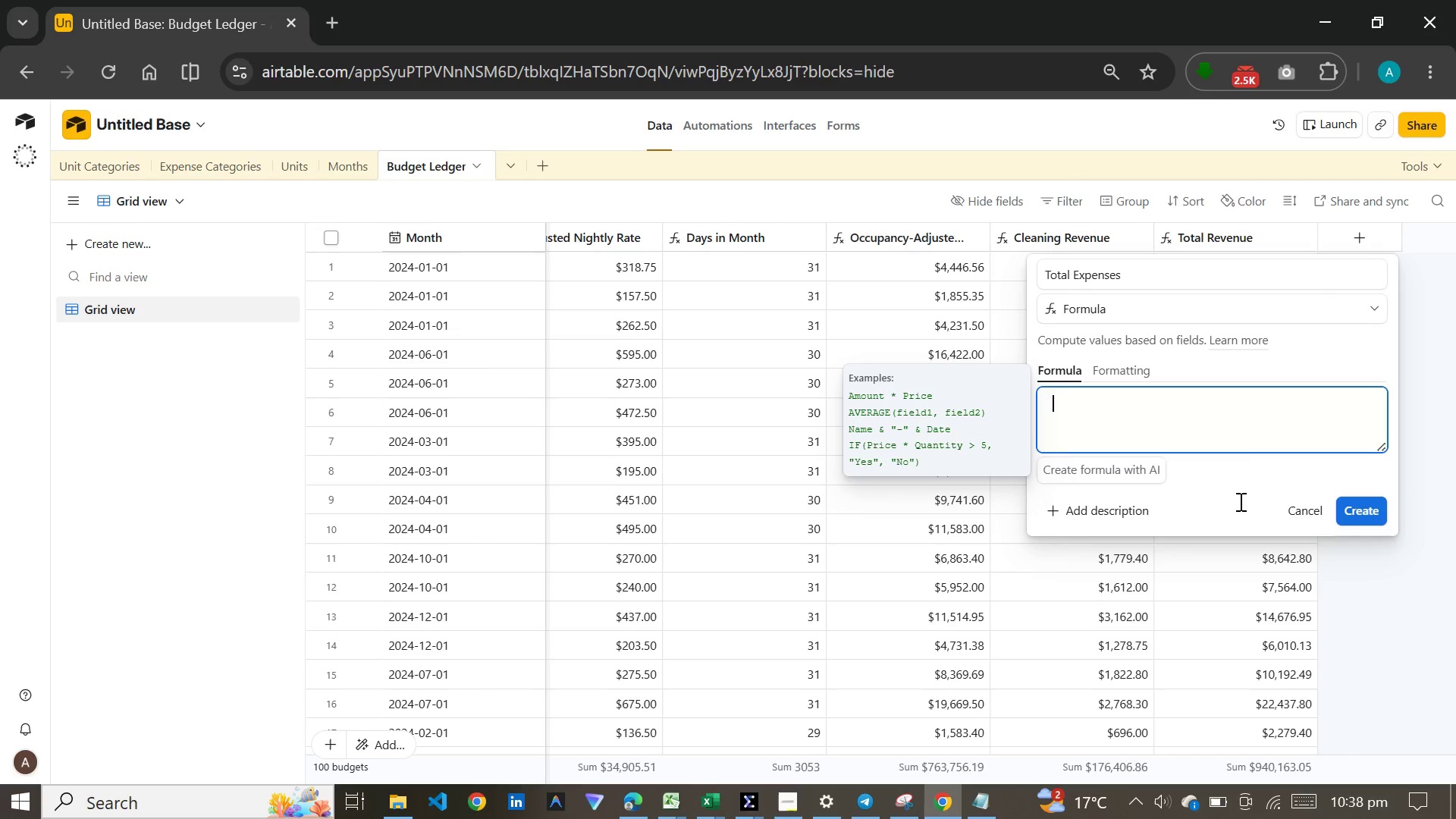 
left_click([1126, 363])
 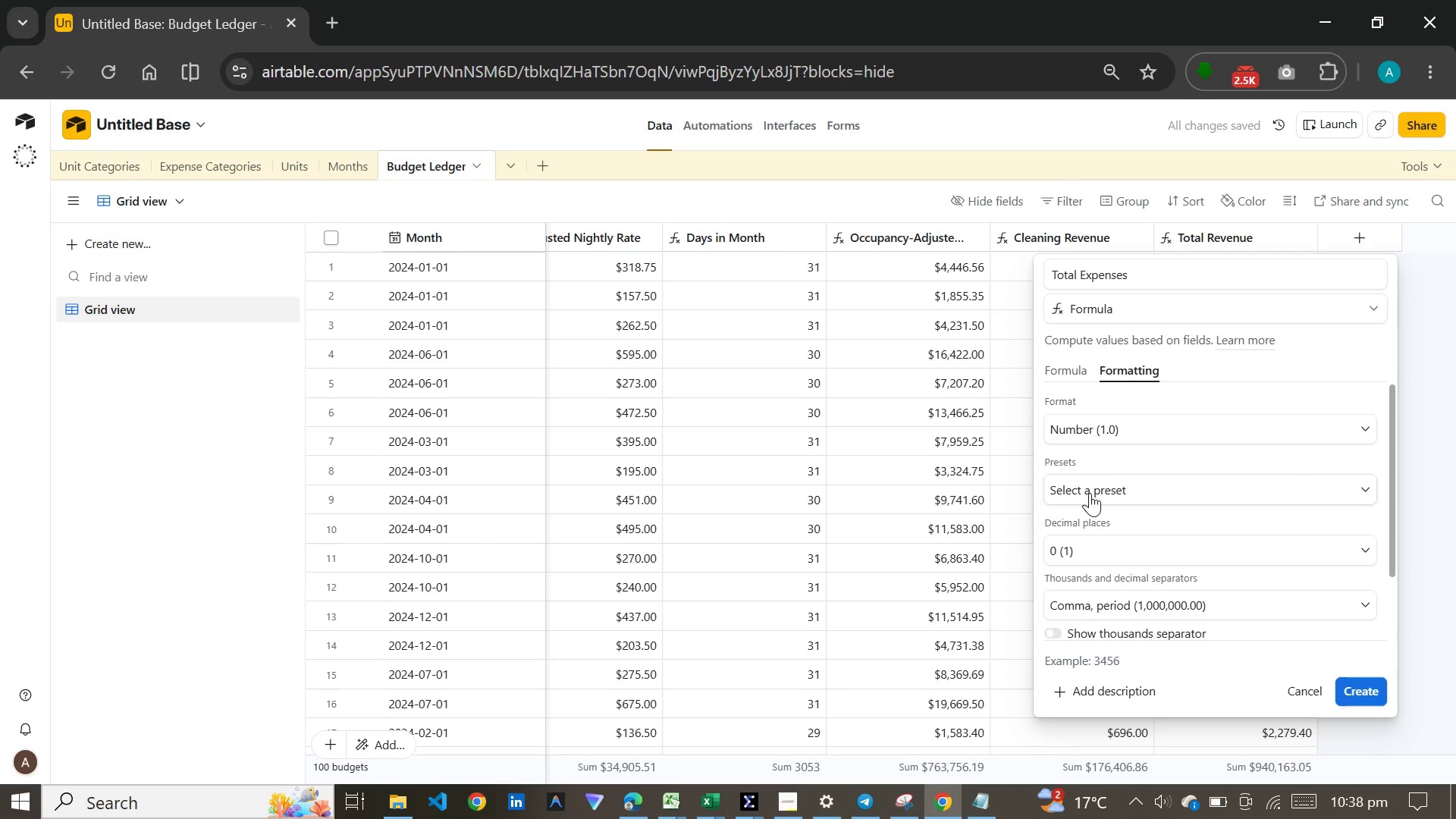 
left_click([1105, 435])
 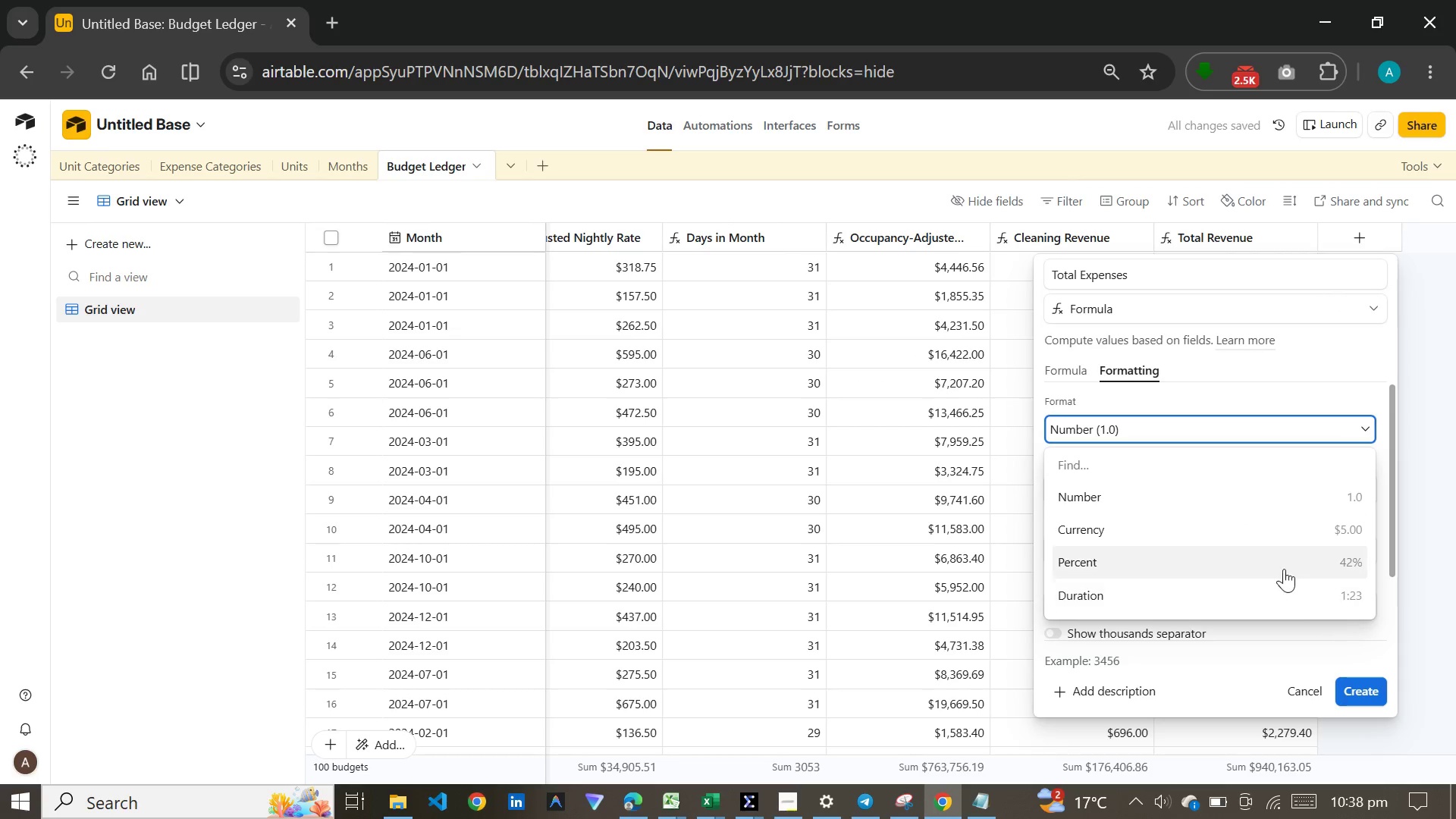 
left_click([1241, 523])
 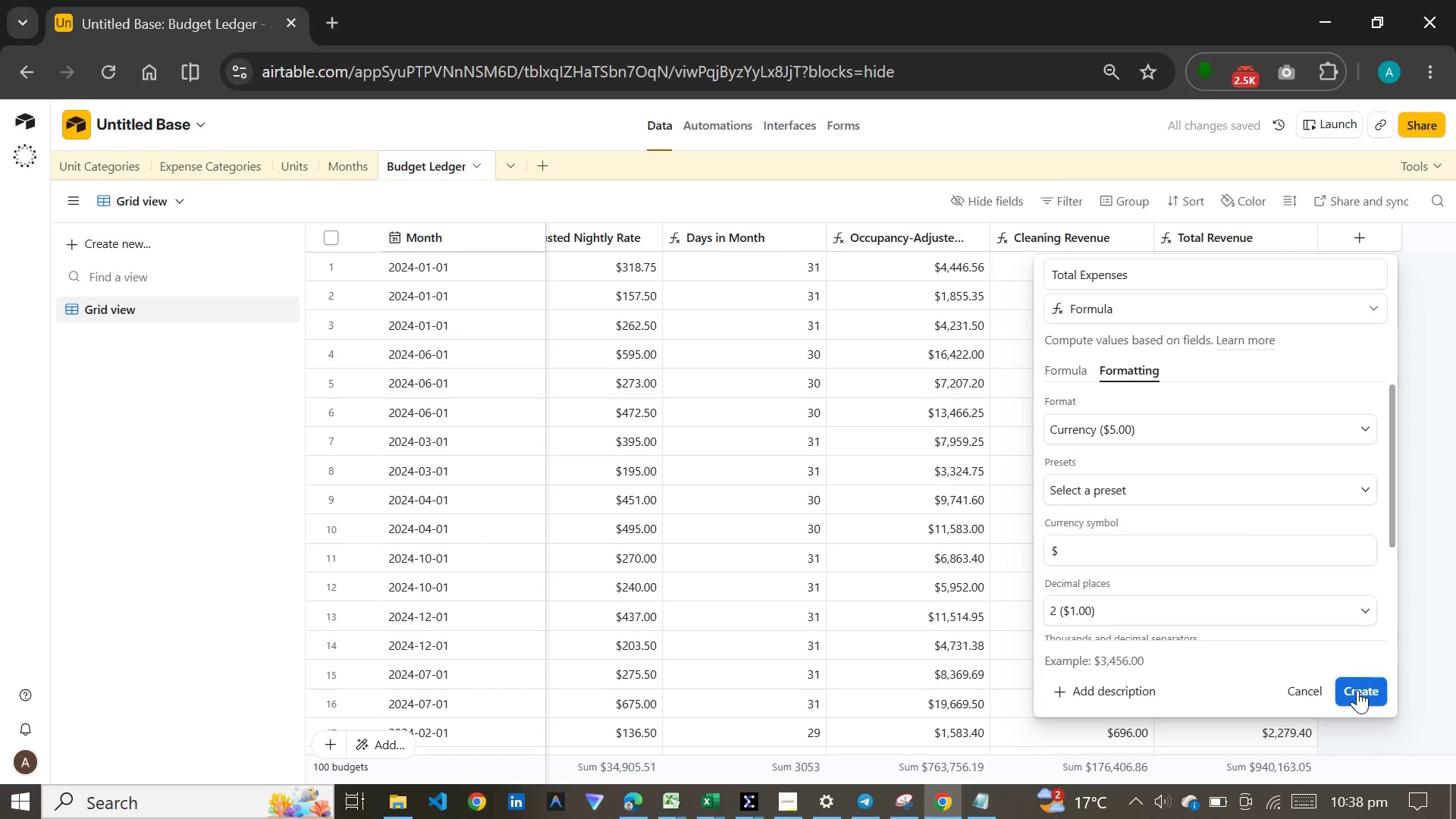 
left_click([1357, 690])
 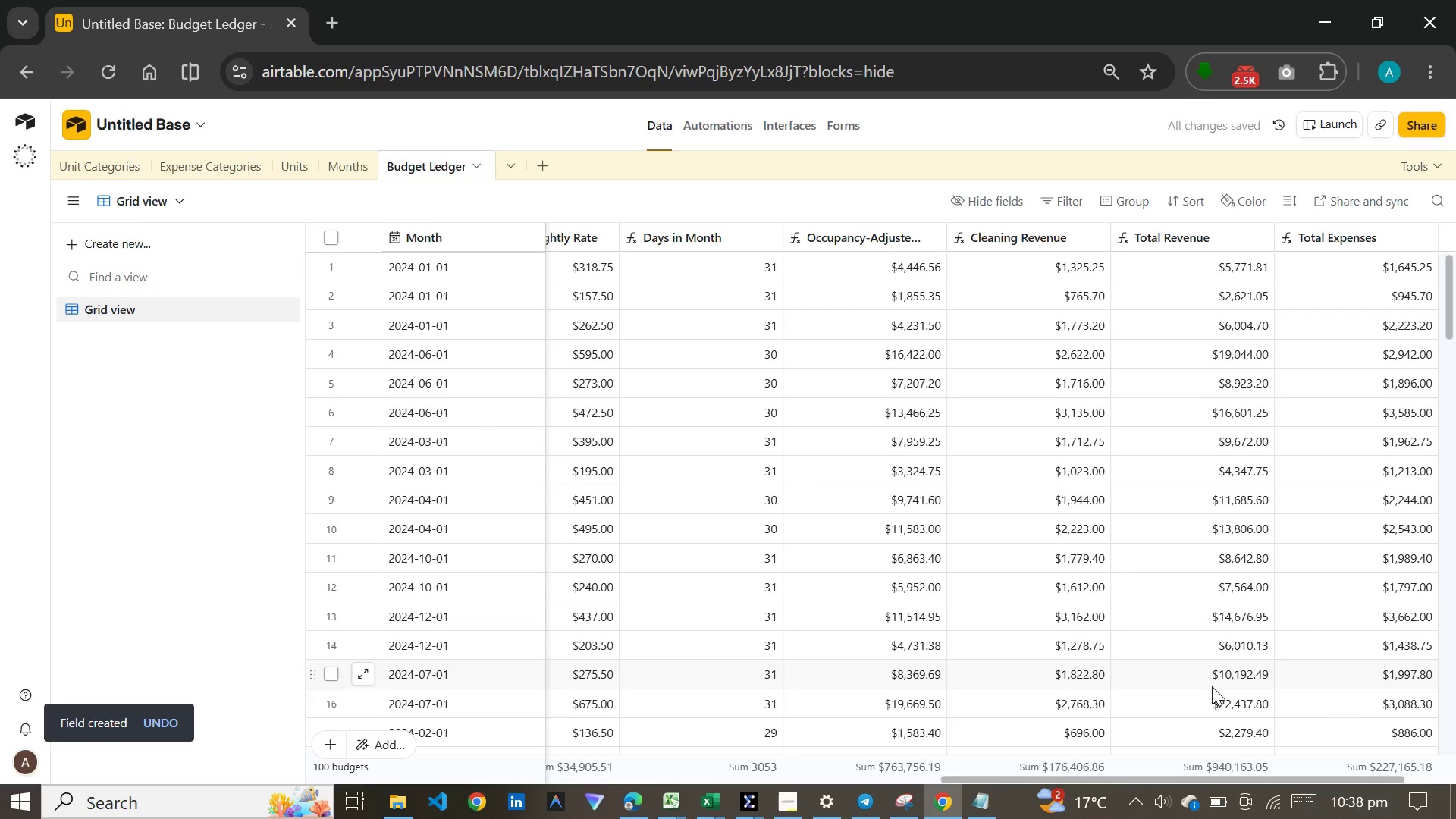 
left_click_drag(start_coordinate=[1240, 782], to_coordinate=[1382, 770])
 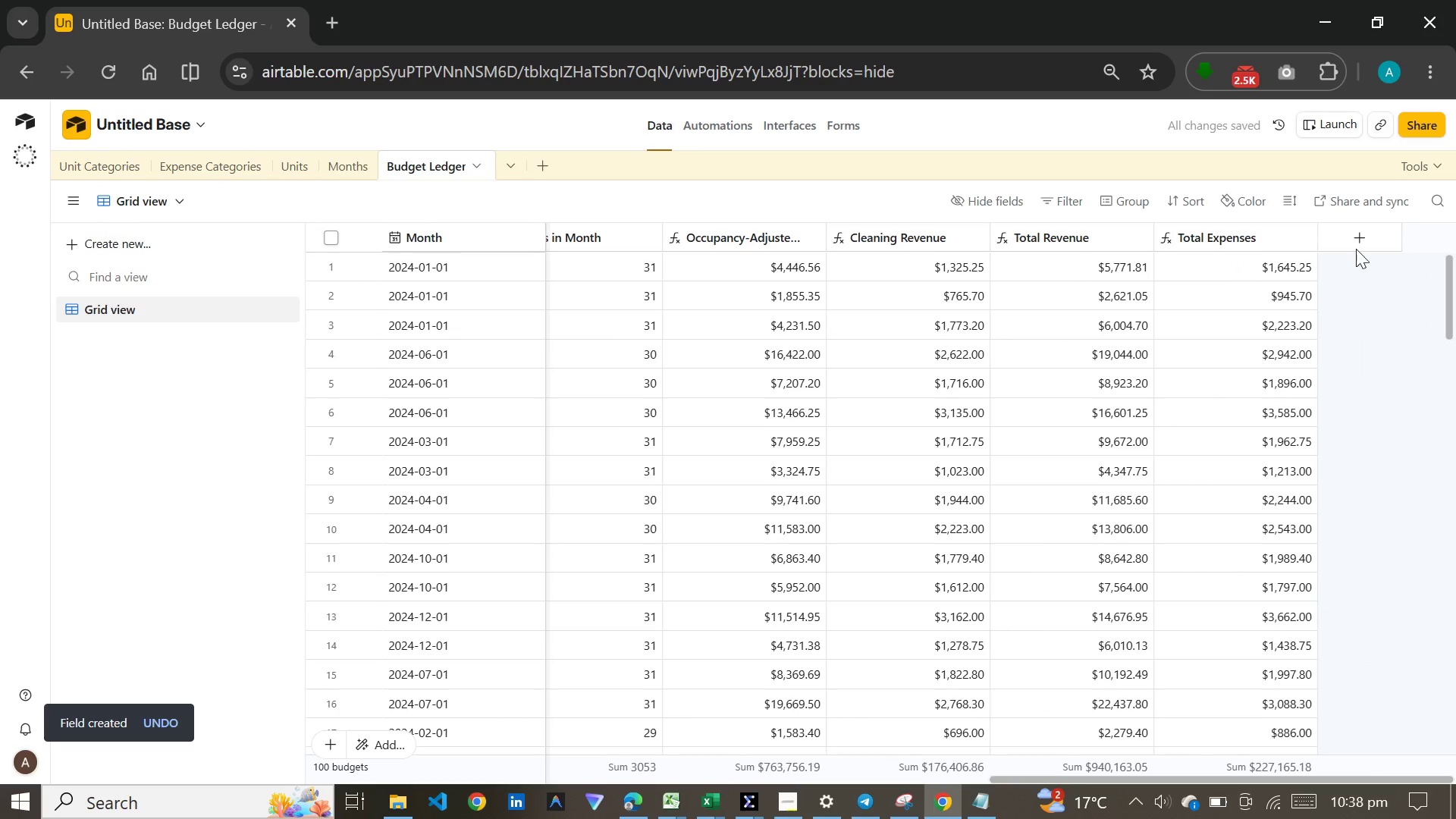 
left_click([1356, 227])
 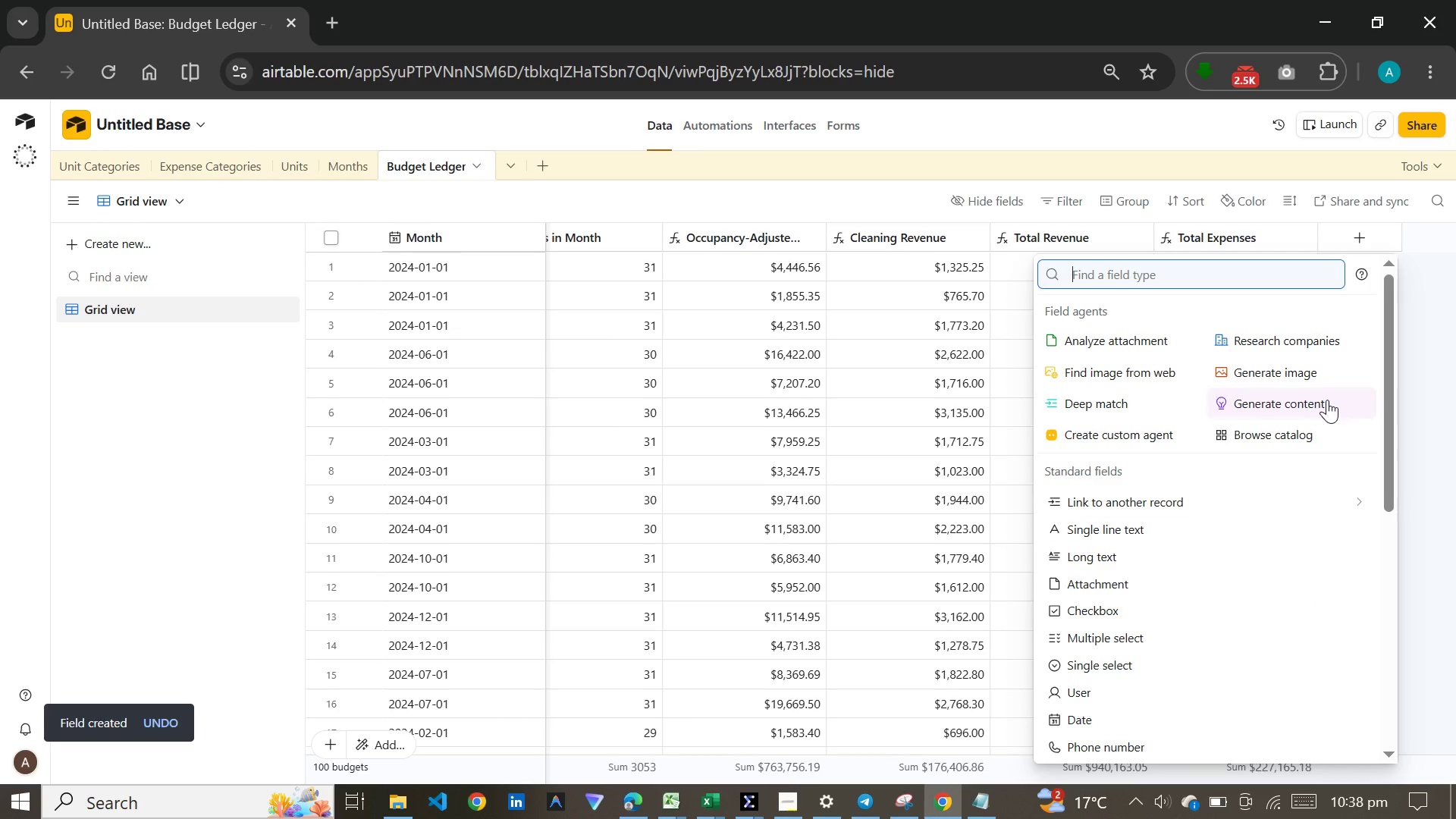 
type(for)
 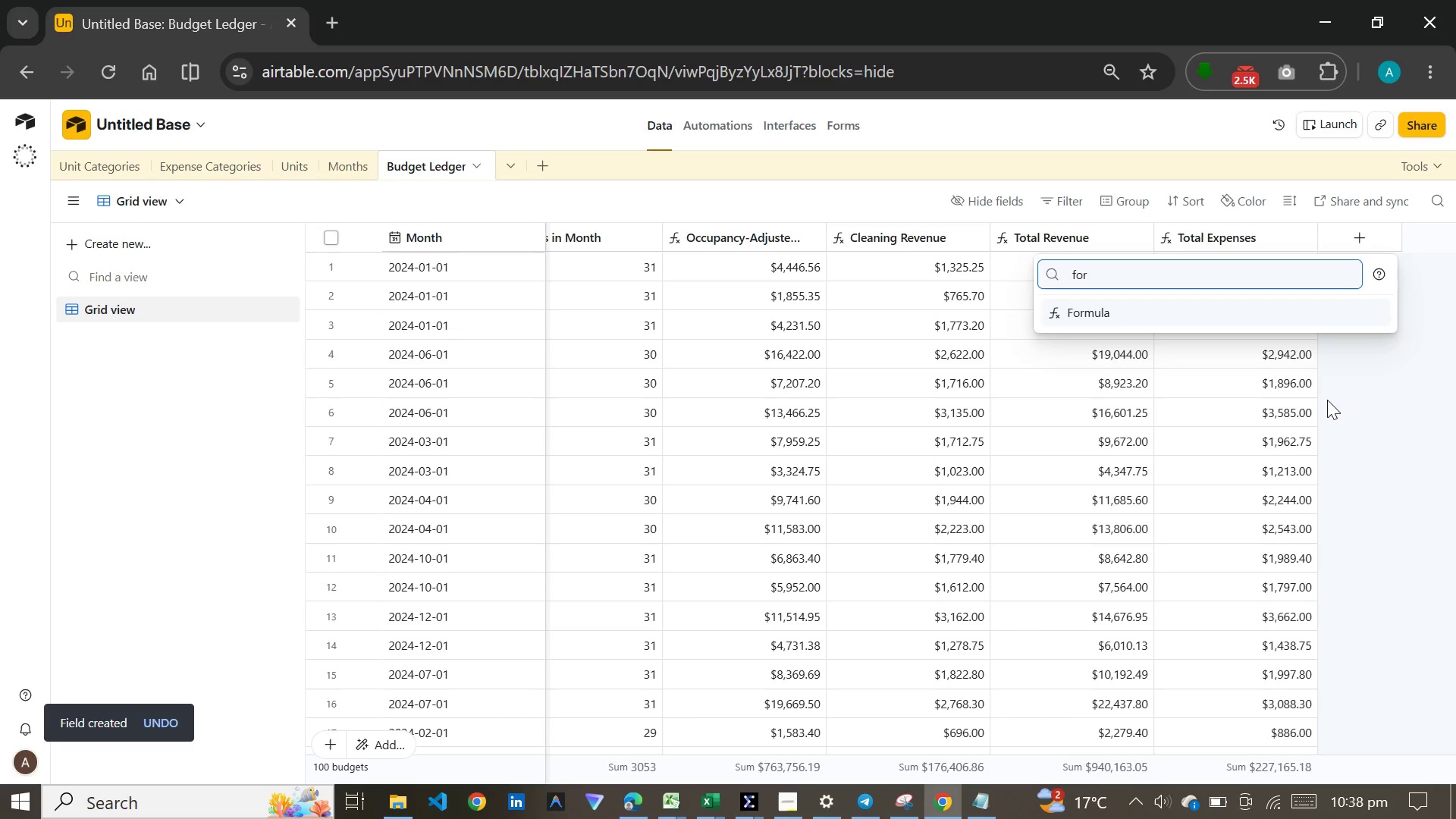 
key(Enter)
 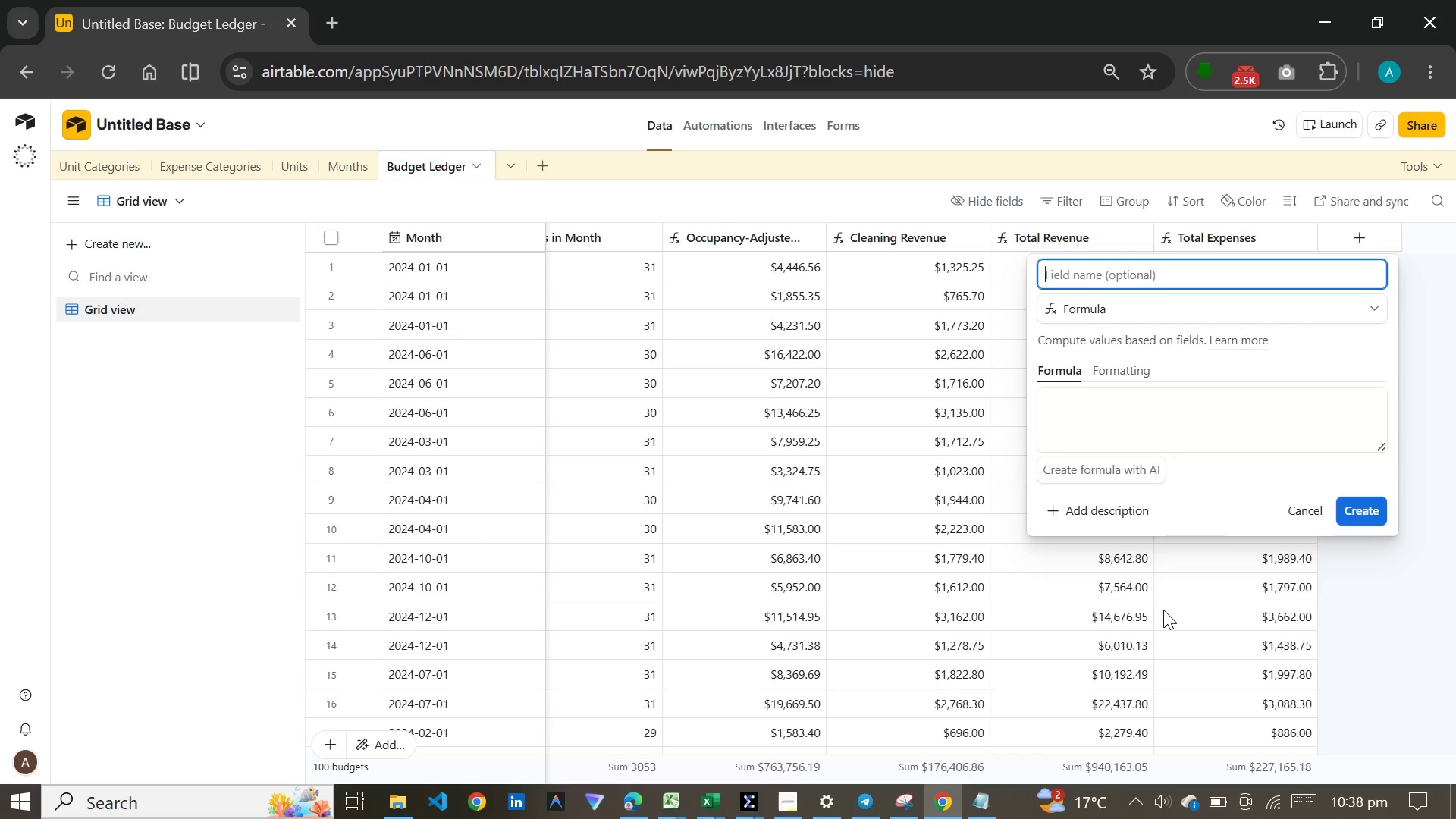 
wait(6.78)
 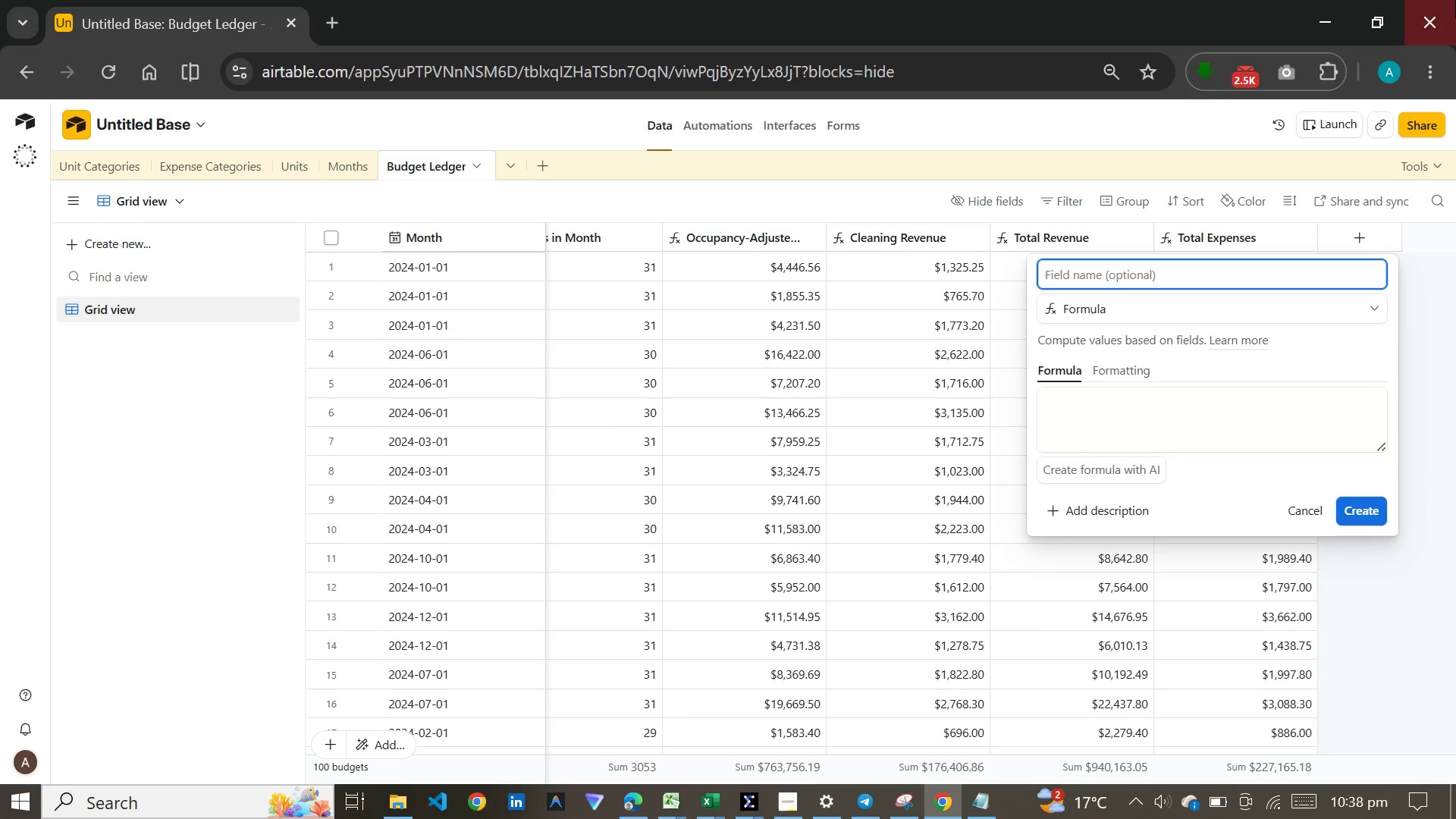 
type(Net Profit)
 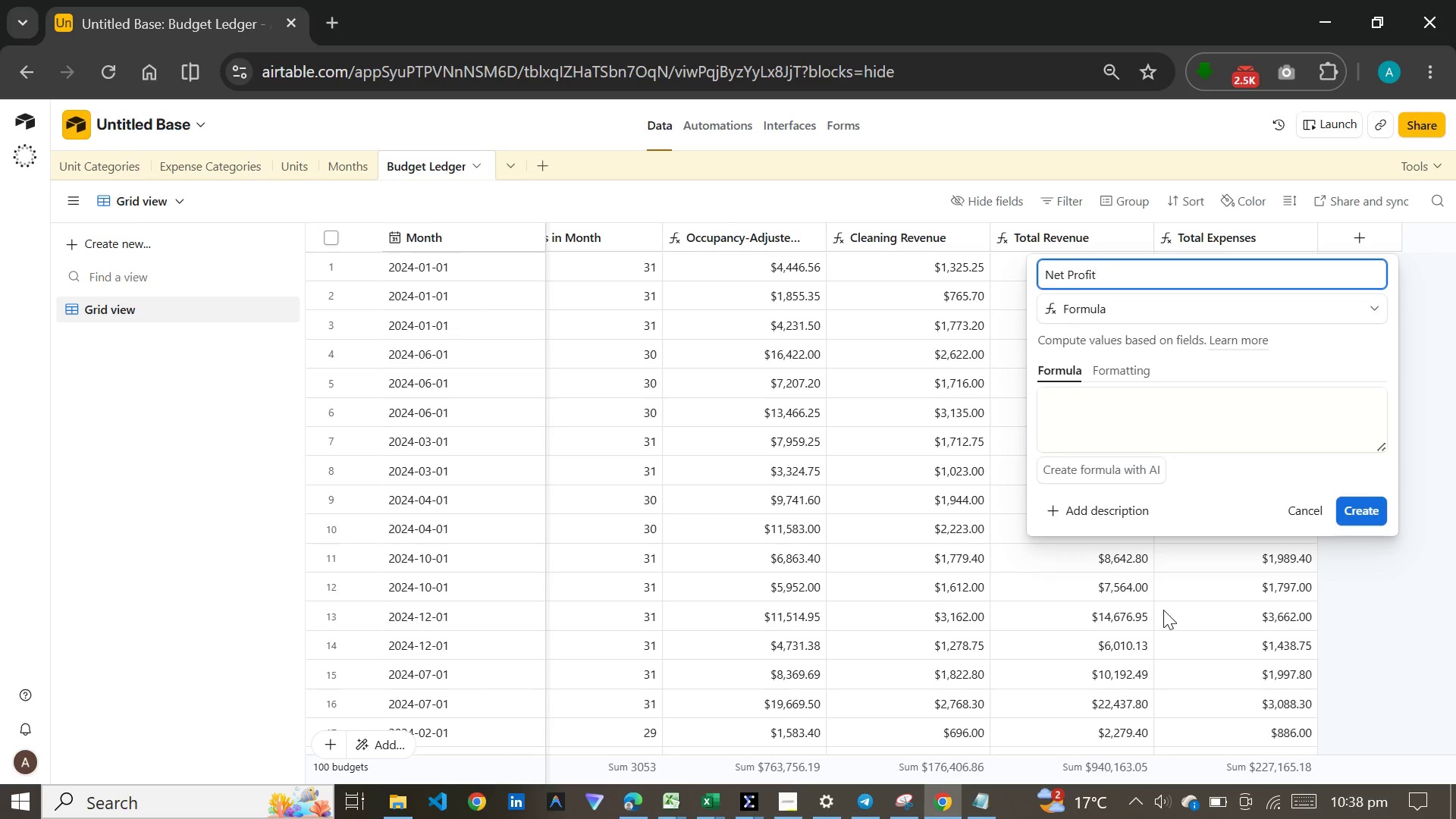 
left_click([1194, 406])
 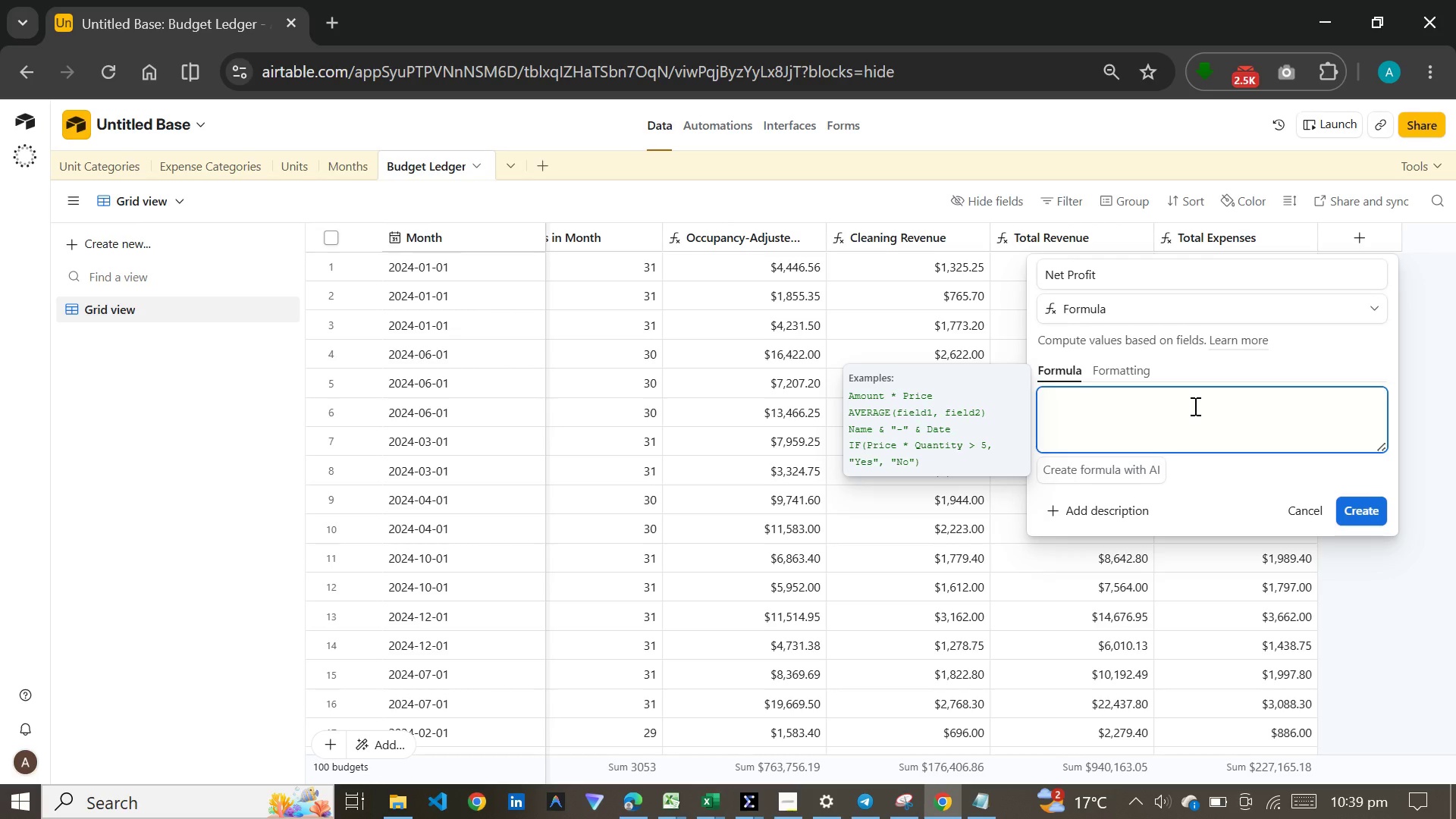 
key(Meta+V)
 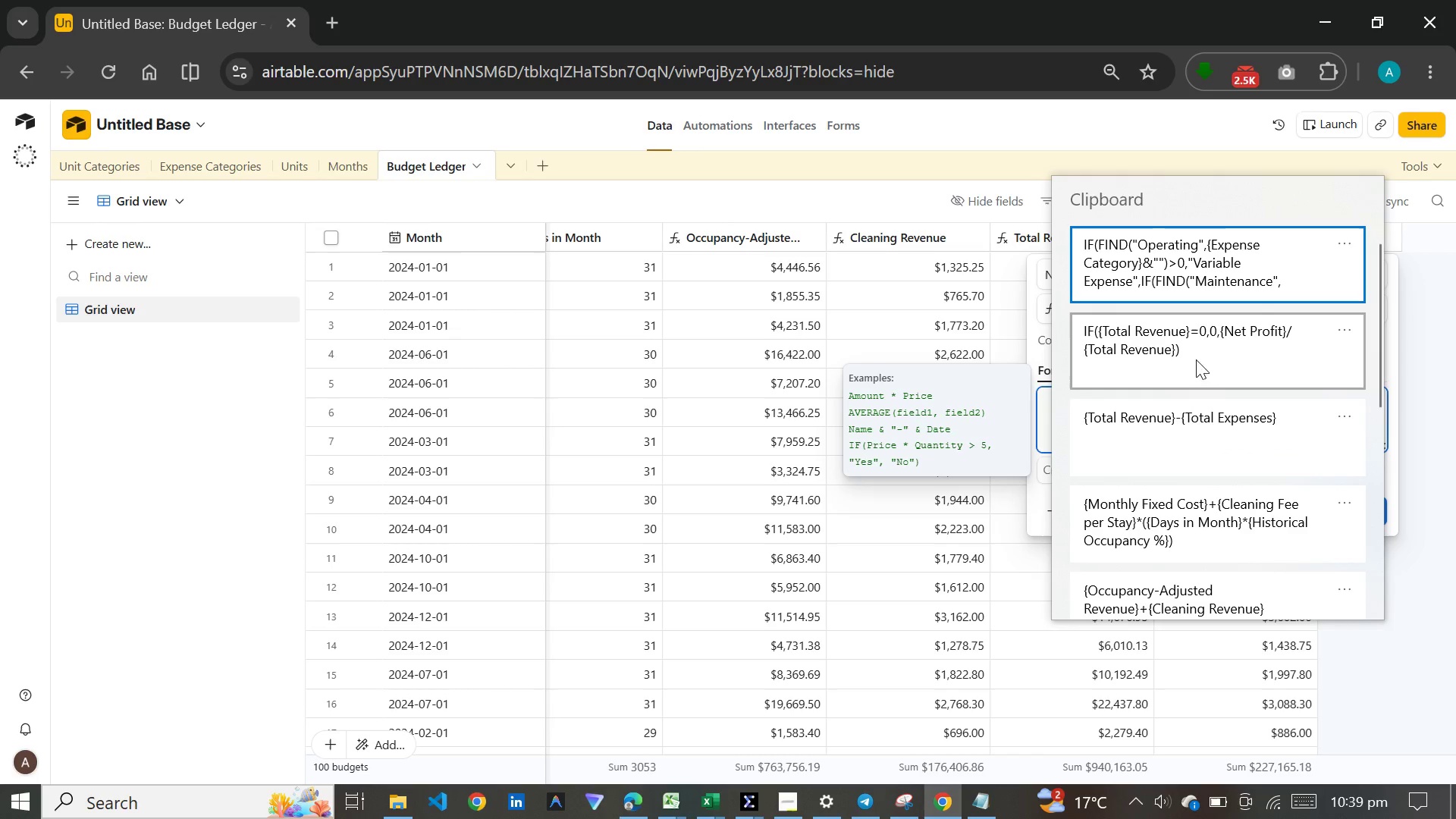 
left_click([1178, 435])
 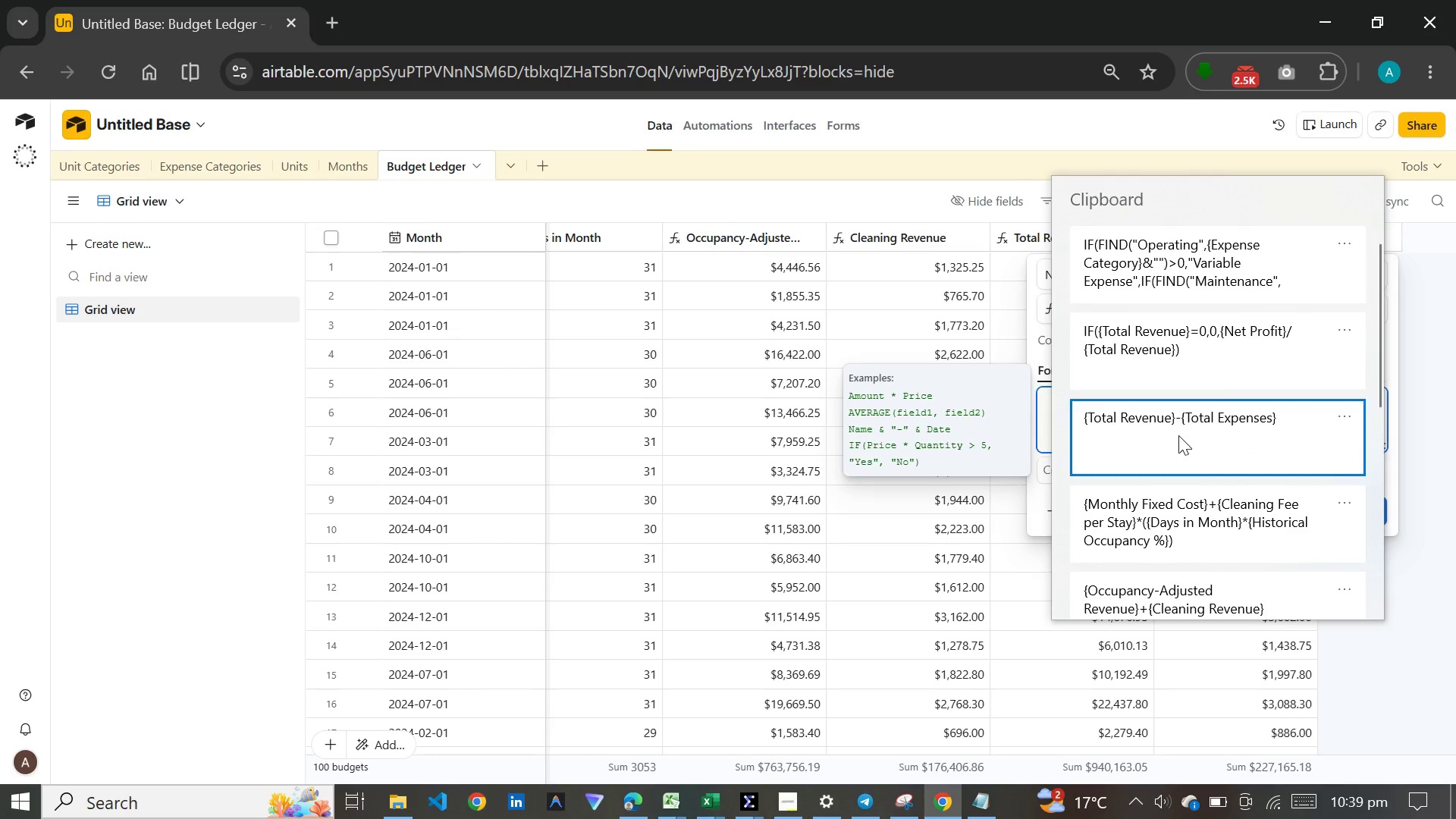 
key(Control+ControlLeft)
 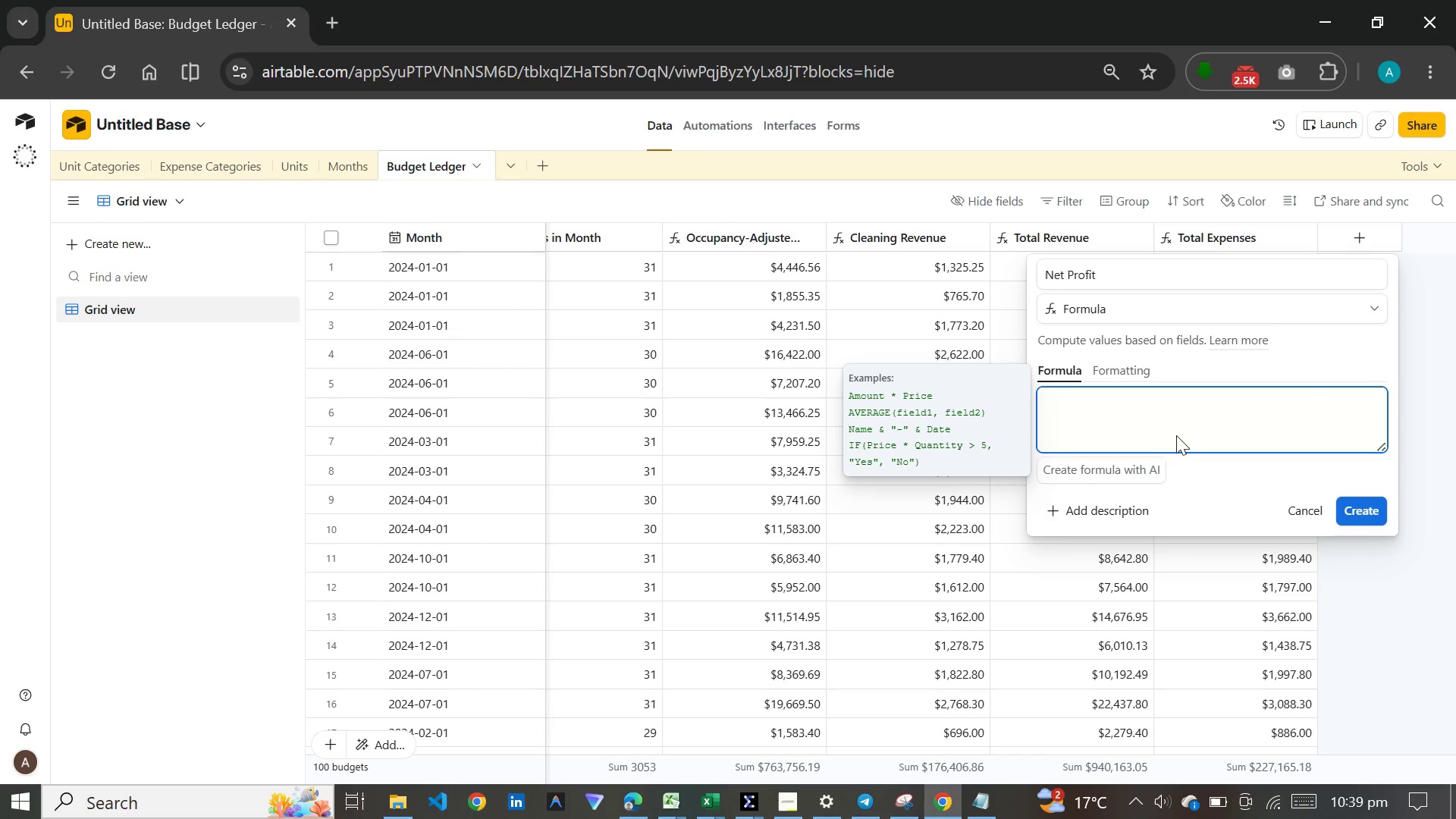 
left_click([1124, 369])
 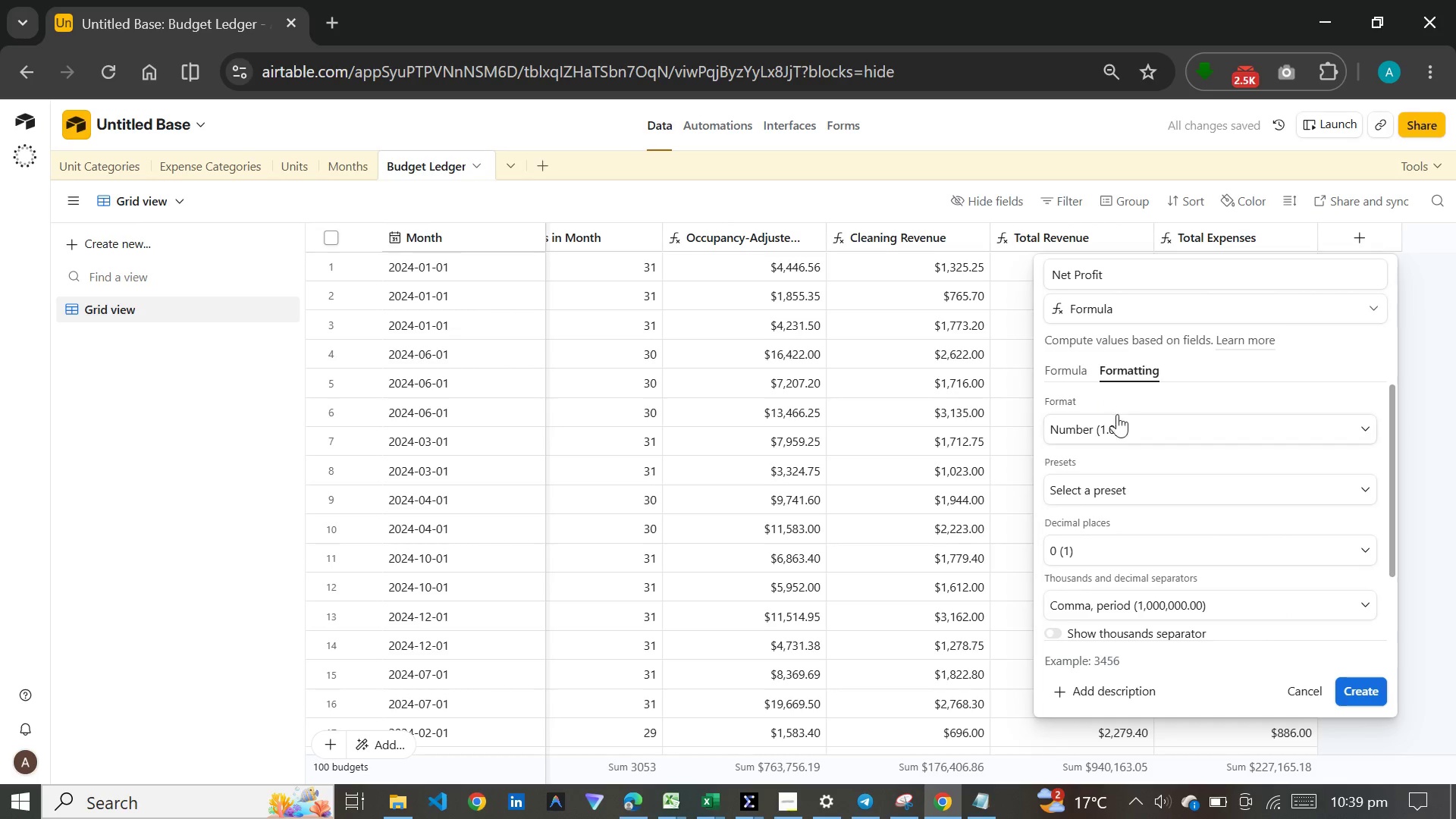 
wait(8.59)
 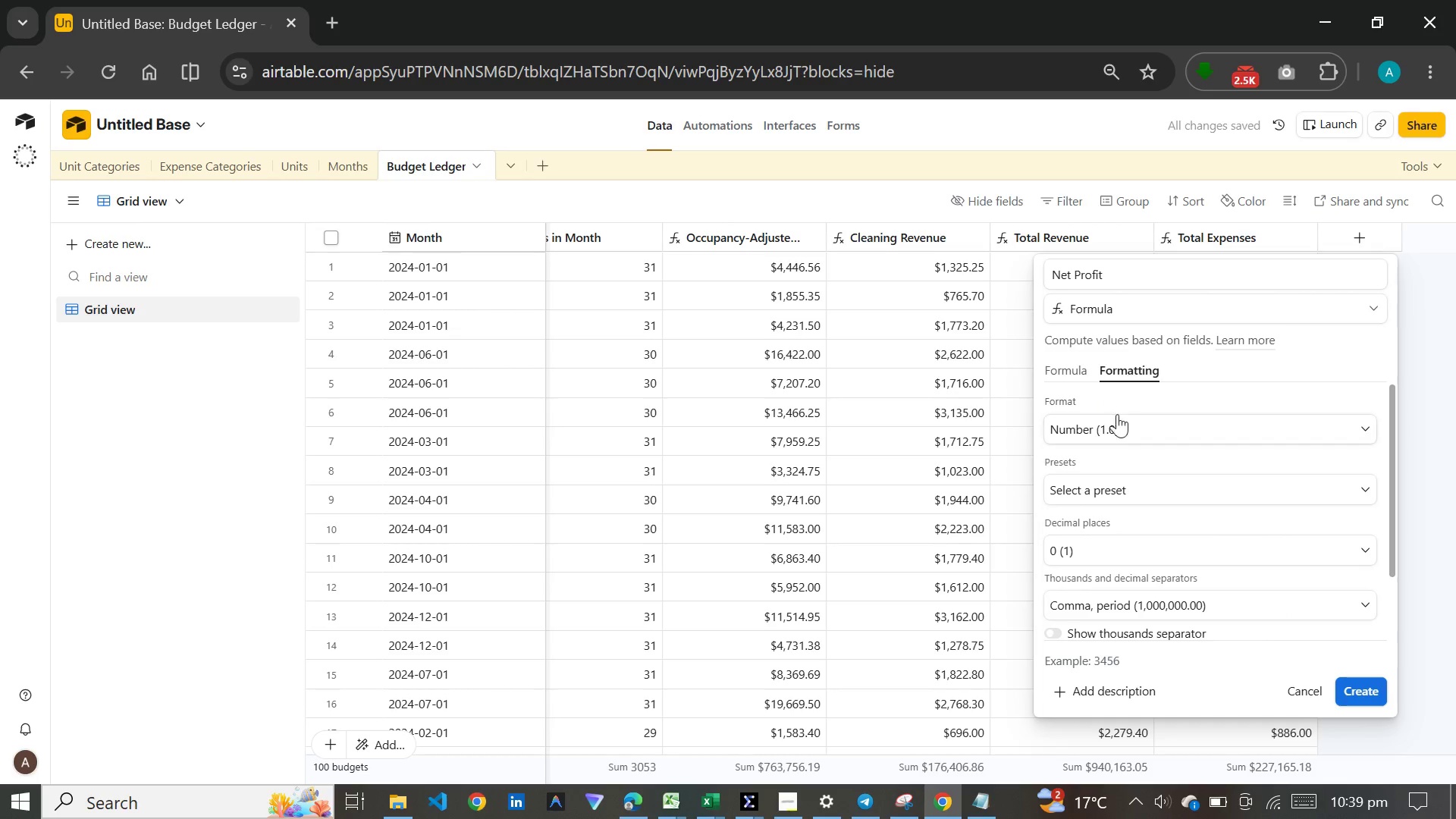 
left_click([1116, 425])
 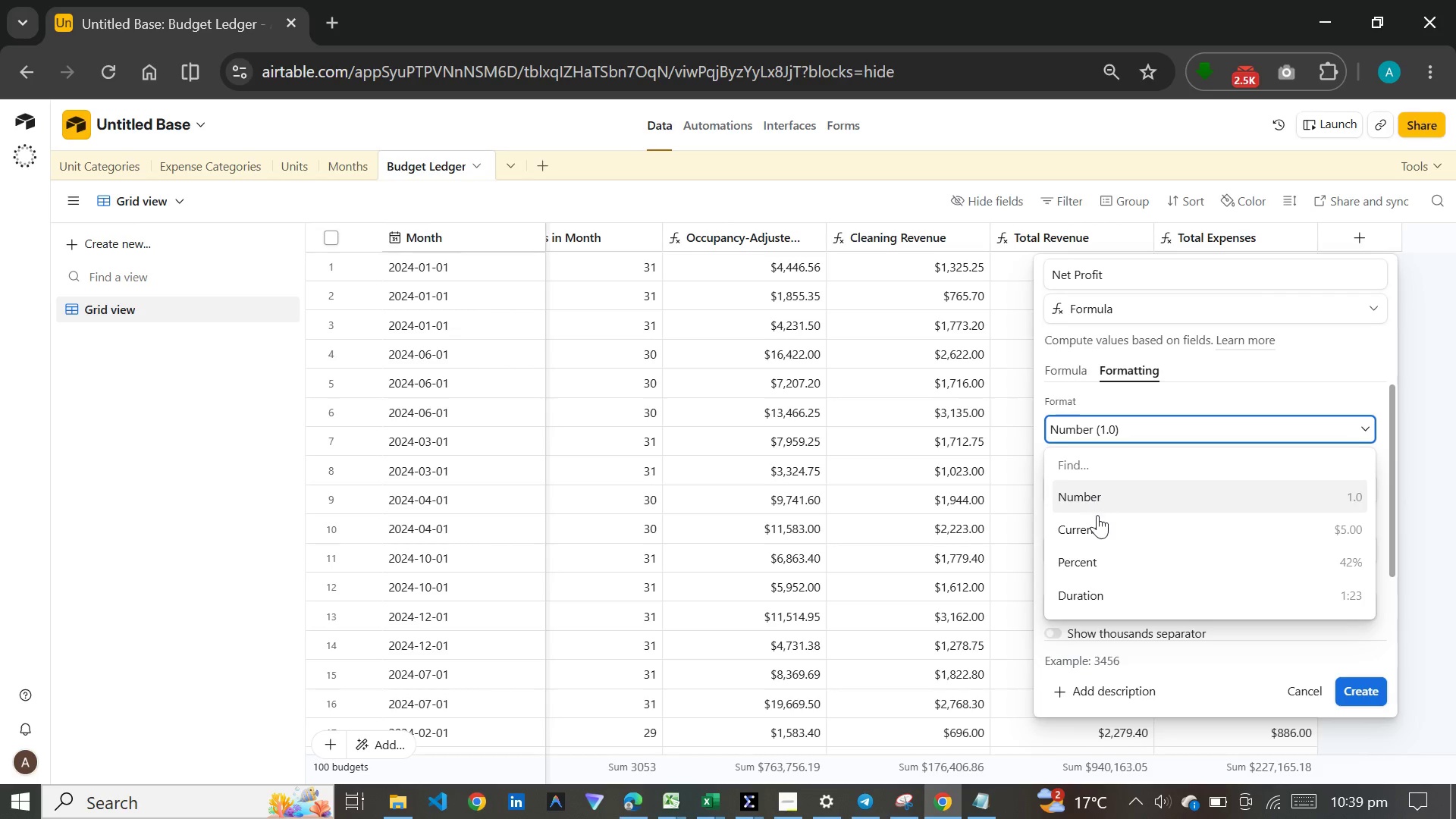 
left_click([1096, 516])
 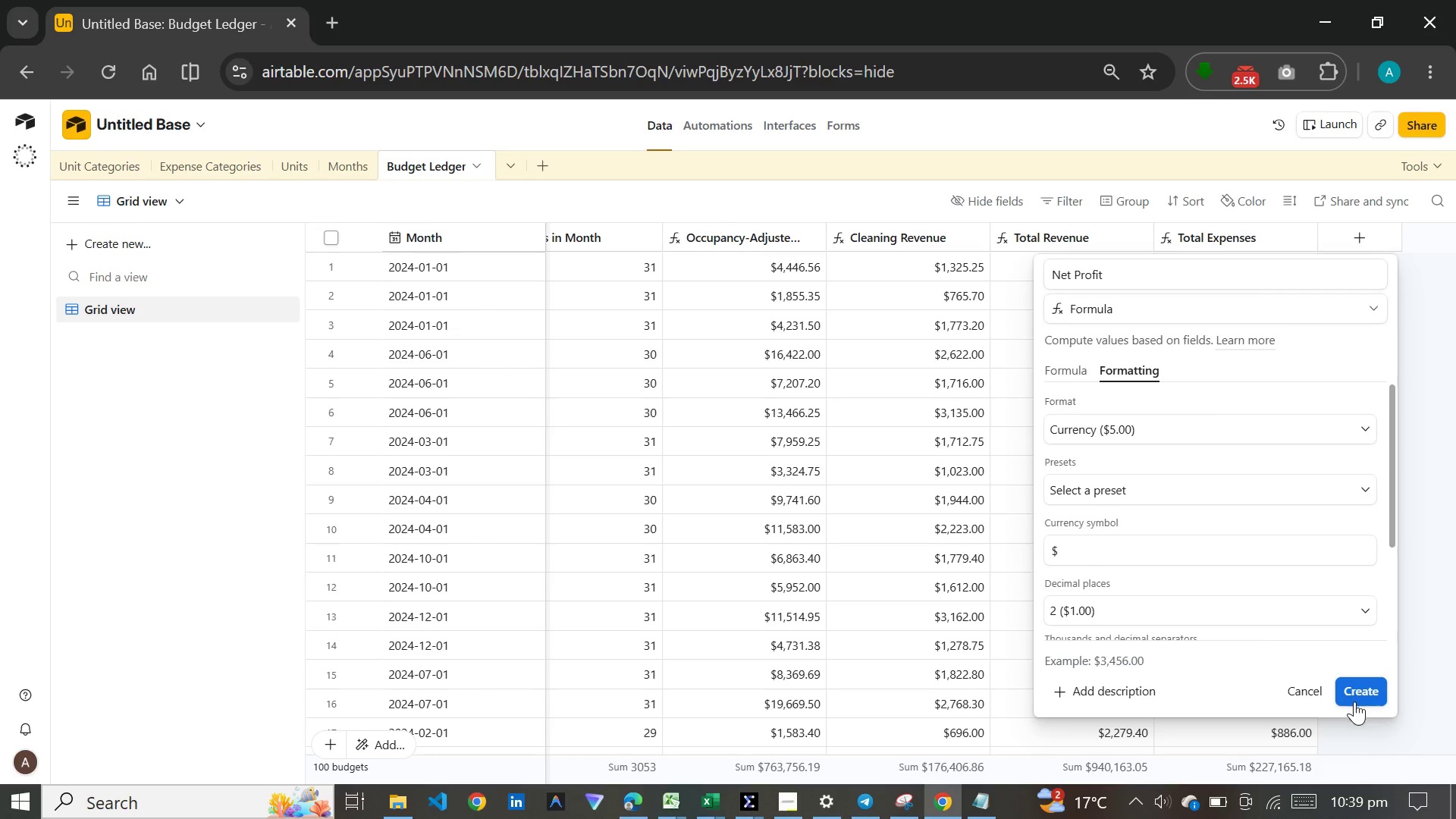 
left_click([1360, 689])
 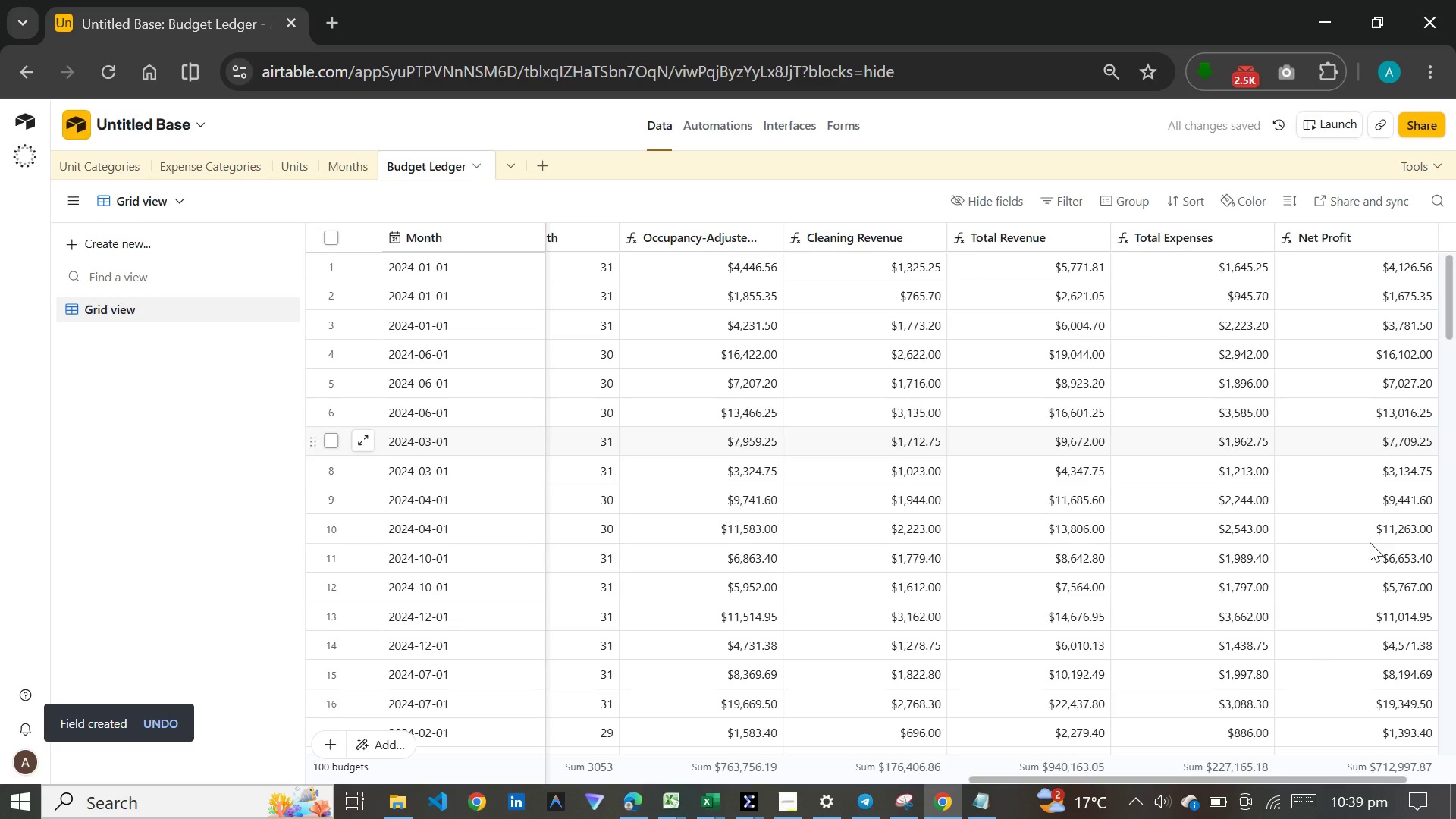 
left_click_drag(start_coordinate=[1214, 774], to_coordinate=[1285, 763])
 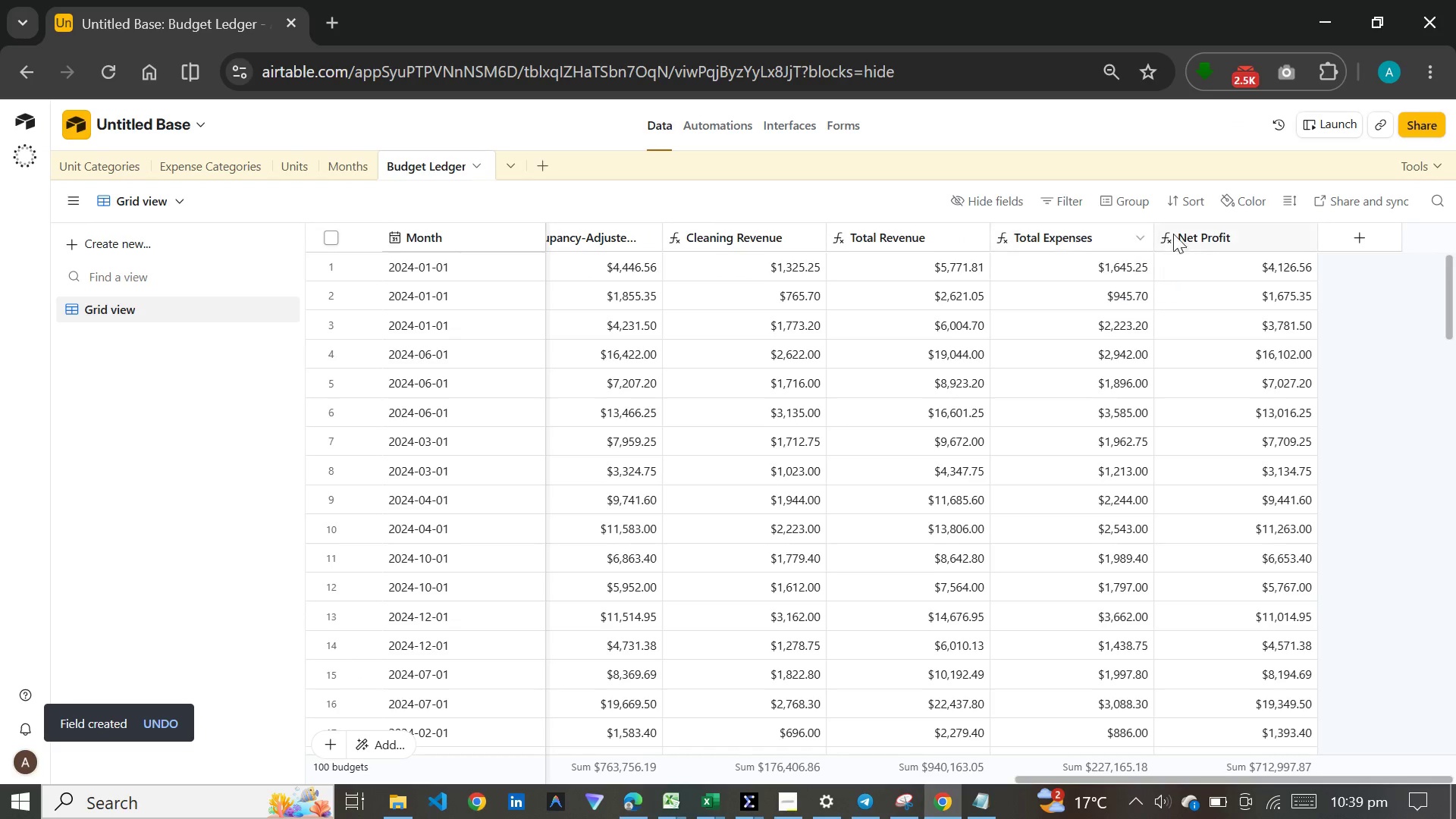 
wait(8.09)
 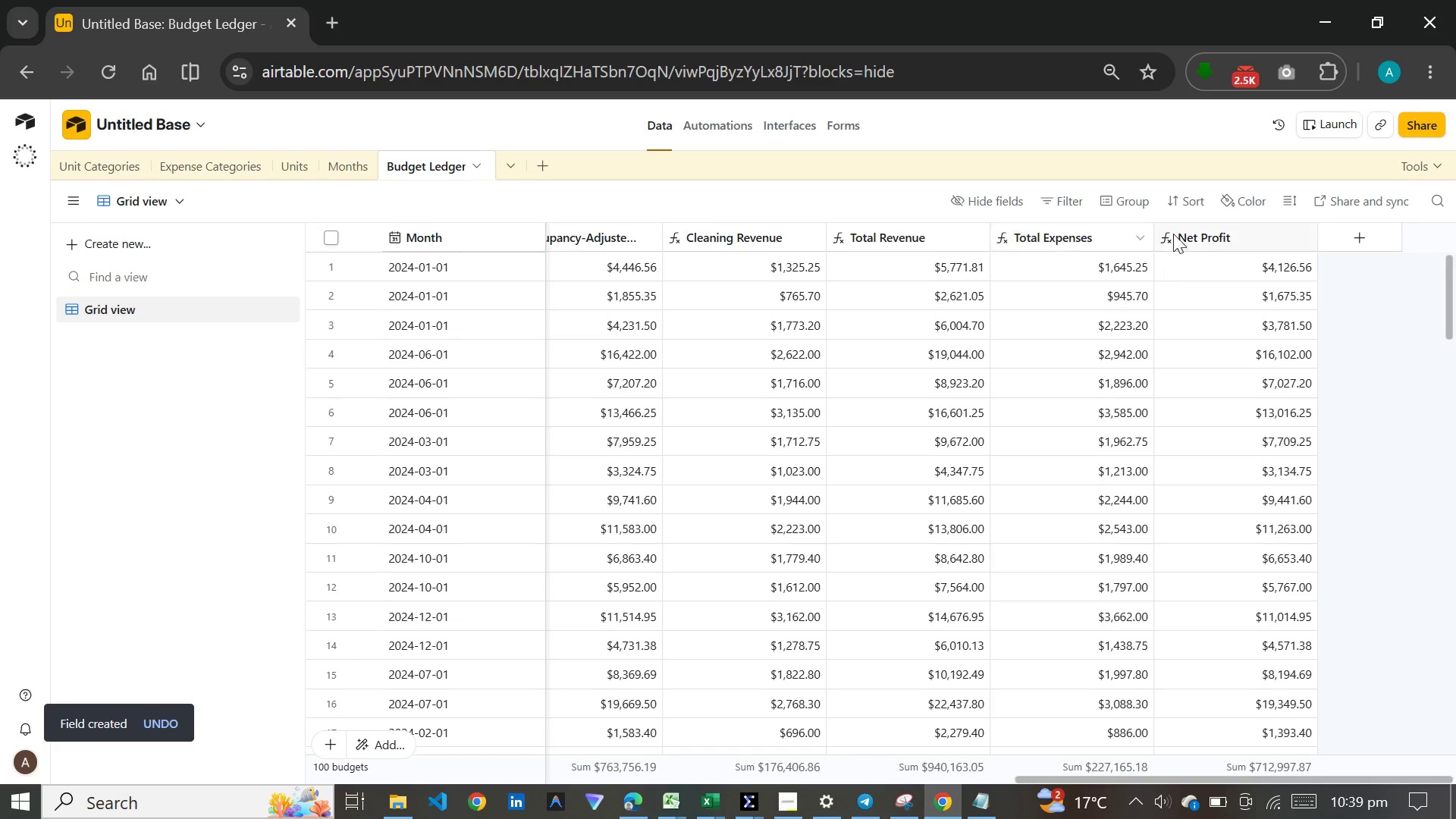 
left_click([1351, 224])
 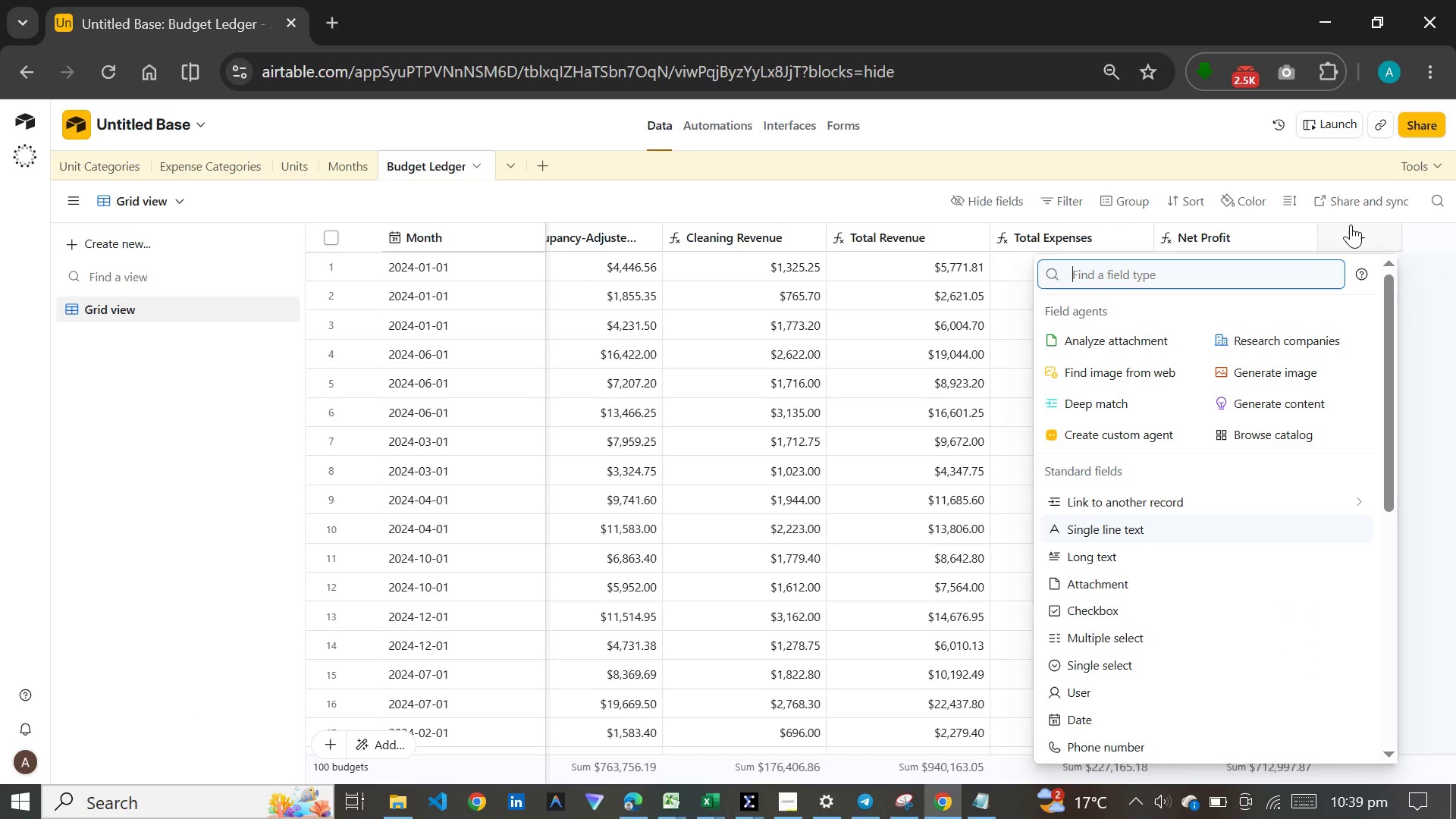 
type(fot)
key(Backspace)
type(r)
 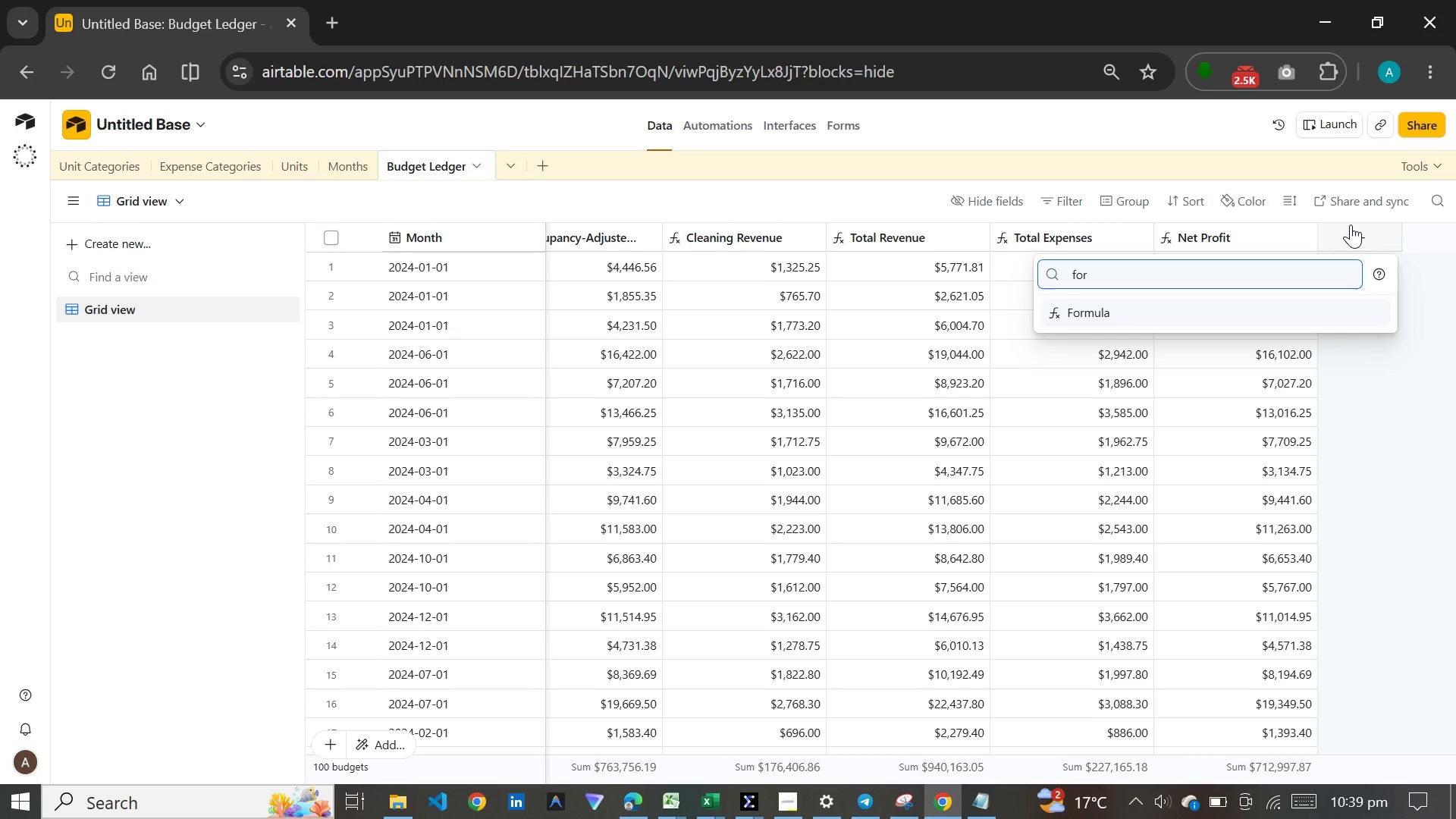 
key(Enter)
 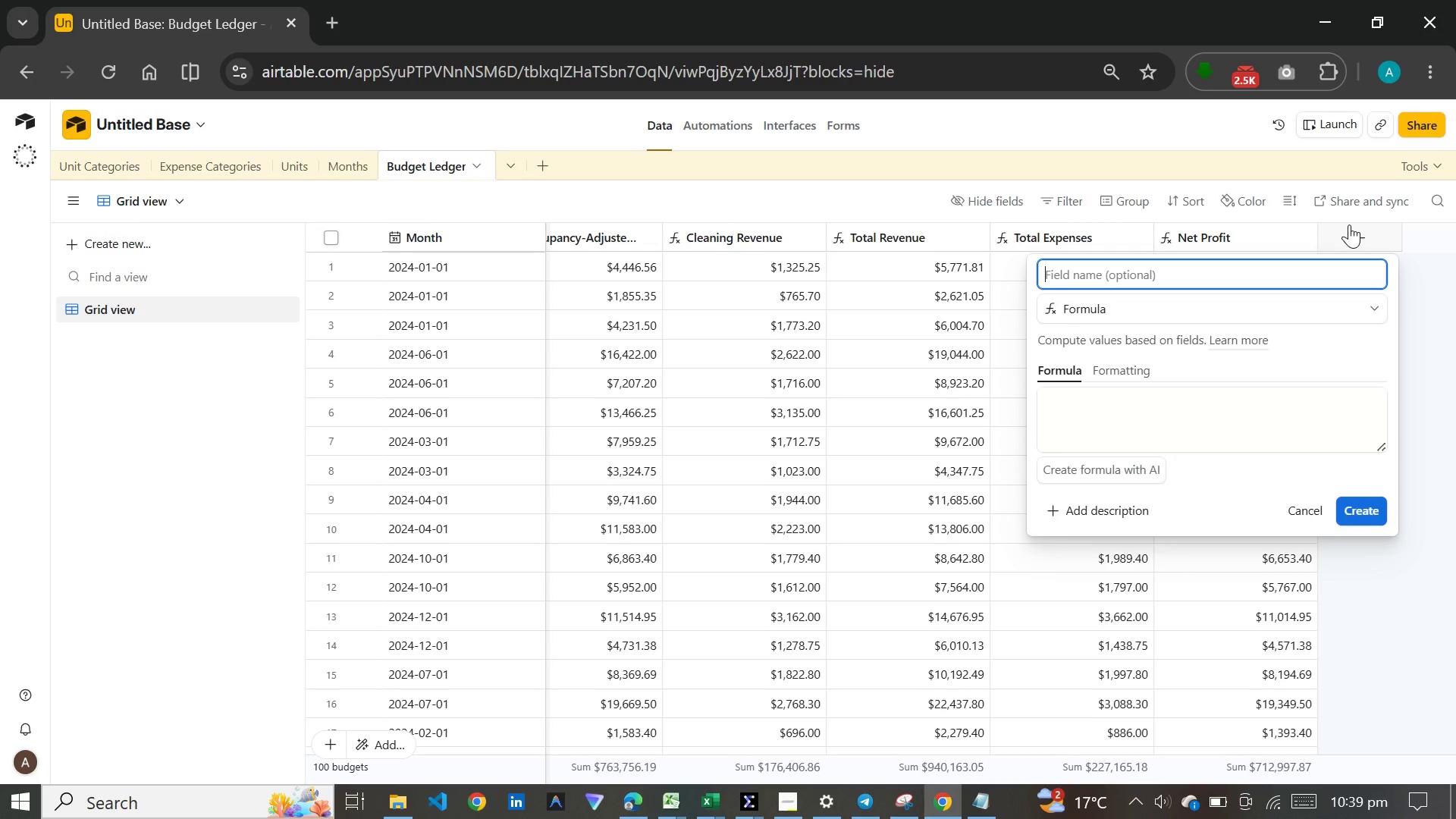 
wait(6.39)
 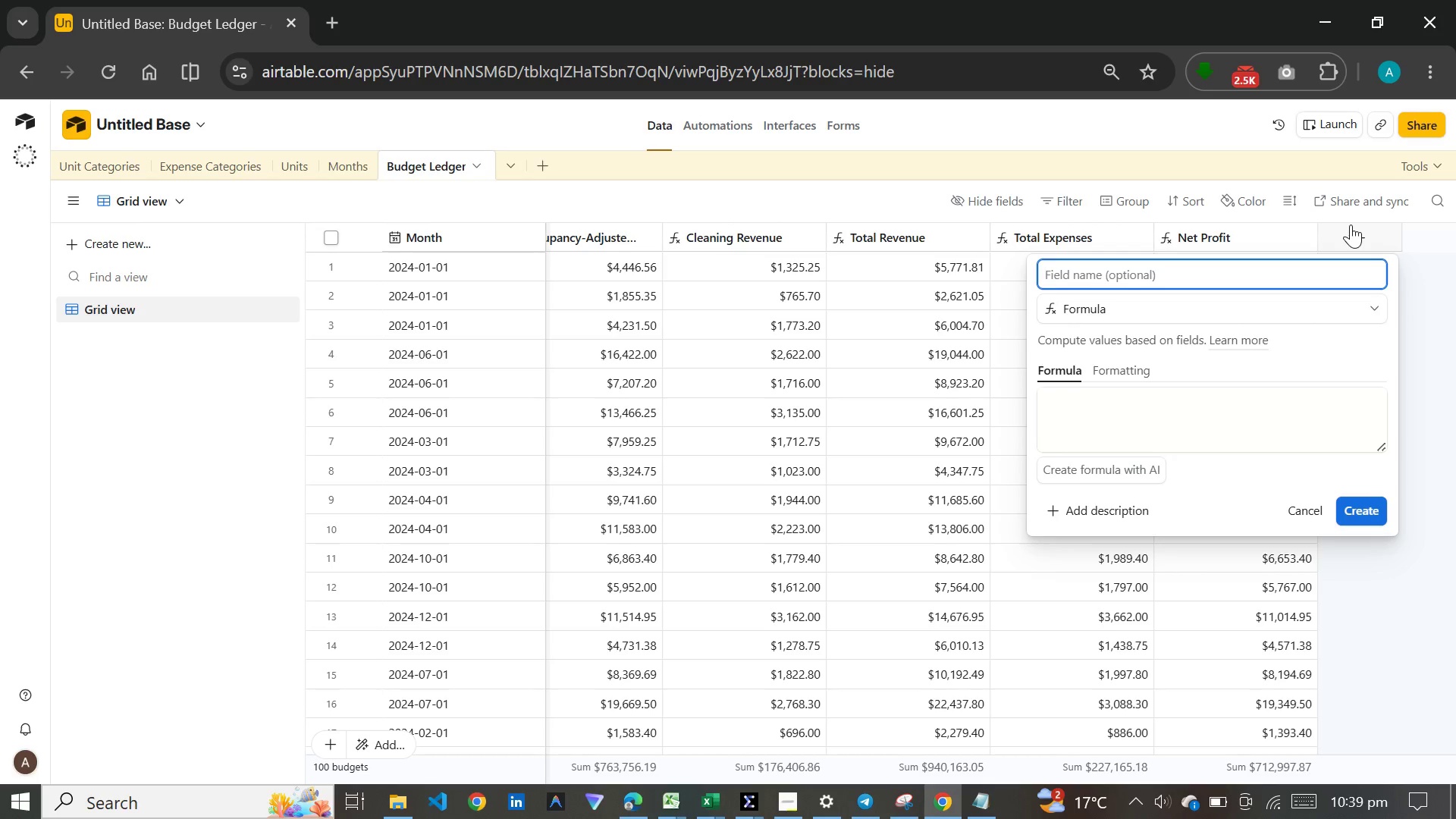 
type(Profit Margin %)
 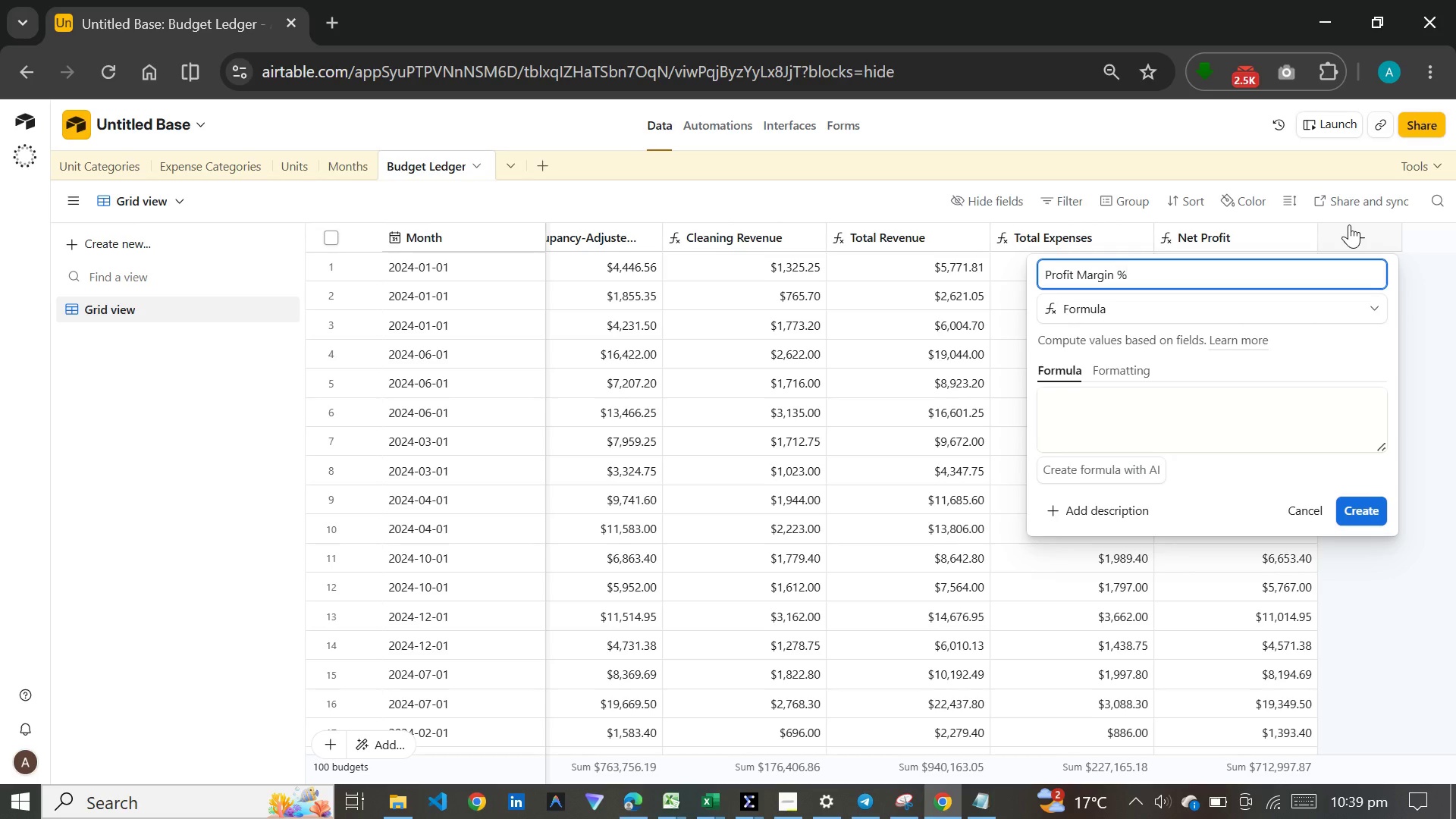 
wait(8.39)
 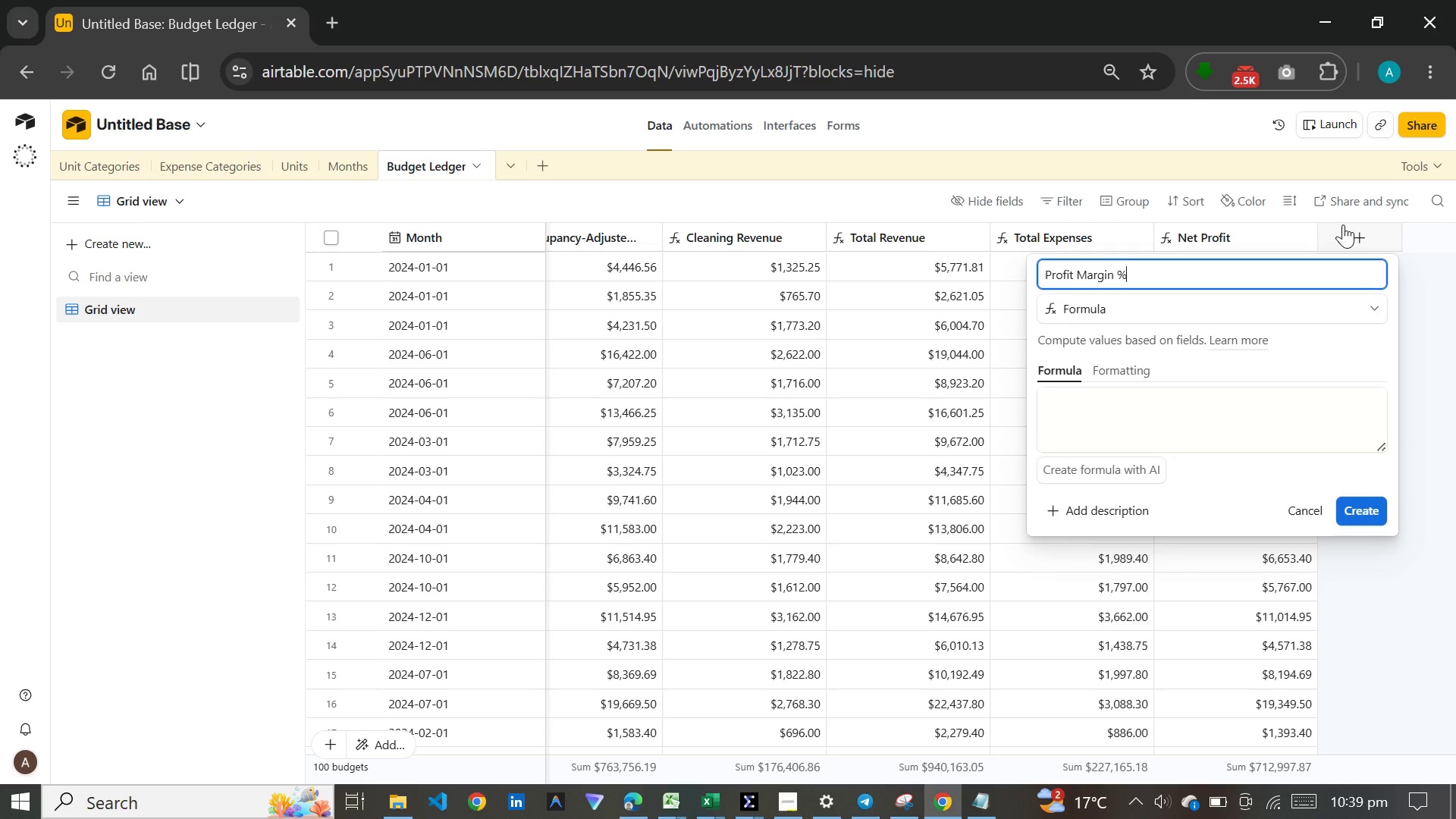 
left_click([1147, 420])
 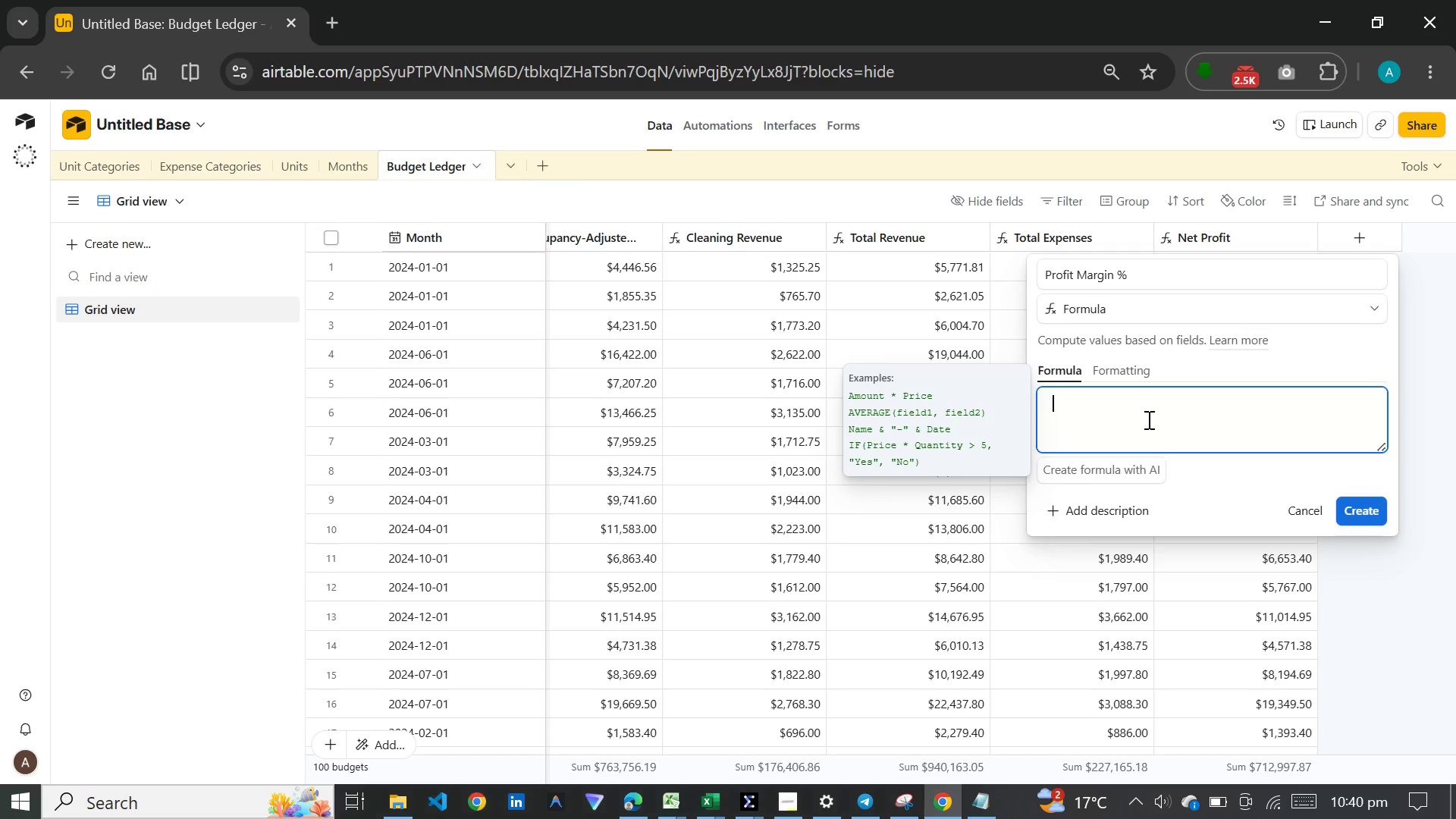 
key(Meta+V)
 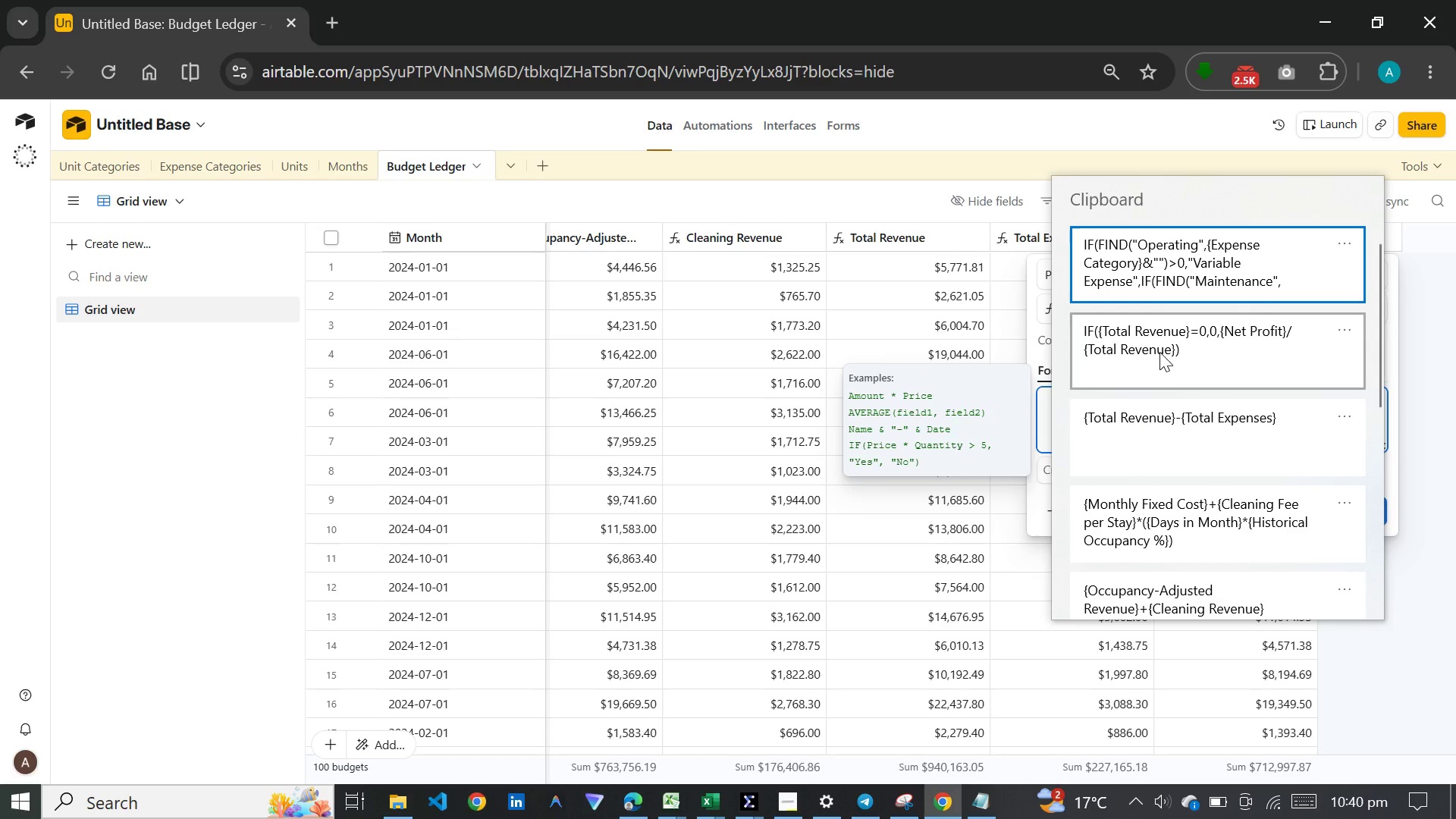 
left_click([1159, 352])
 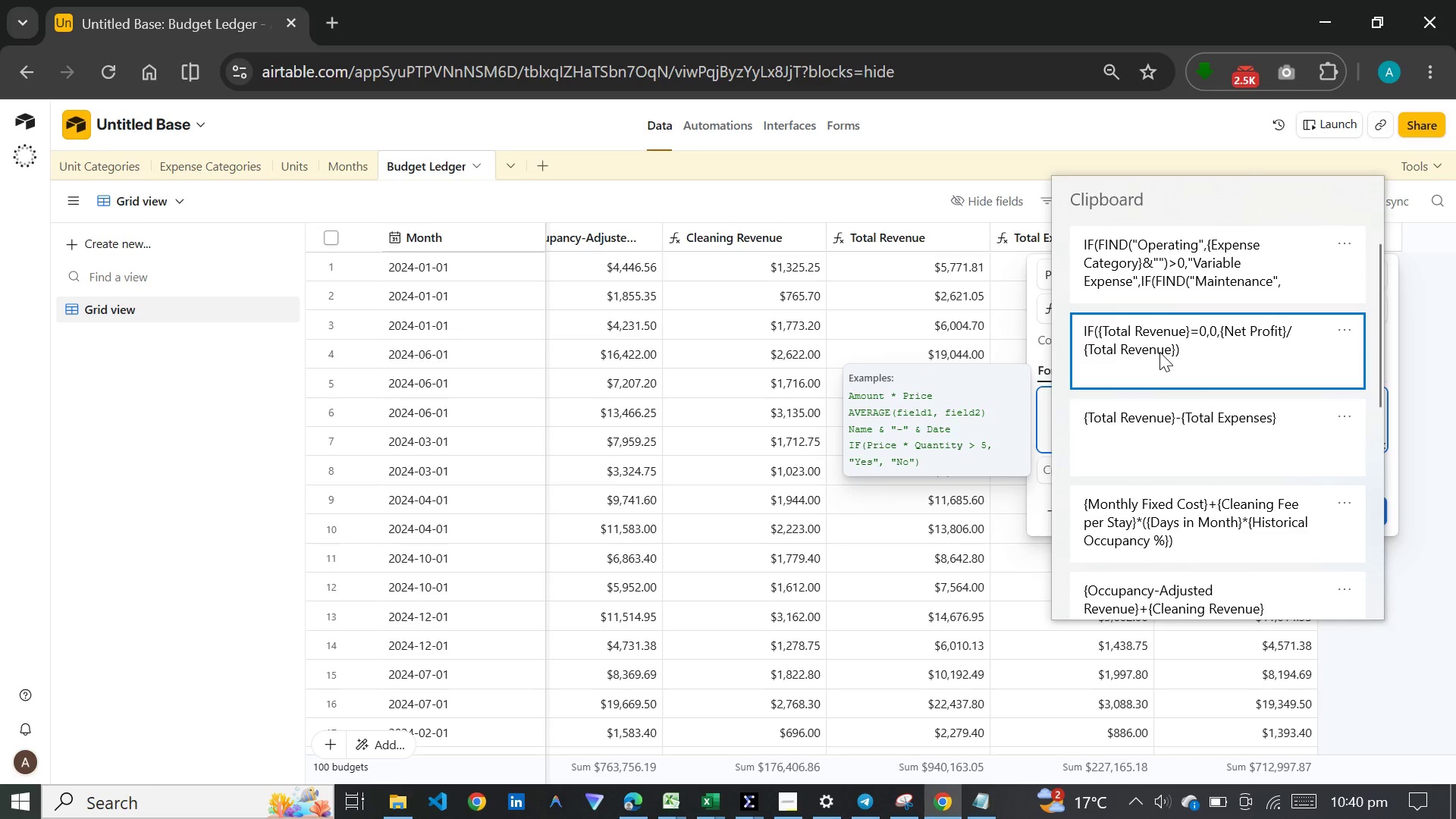 
key(Control+ControlLeft)
 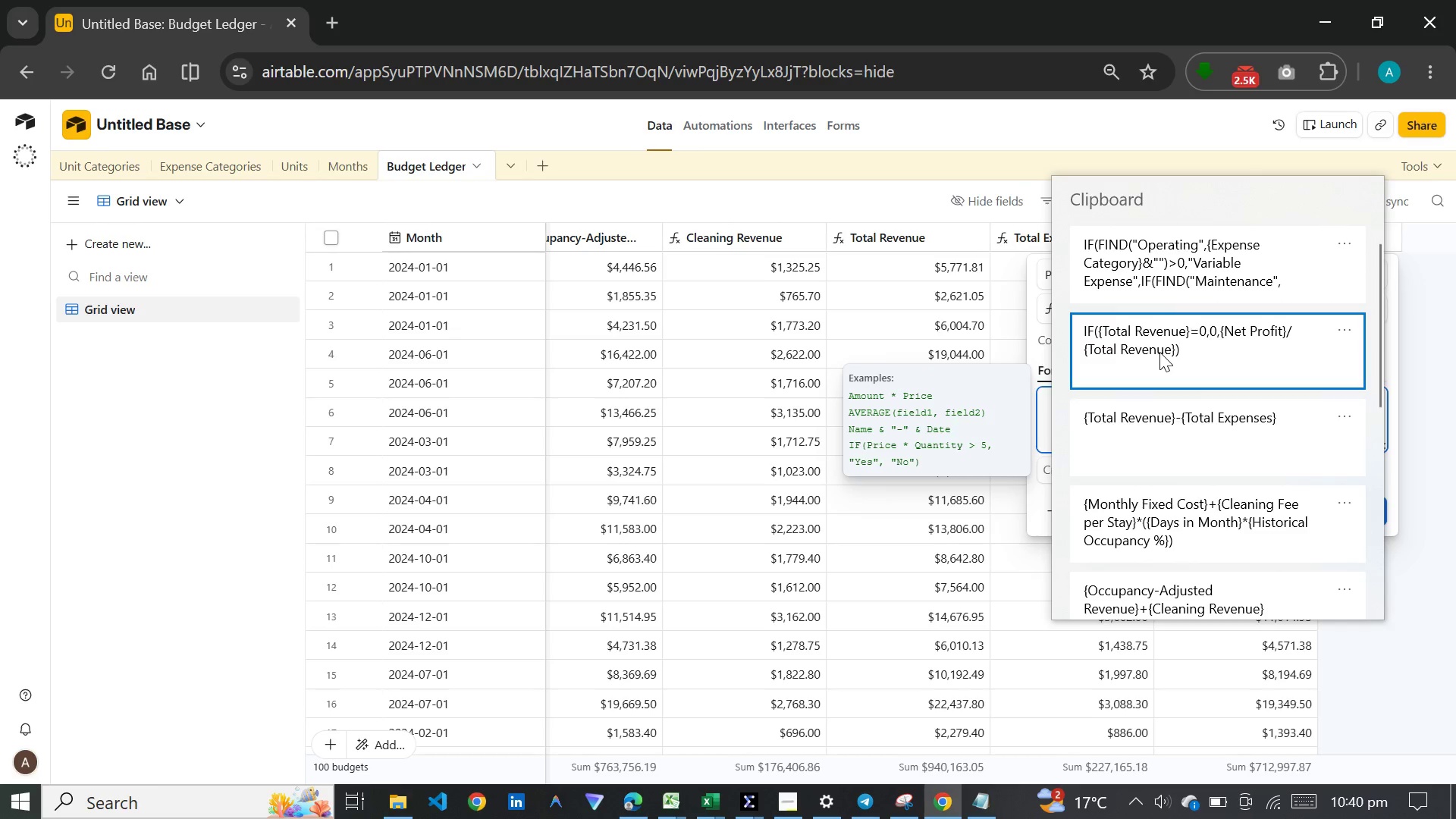 
left_click([1136, 362])
 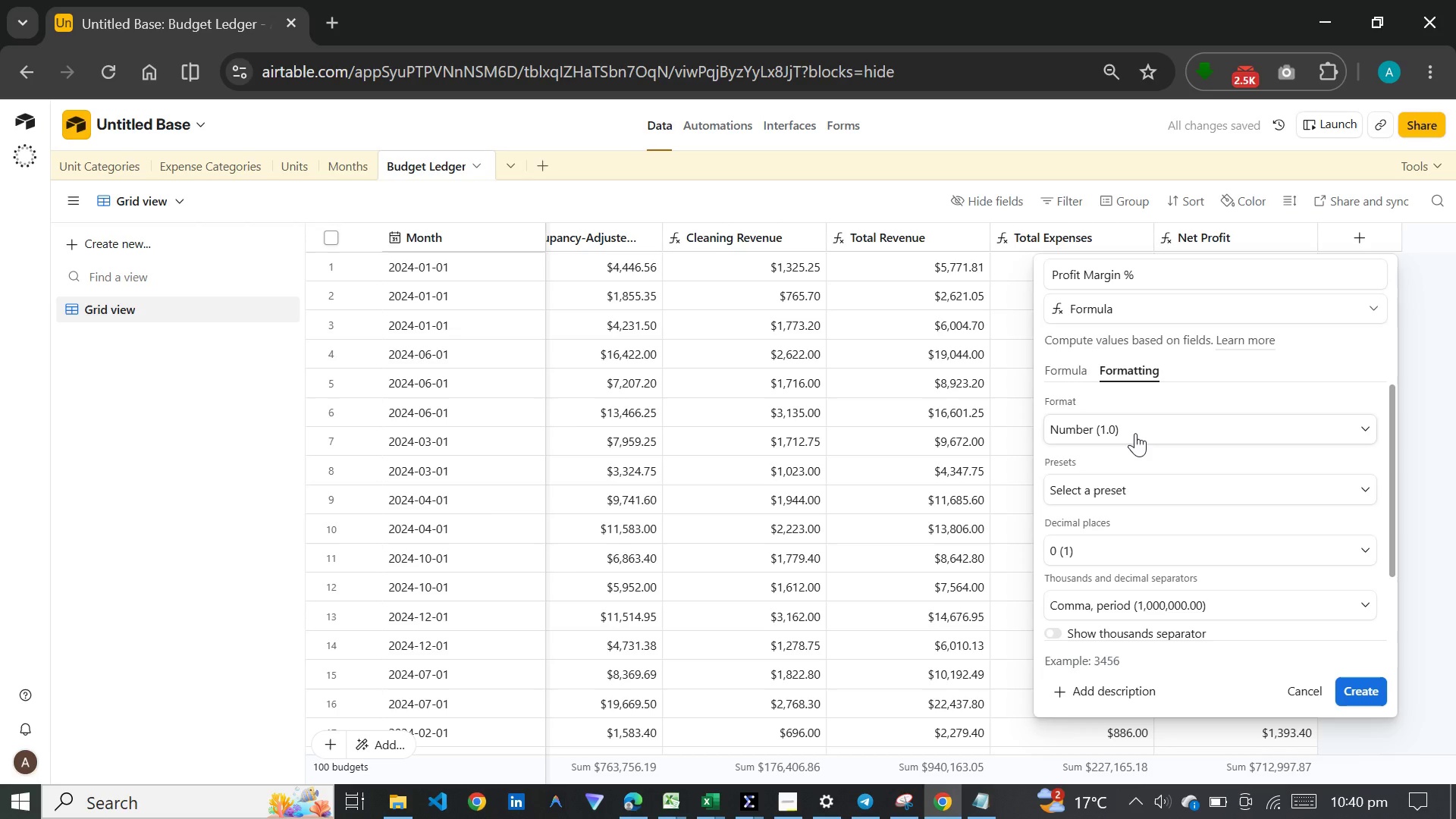 
wait(5.5)
 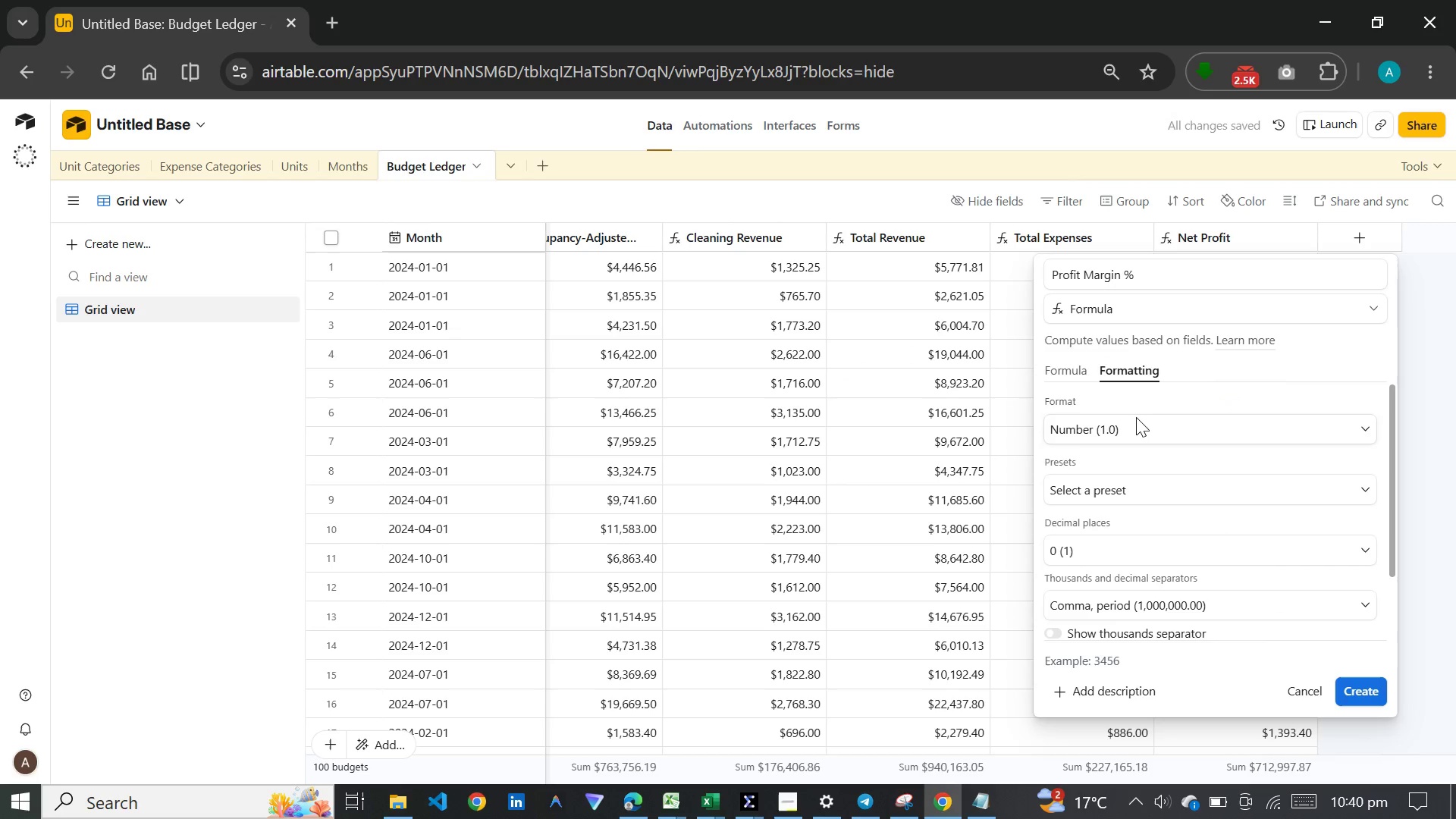 
left_click([1135, 433])
 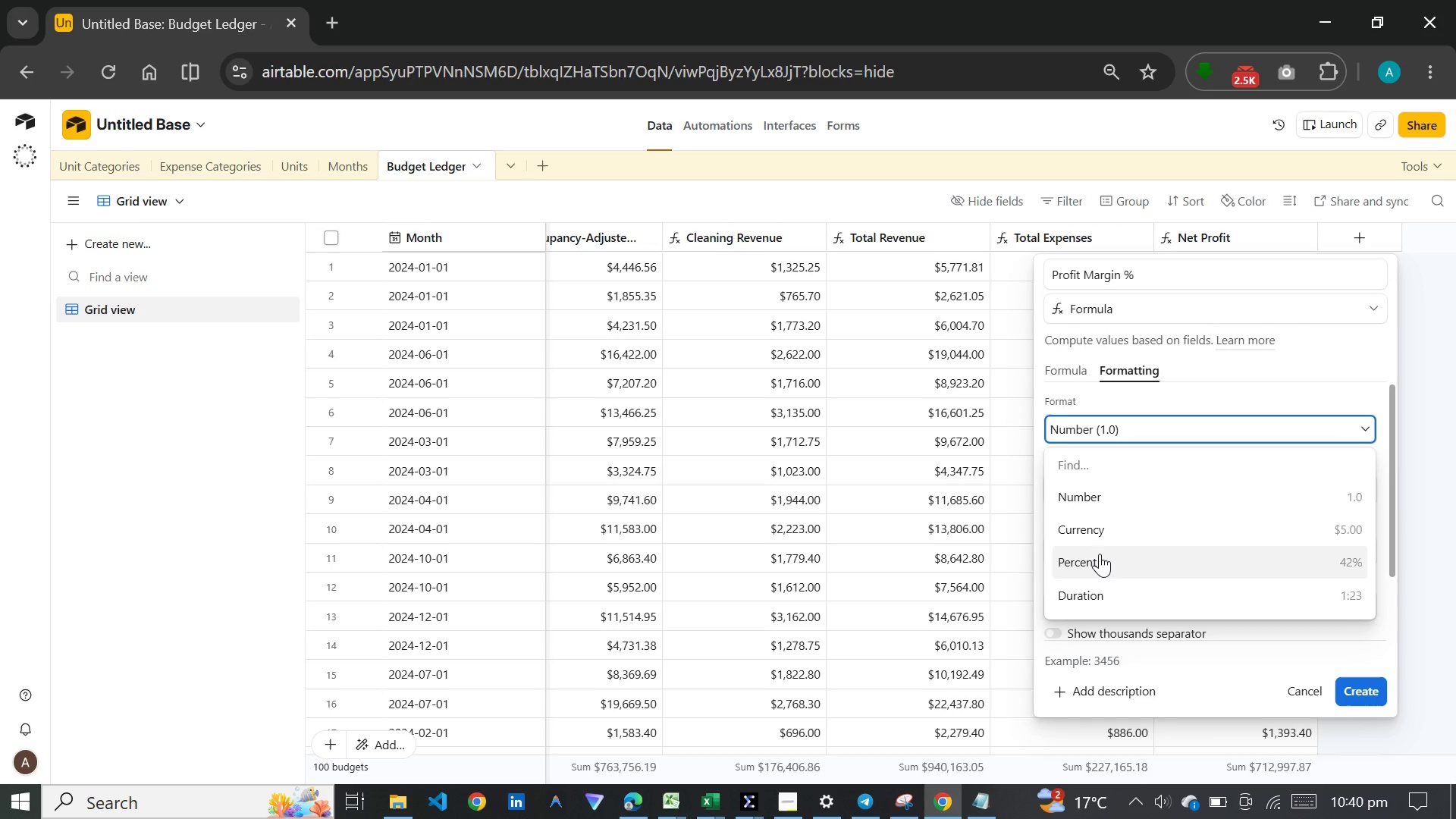 
left_click([1100, 554])
 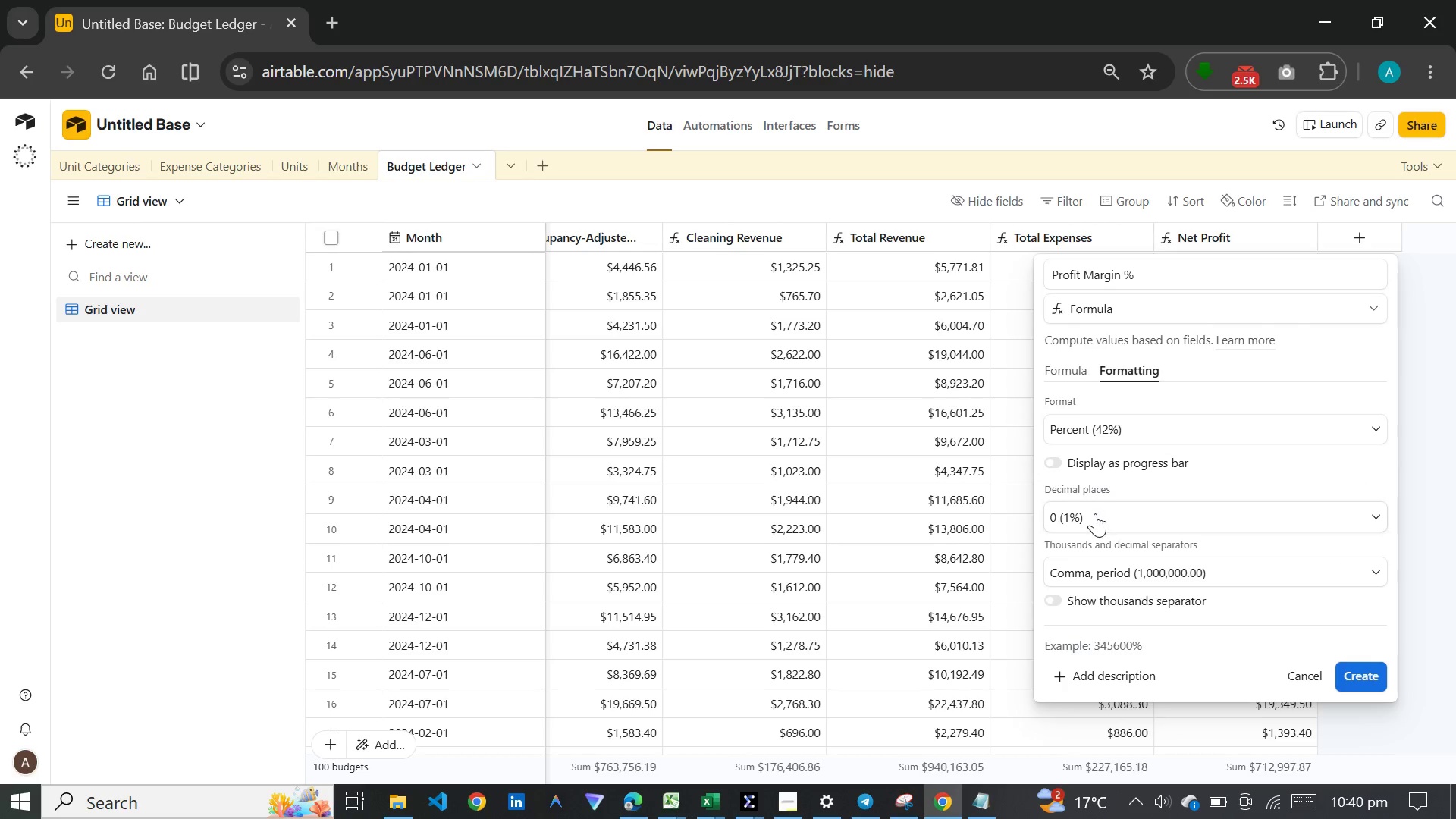 
left_click([1095, 516])
 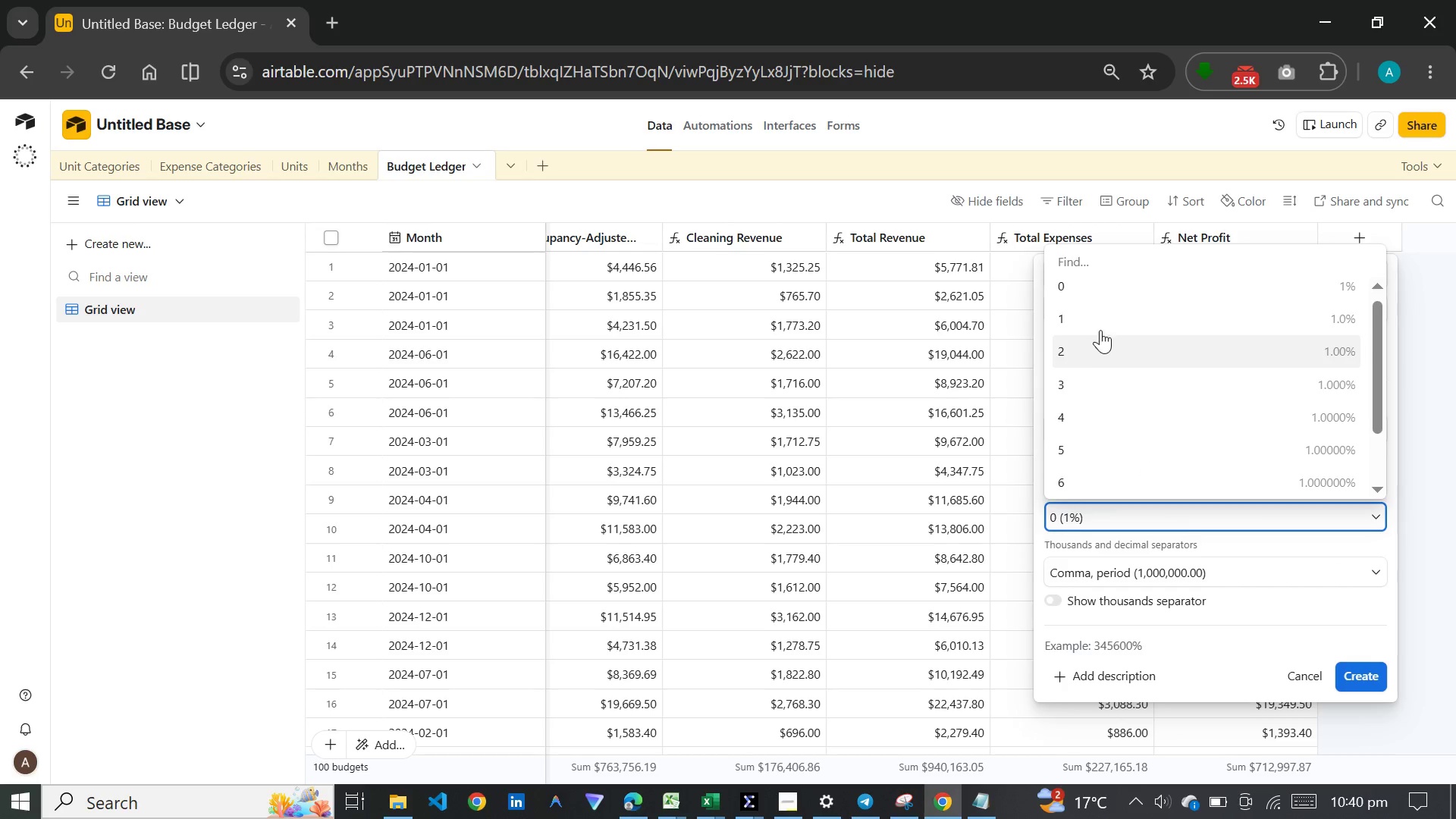 
left_click([1101, 325])
 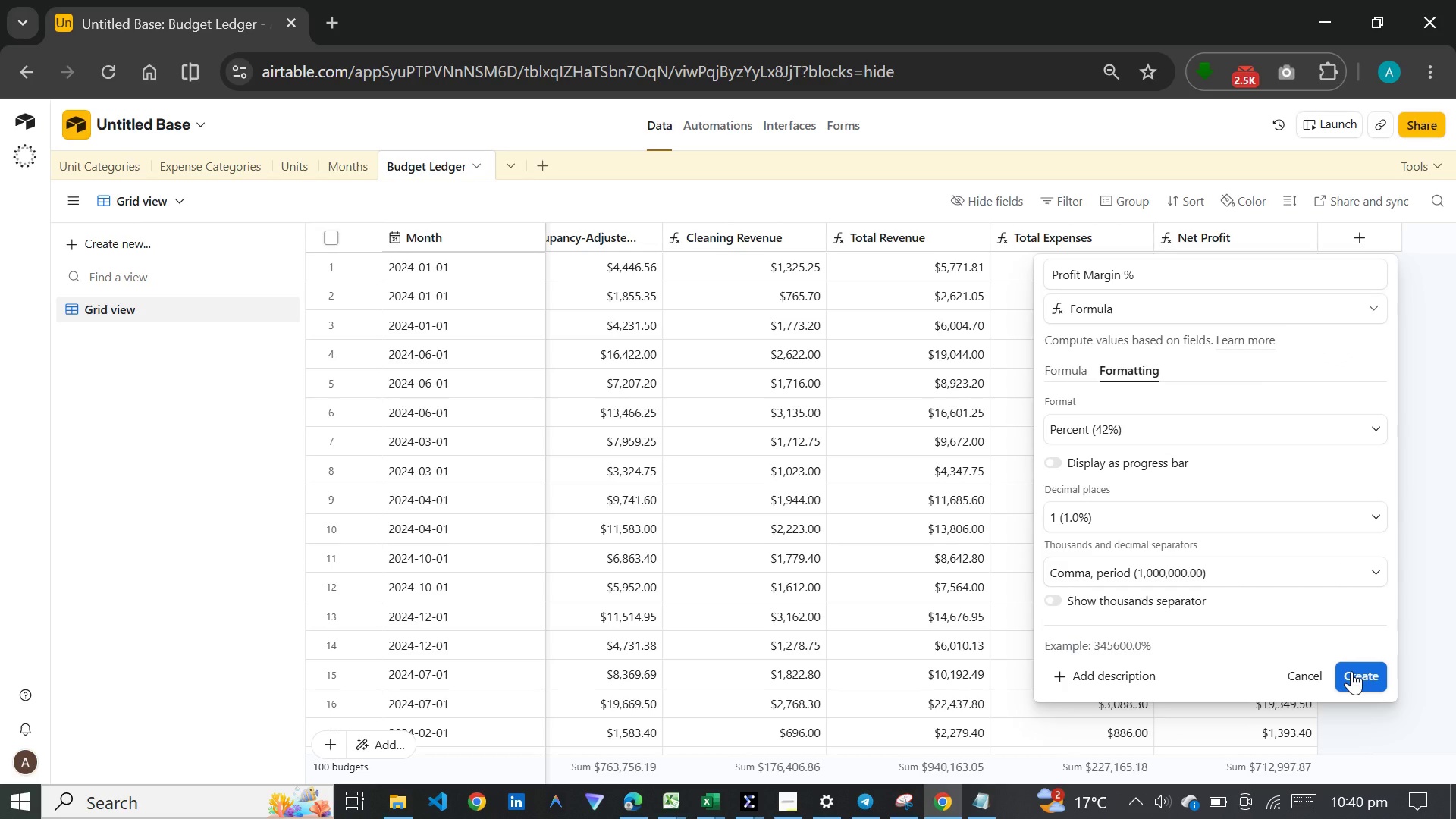 
left_click([1351, 670])
 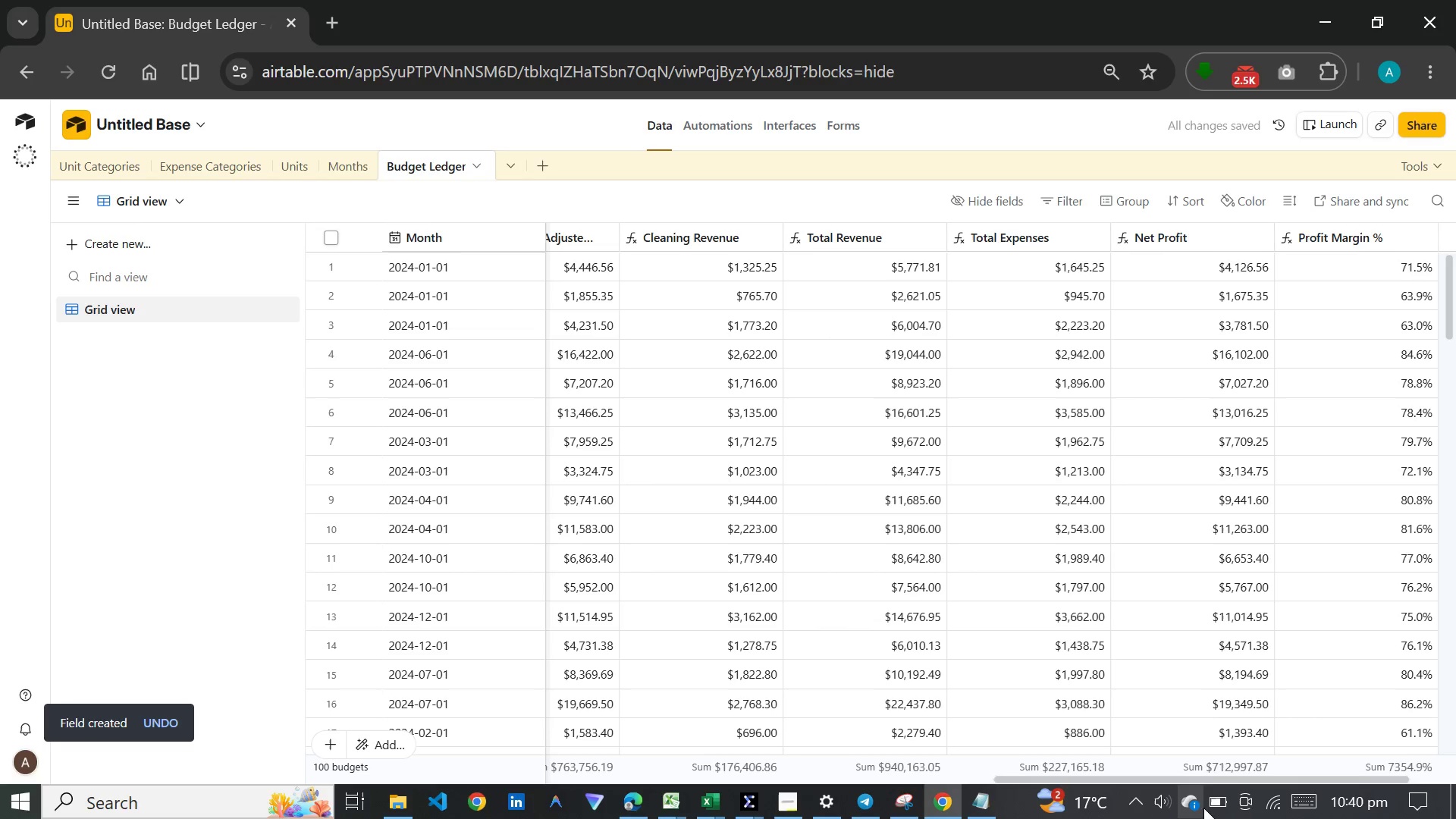 
left_click_drag(start_coordinate=[1232, 781], to_coordinate=[1331, 758])
 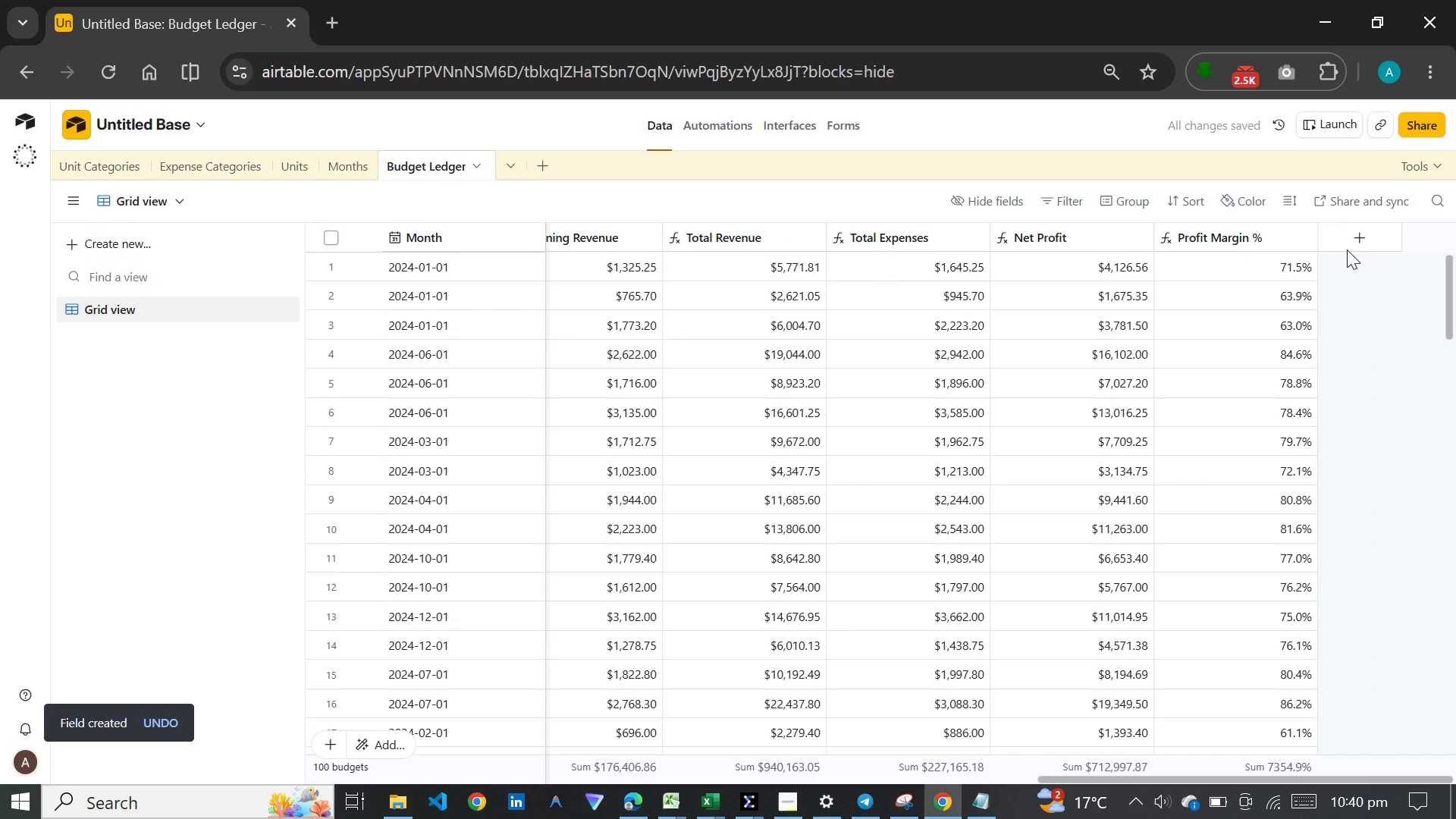 
left_click([1348, 240])
 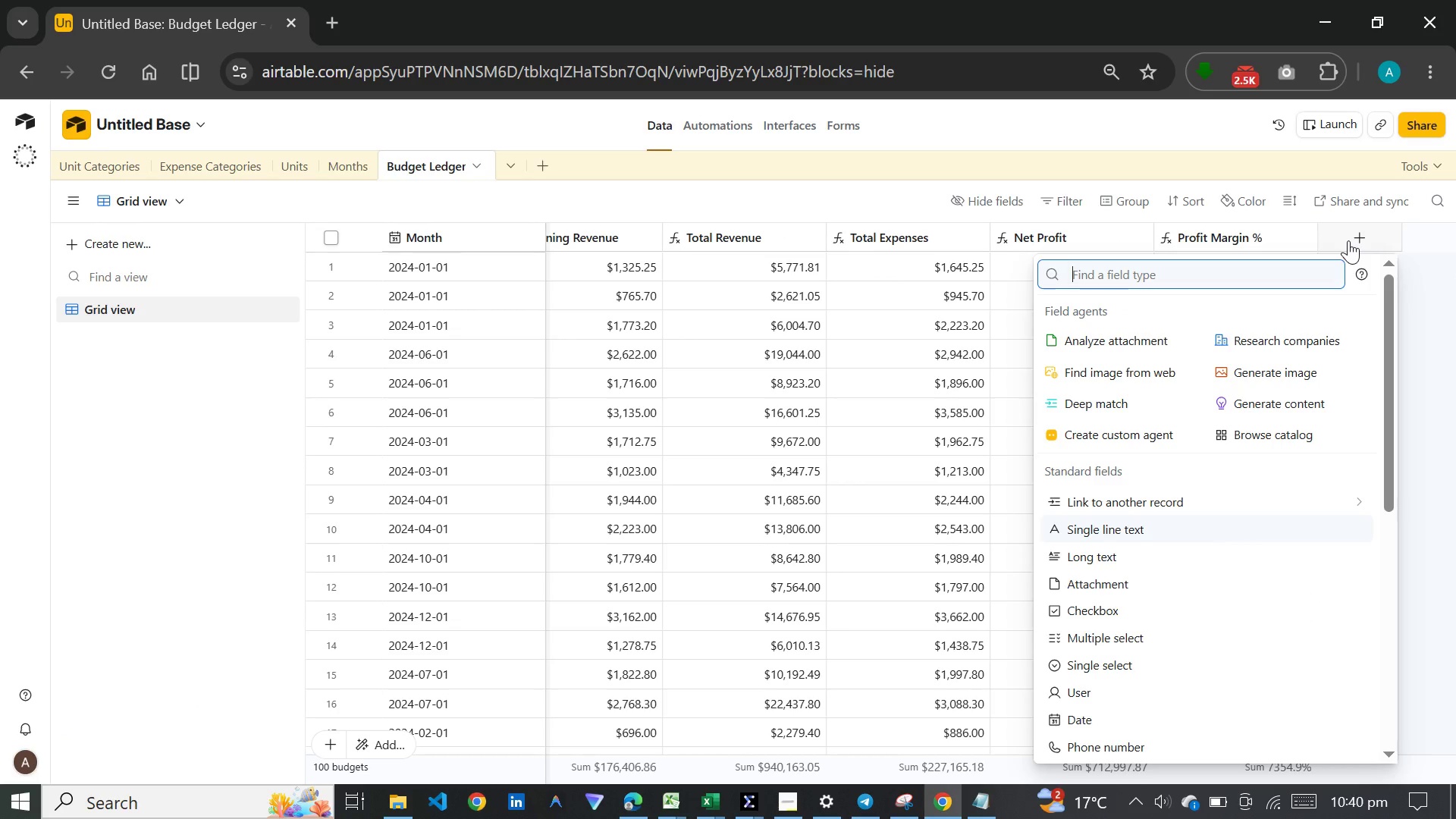 
wait(7.53)
 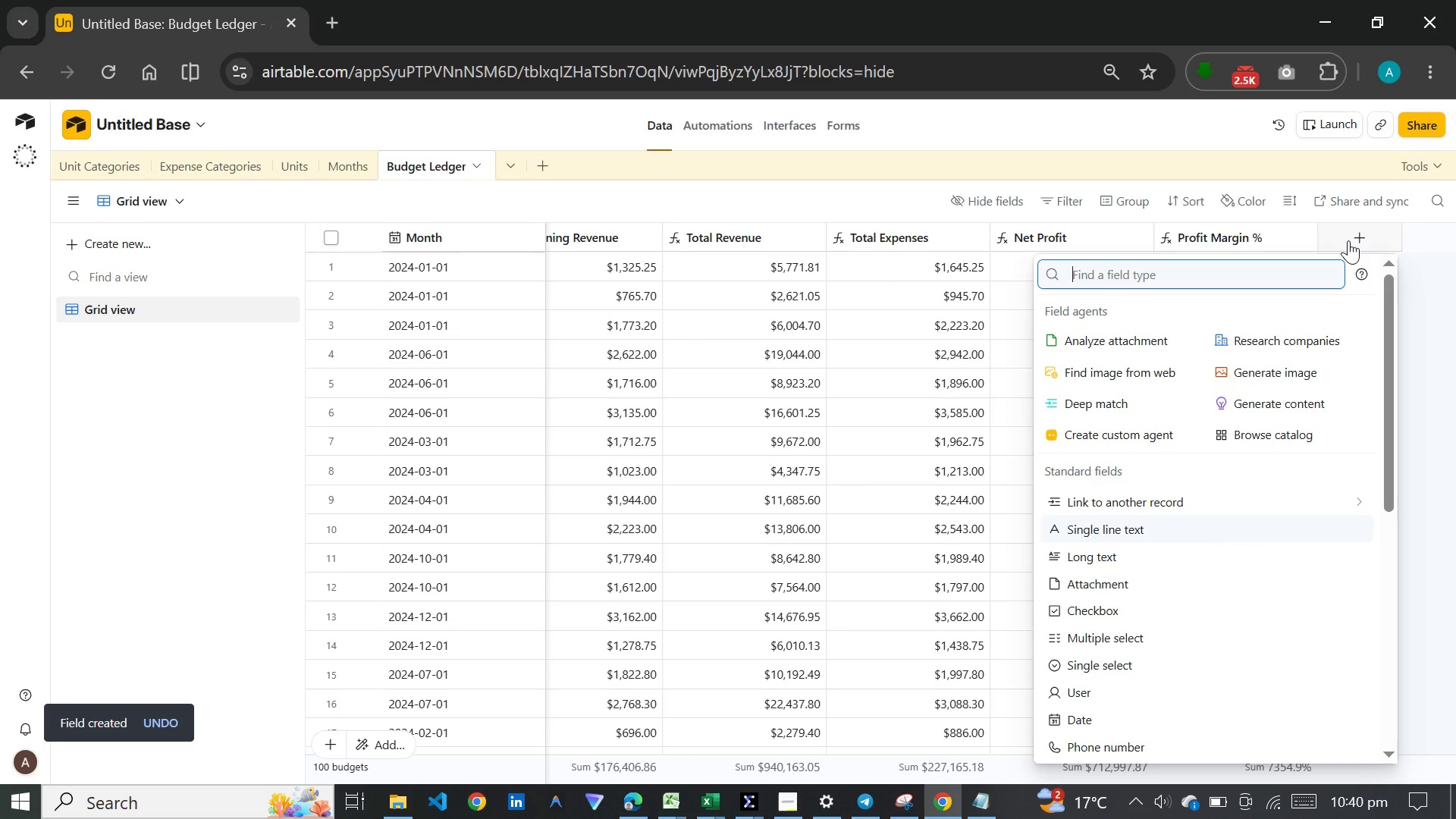 
type(form)
 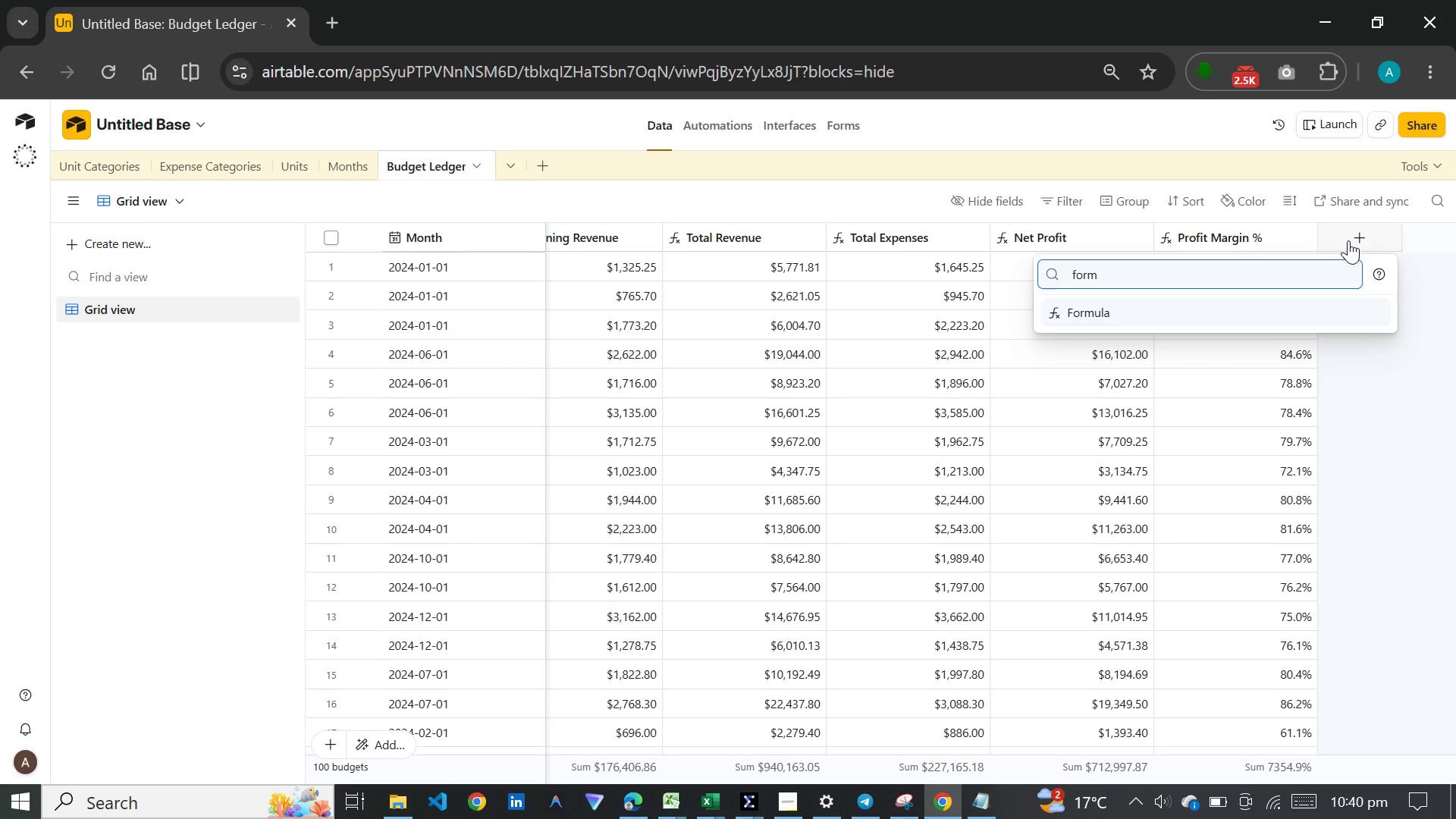 
key(Enter)
 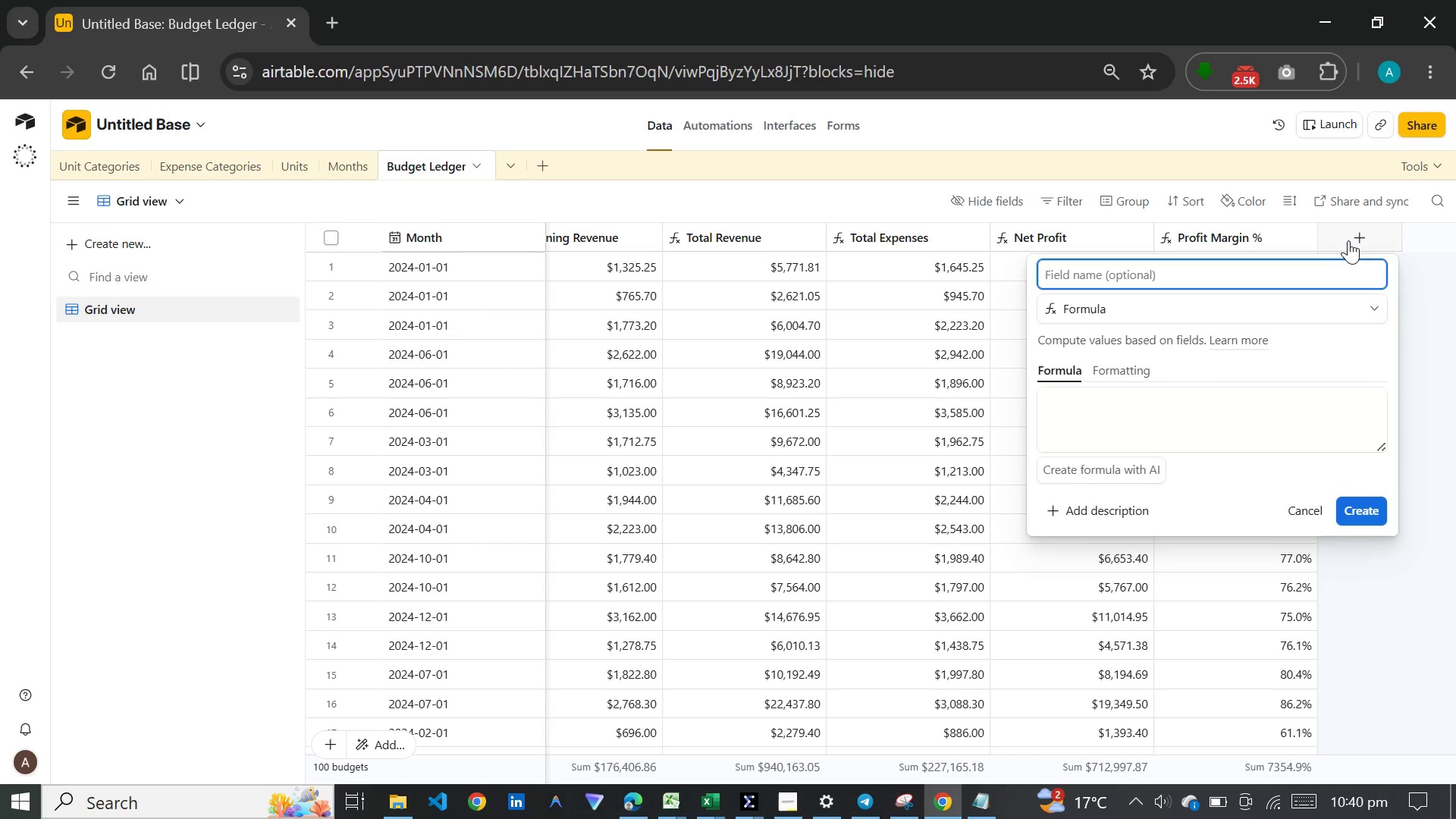 
type(Revenur)
key(Backspace)
type(e Type)
 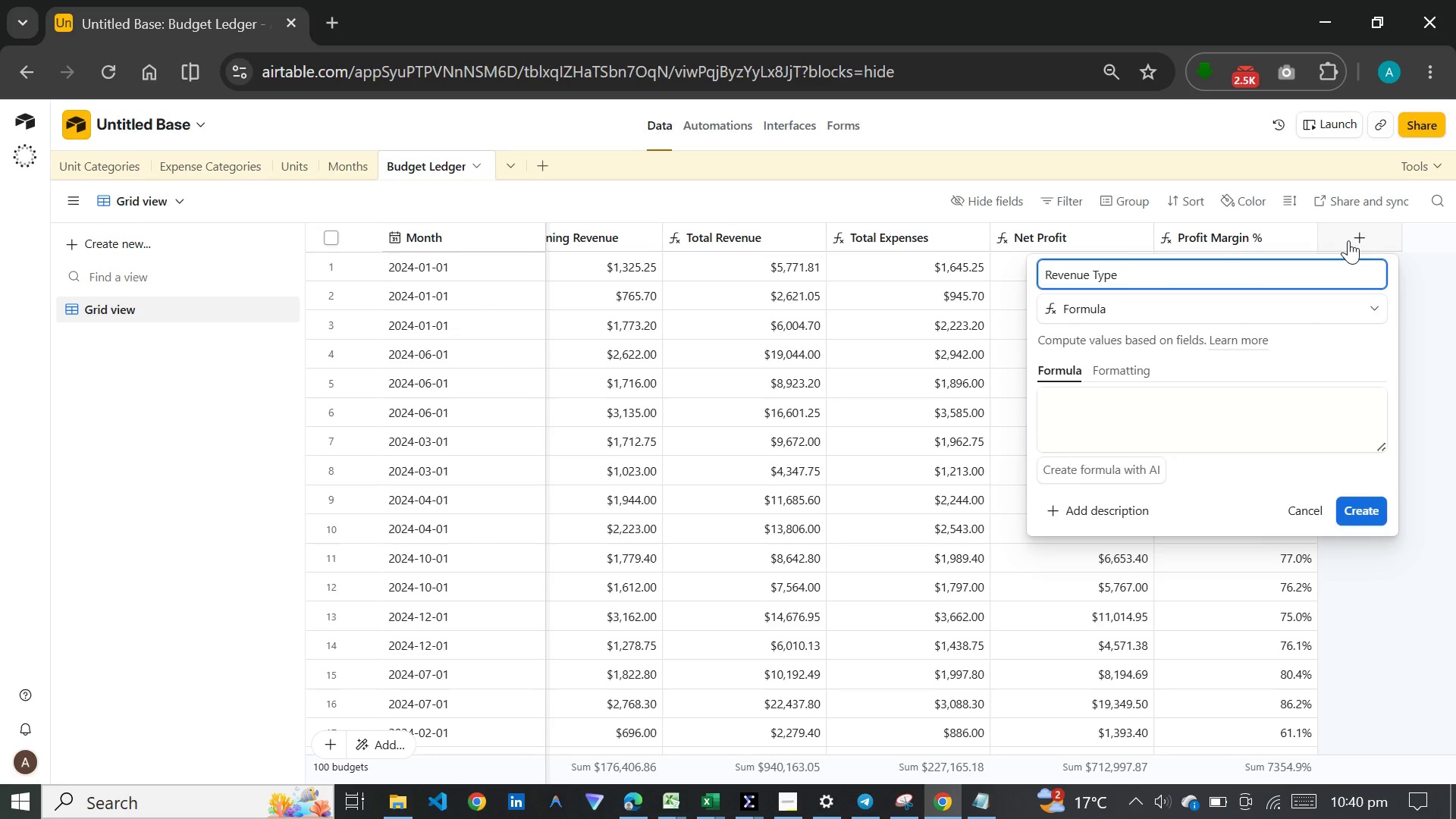 
left_click([1170, 423])
 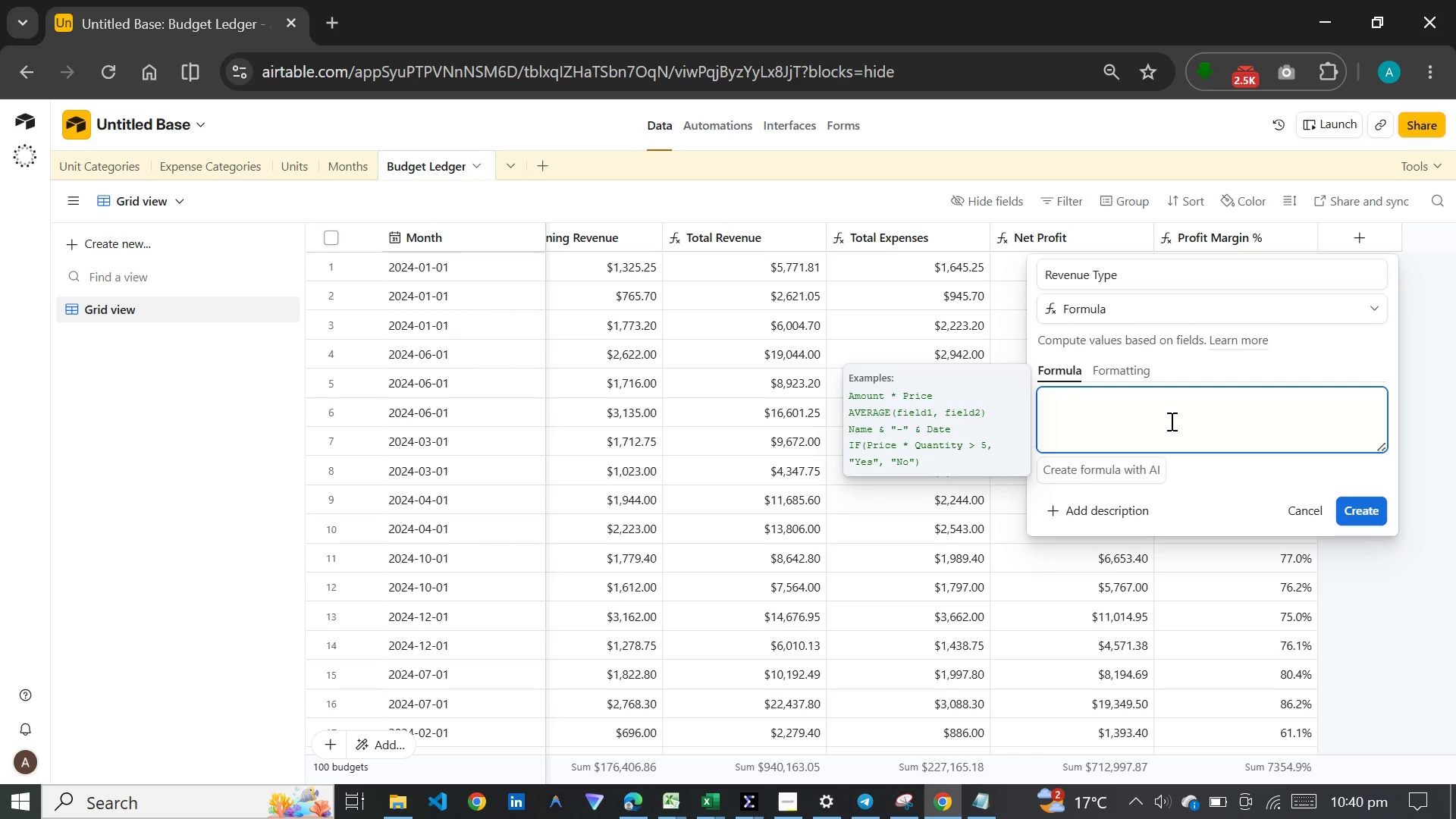 
key(Meta+V)
 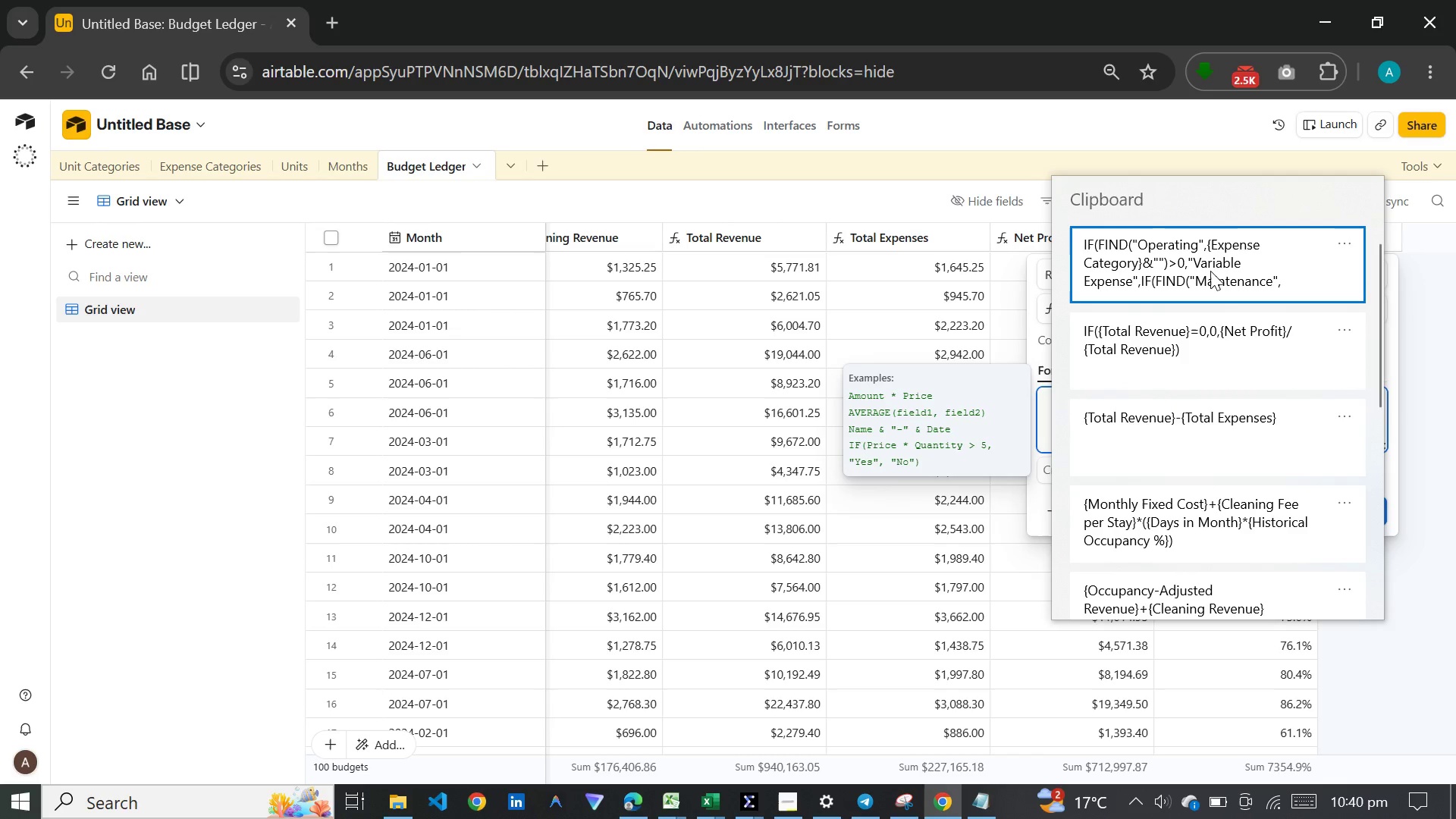 
left_click([1210, 271])
 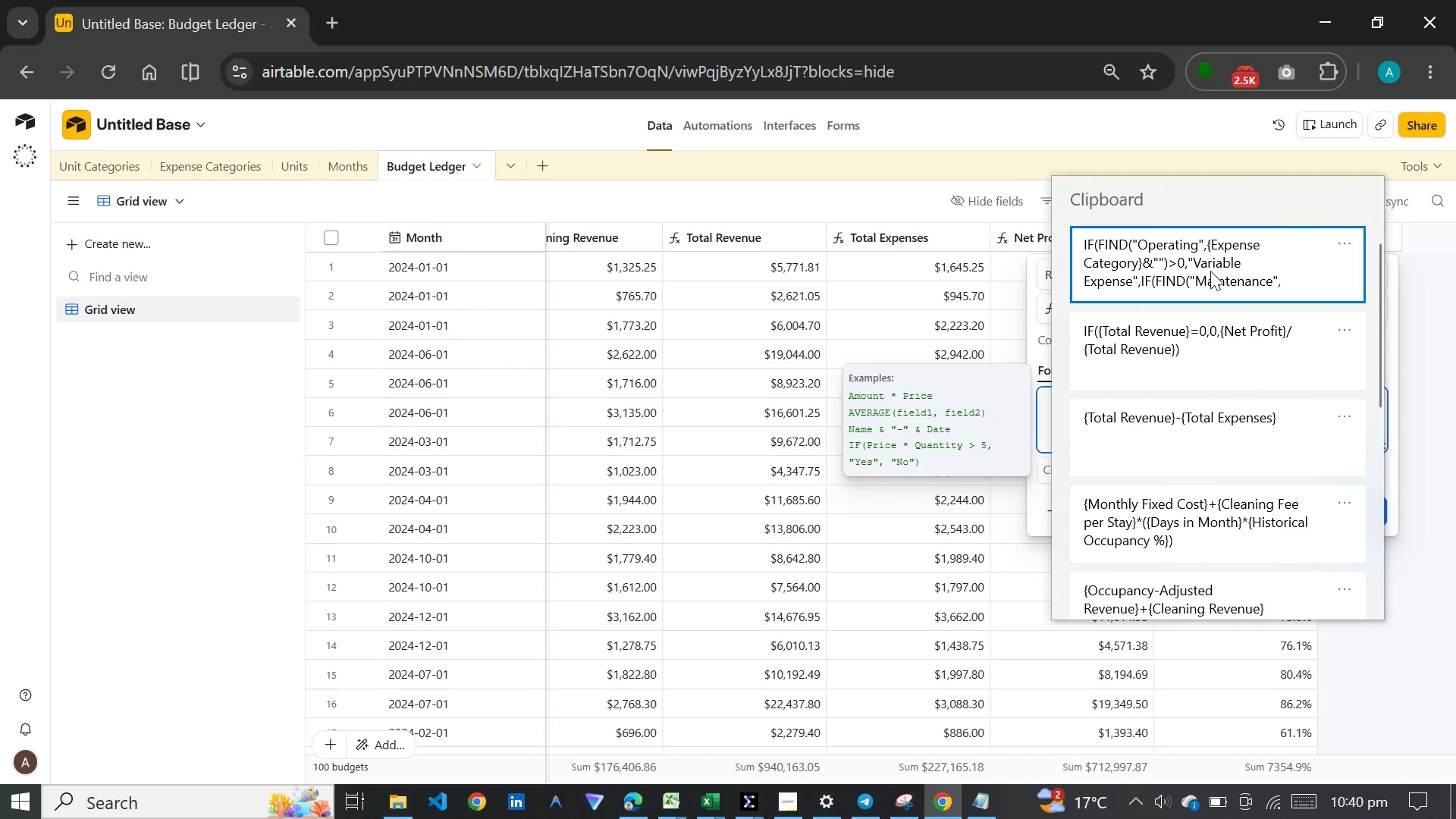 
key(Control+ControlLeft)
 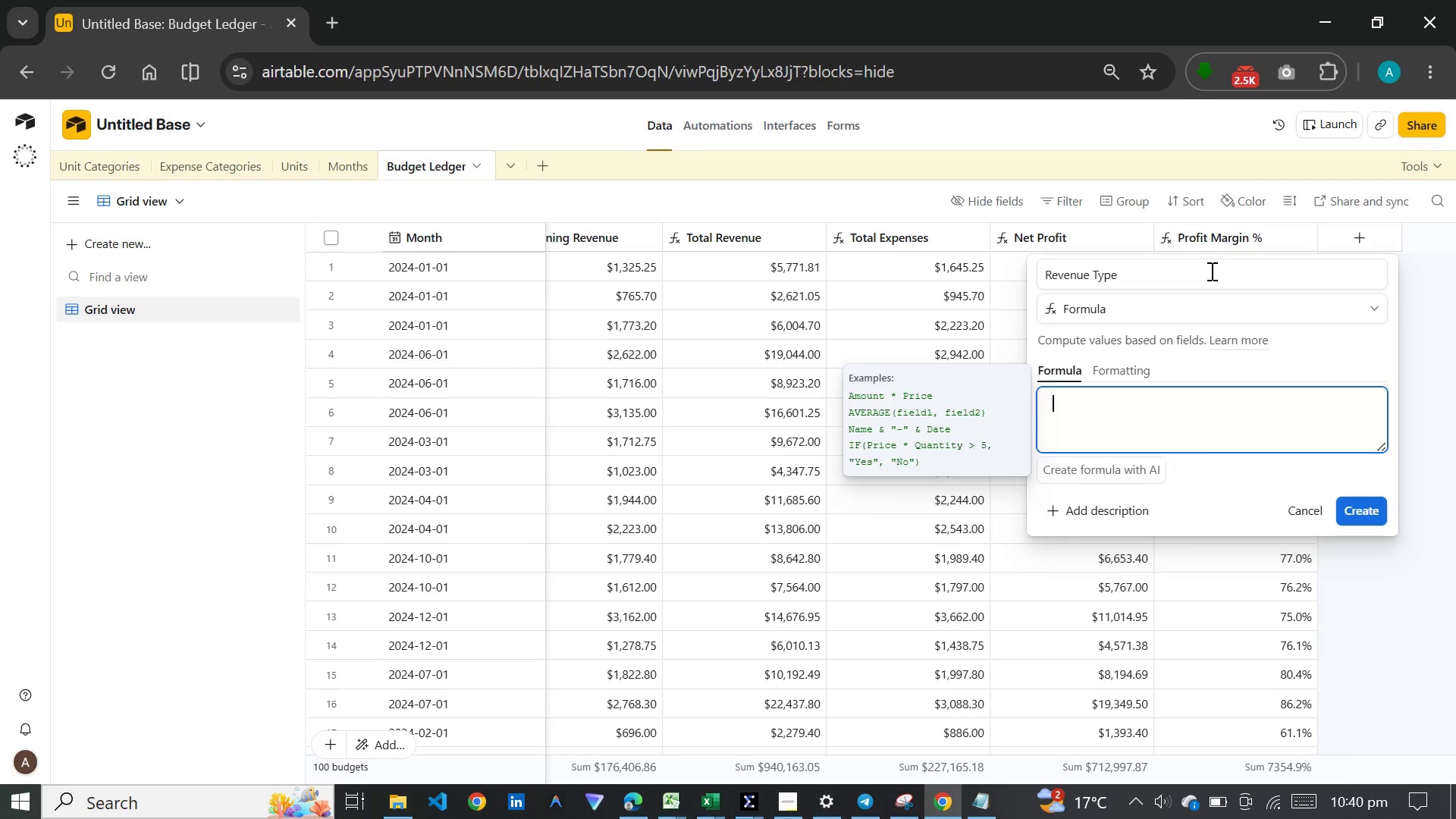 
key(Control+V)
 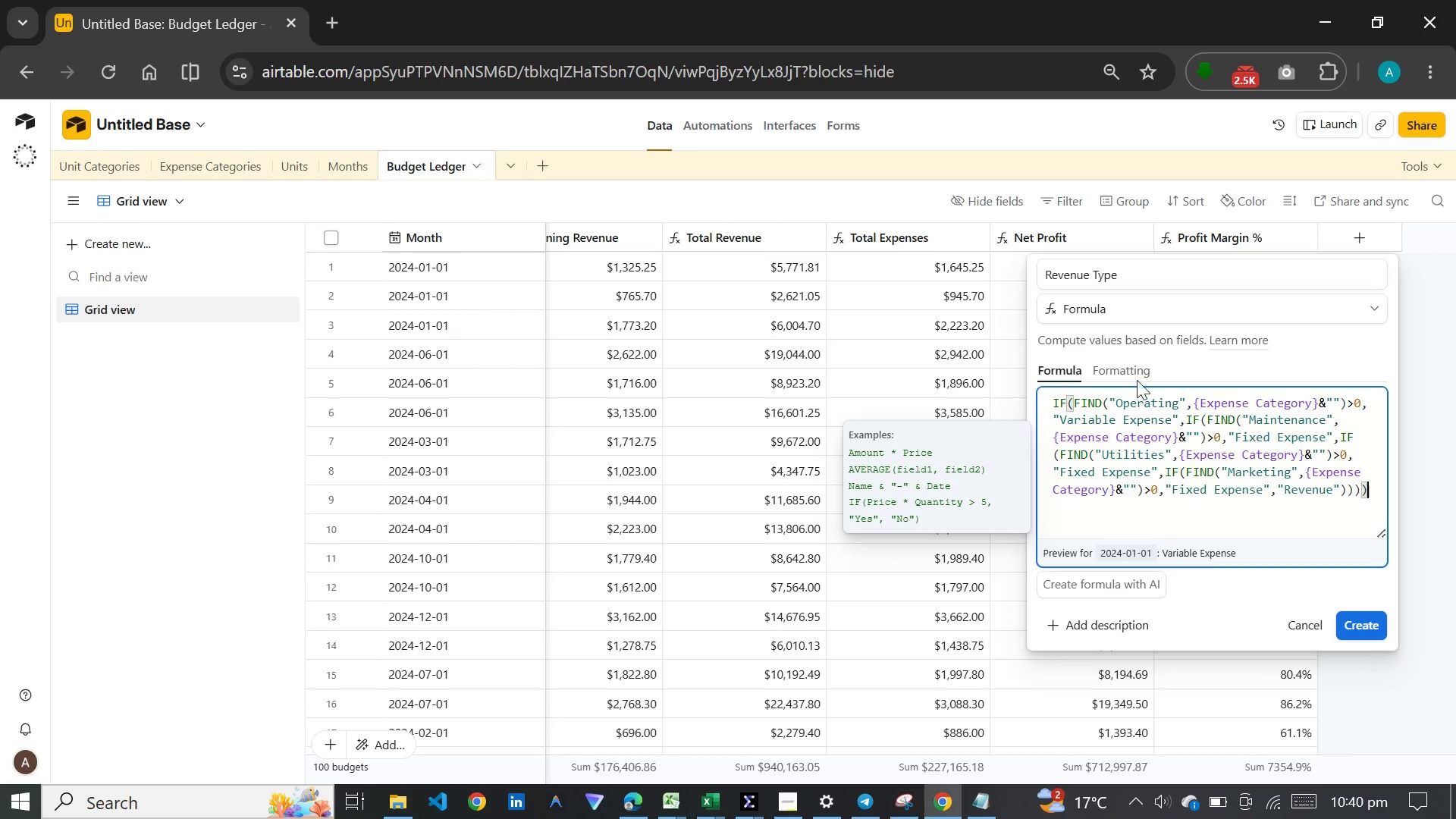 
left_click([1137, 371])
 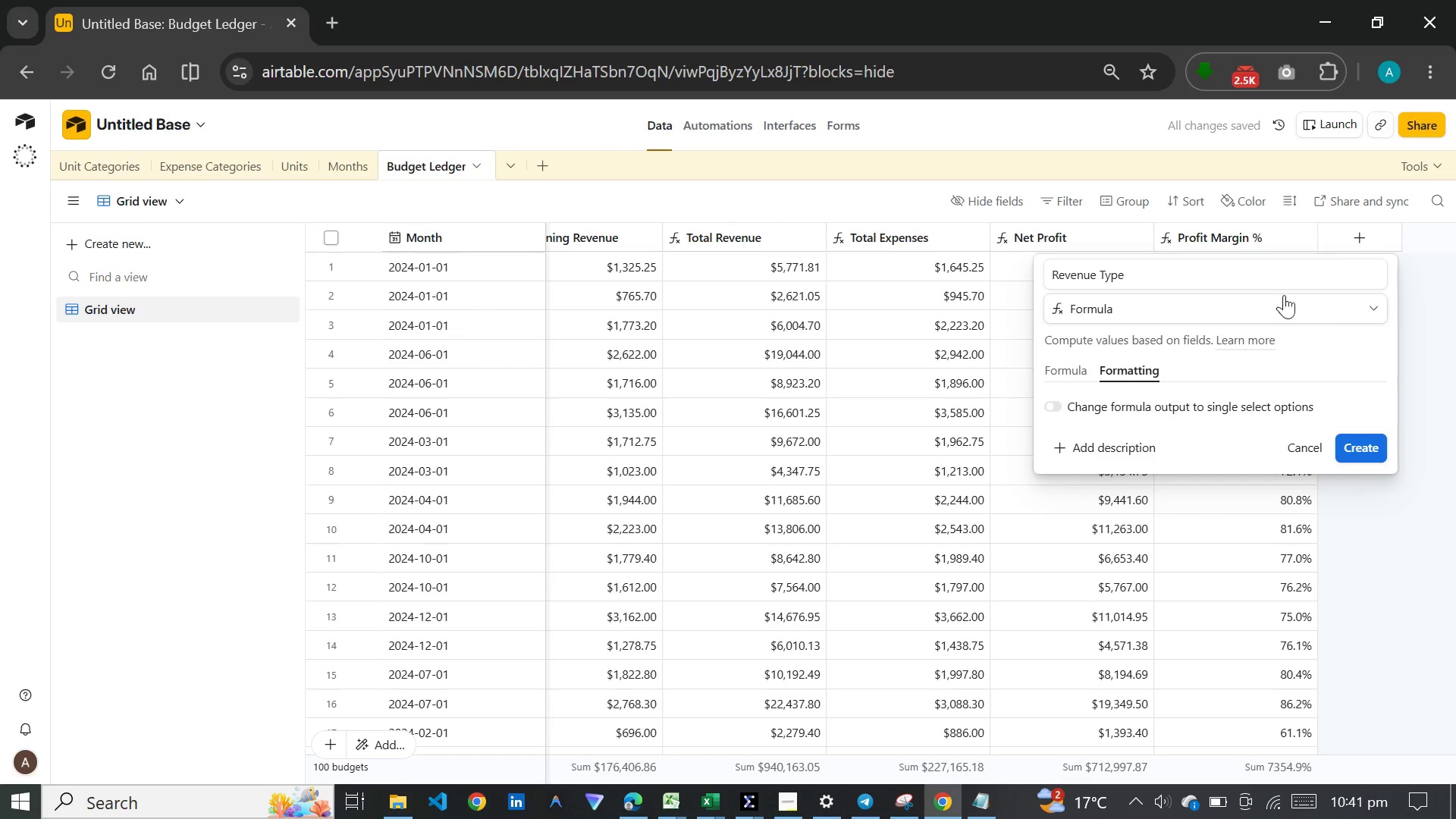 
wait(6.45)
 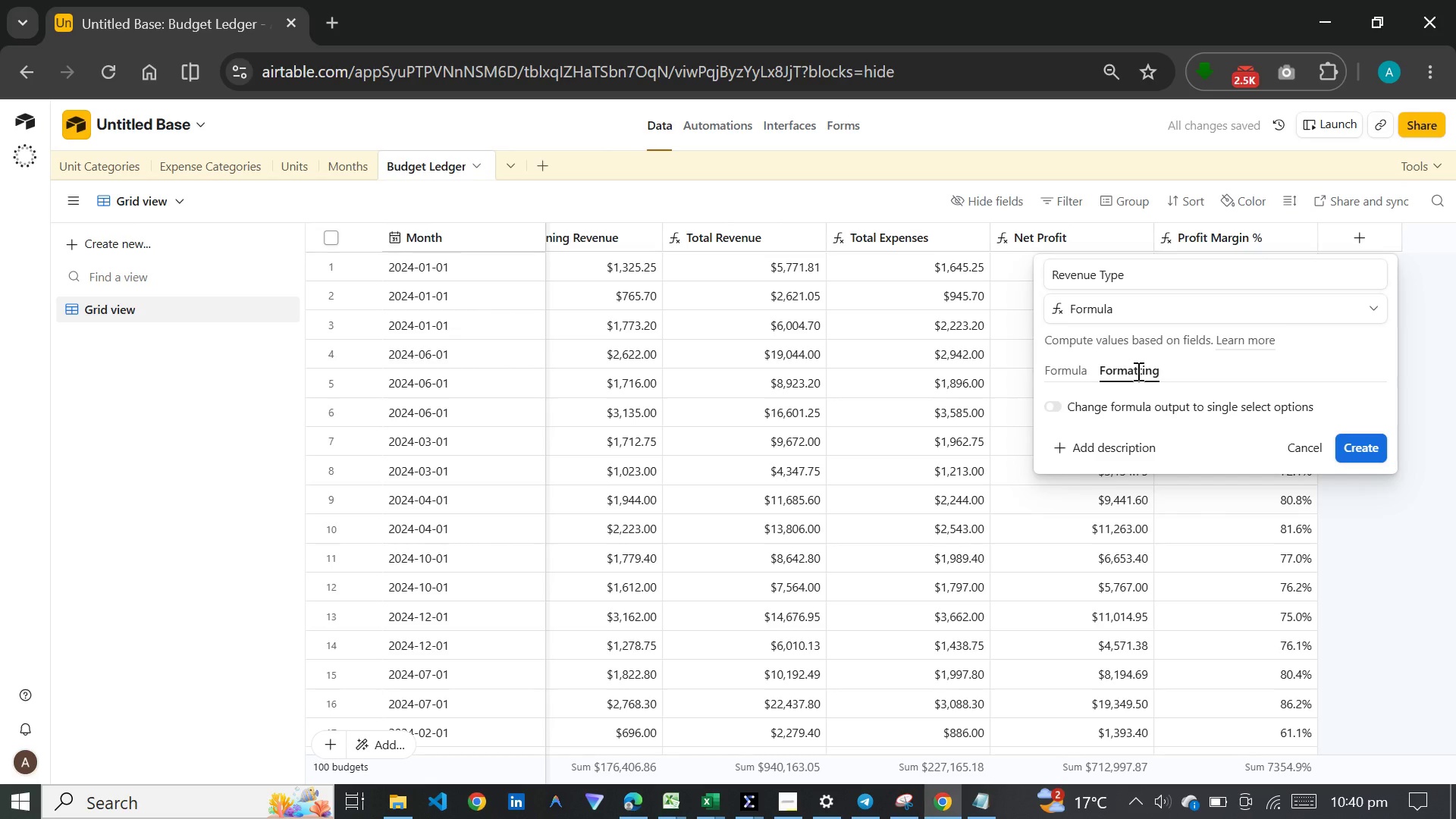 
left_click([1357, 441])
 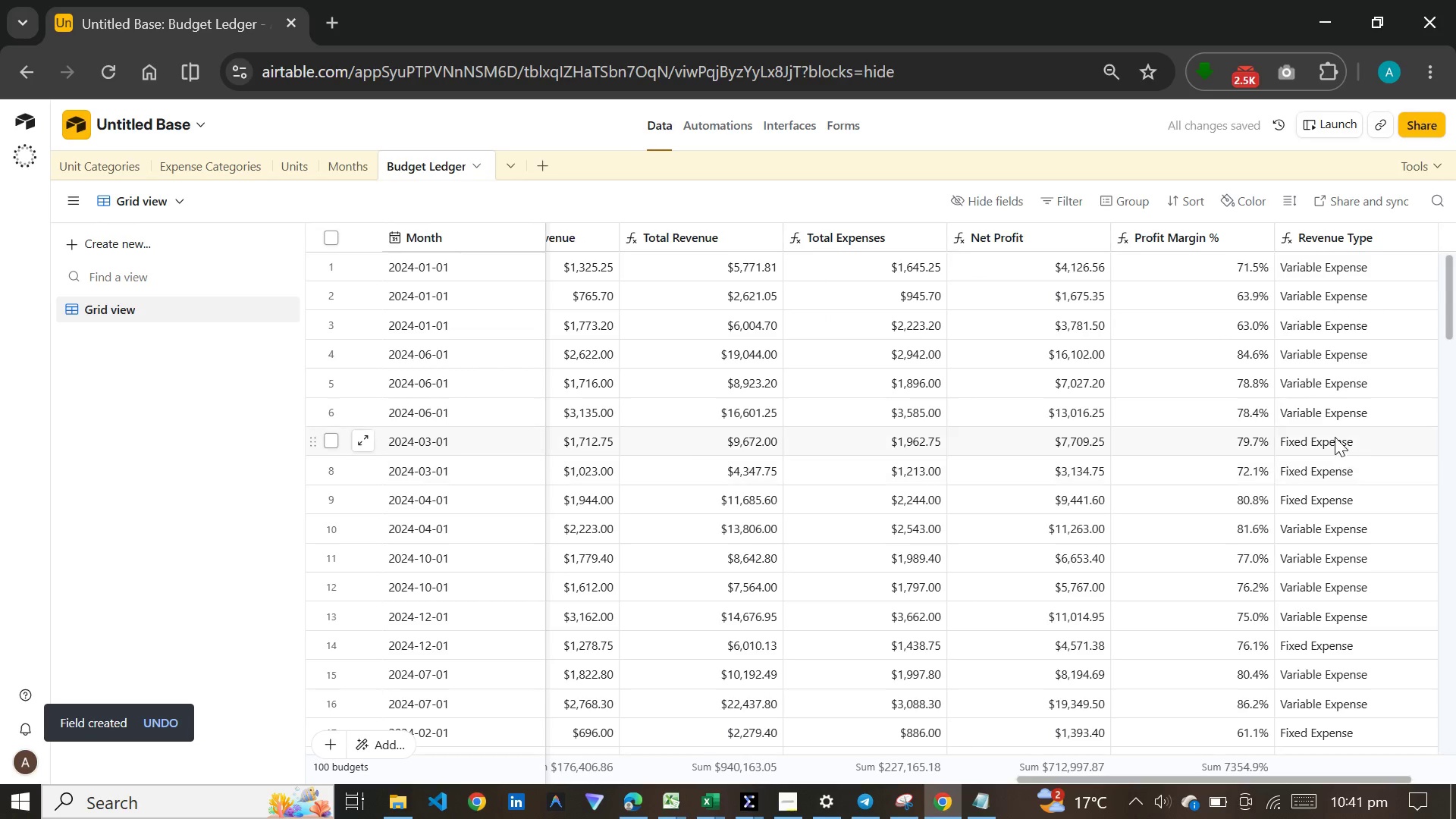 
left_click([1260, 772])
 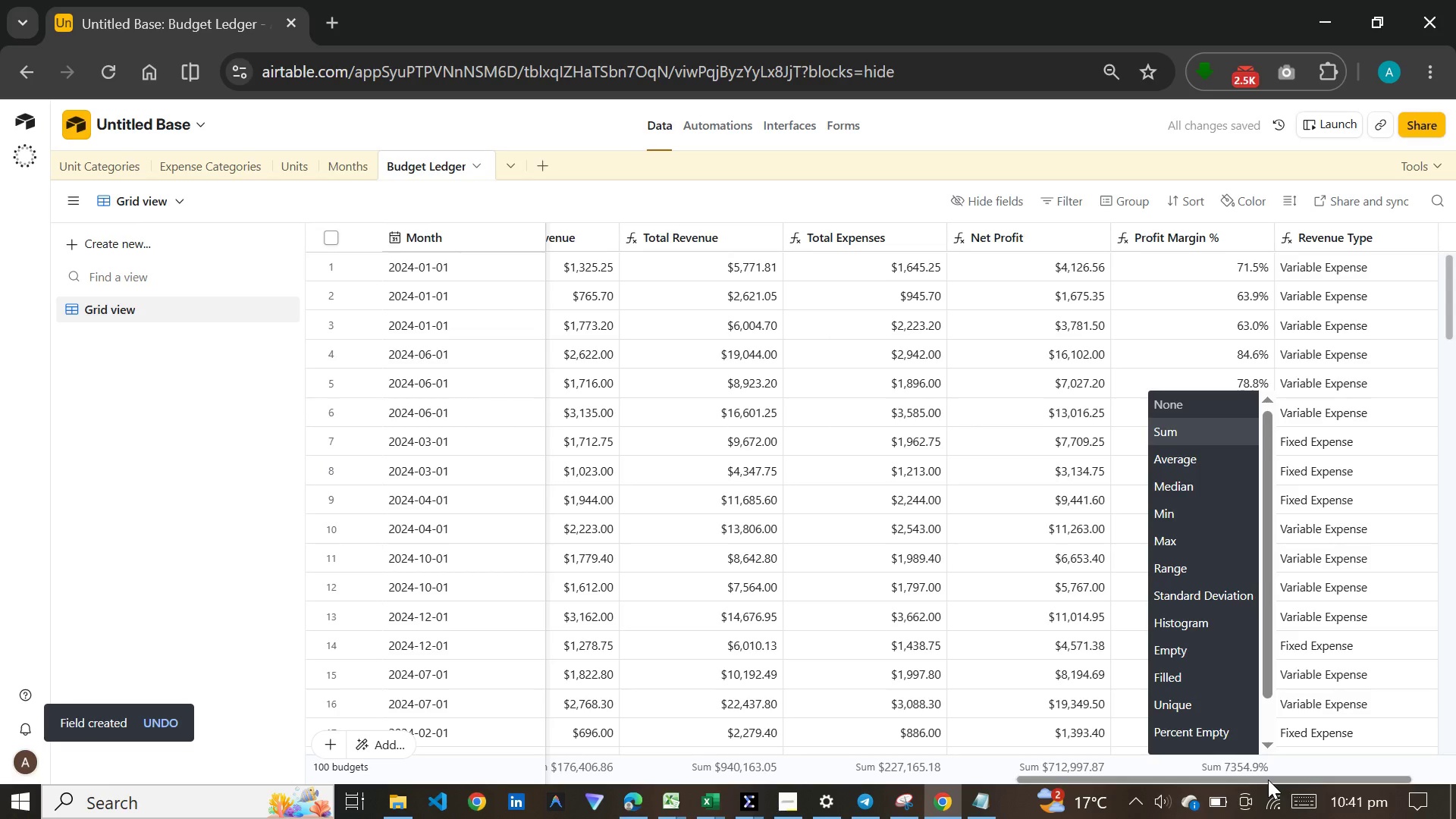 
left_click([1268, 780])
 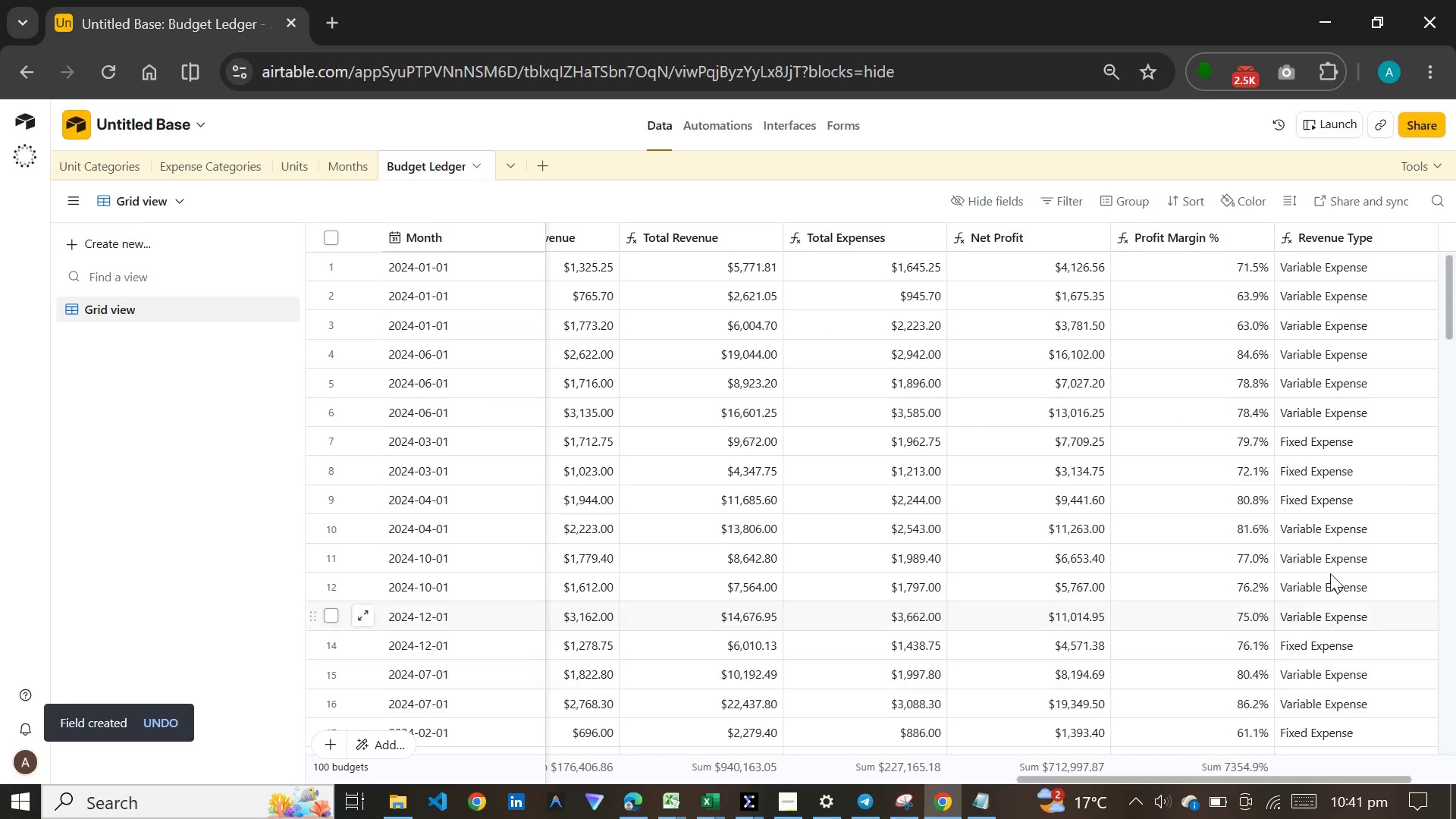 
scroll: coordinate [1332, 519], scroll_direction: down, amount: 29.0
 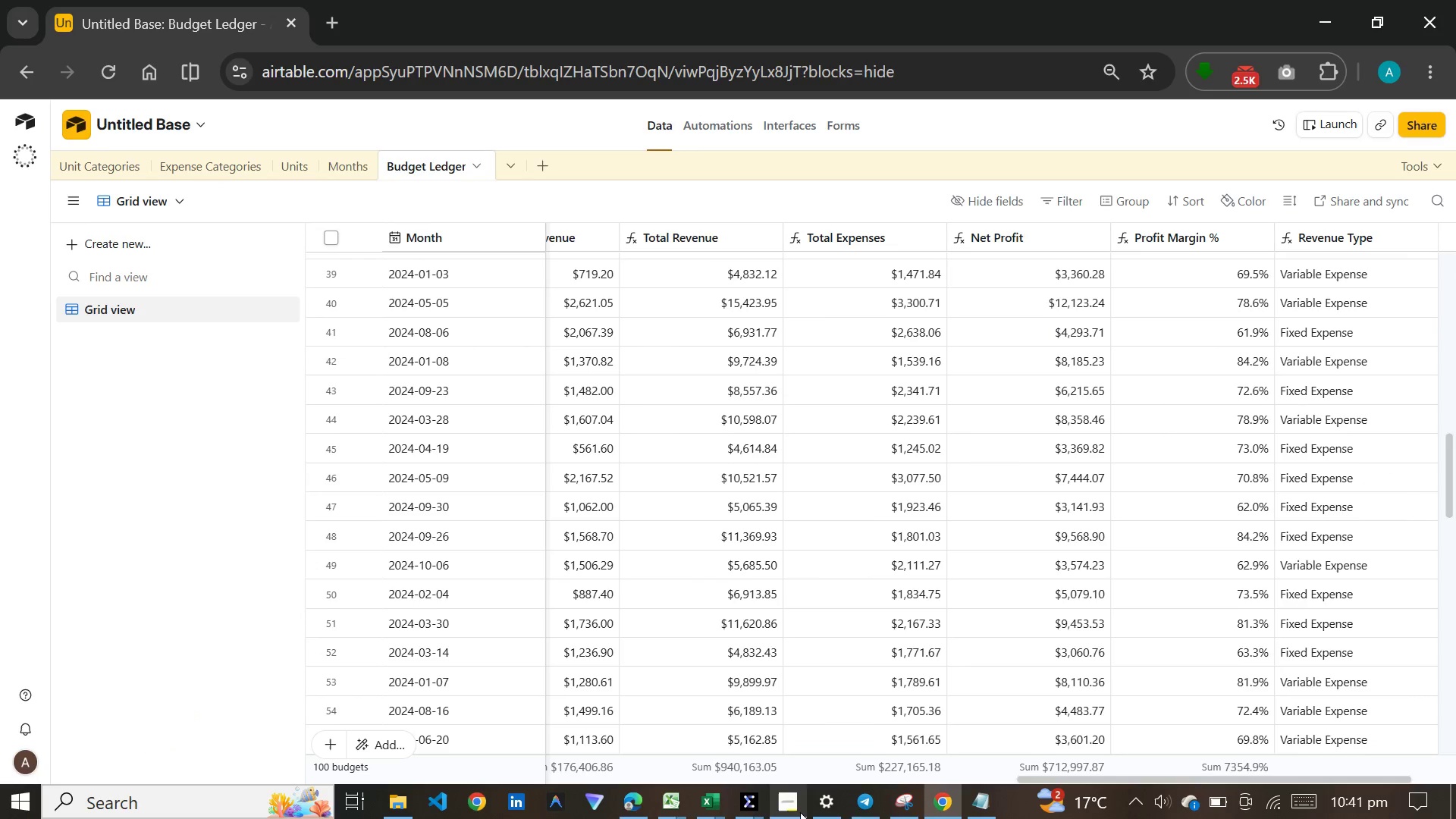 
left_click([803, 808])
 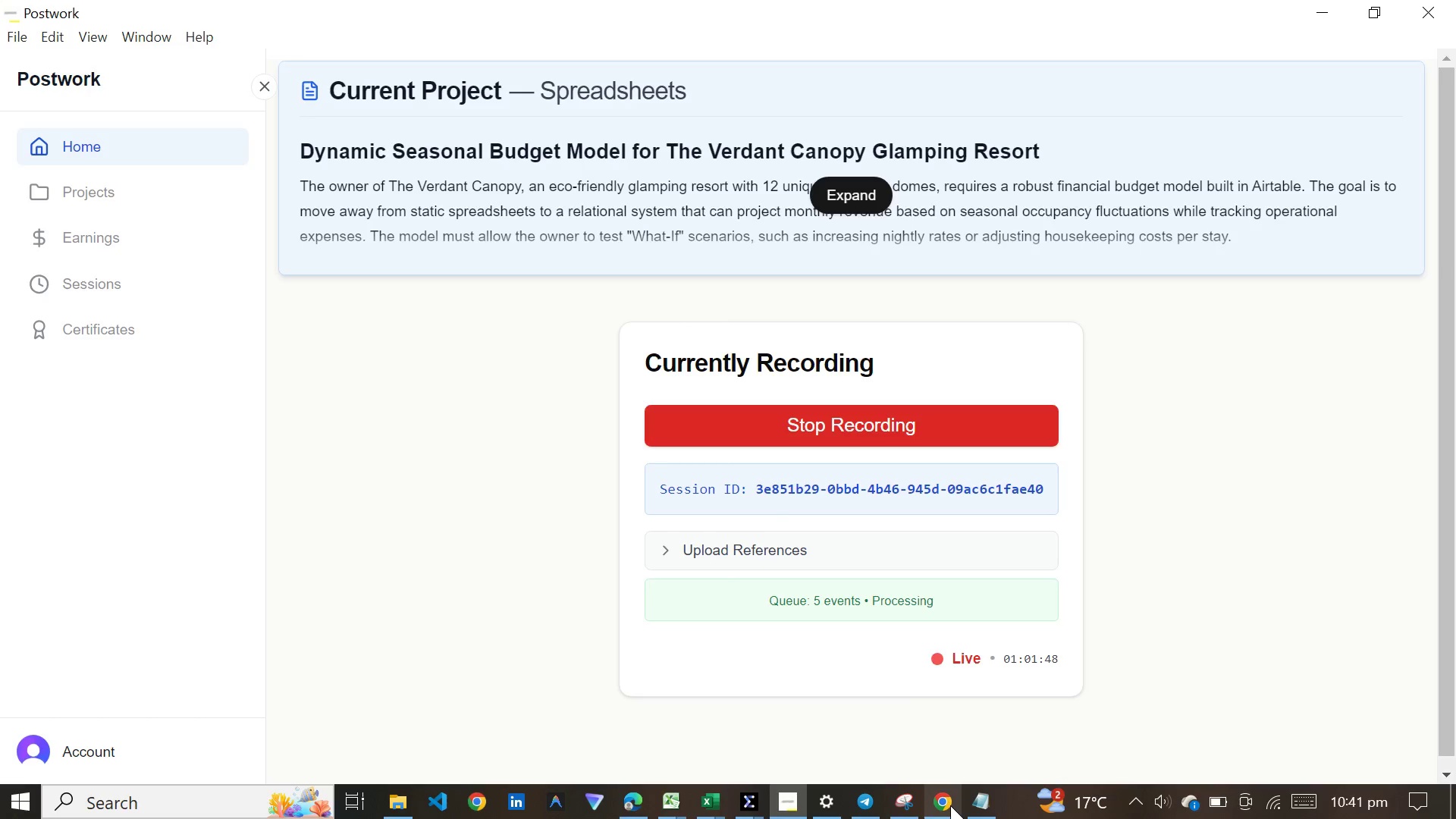 
scroll: coordinate [1229, 457], scroll_direction: up, amount: 2.0
 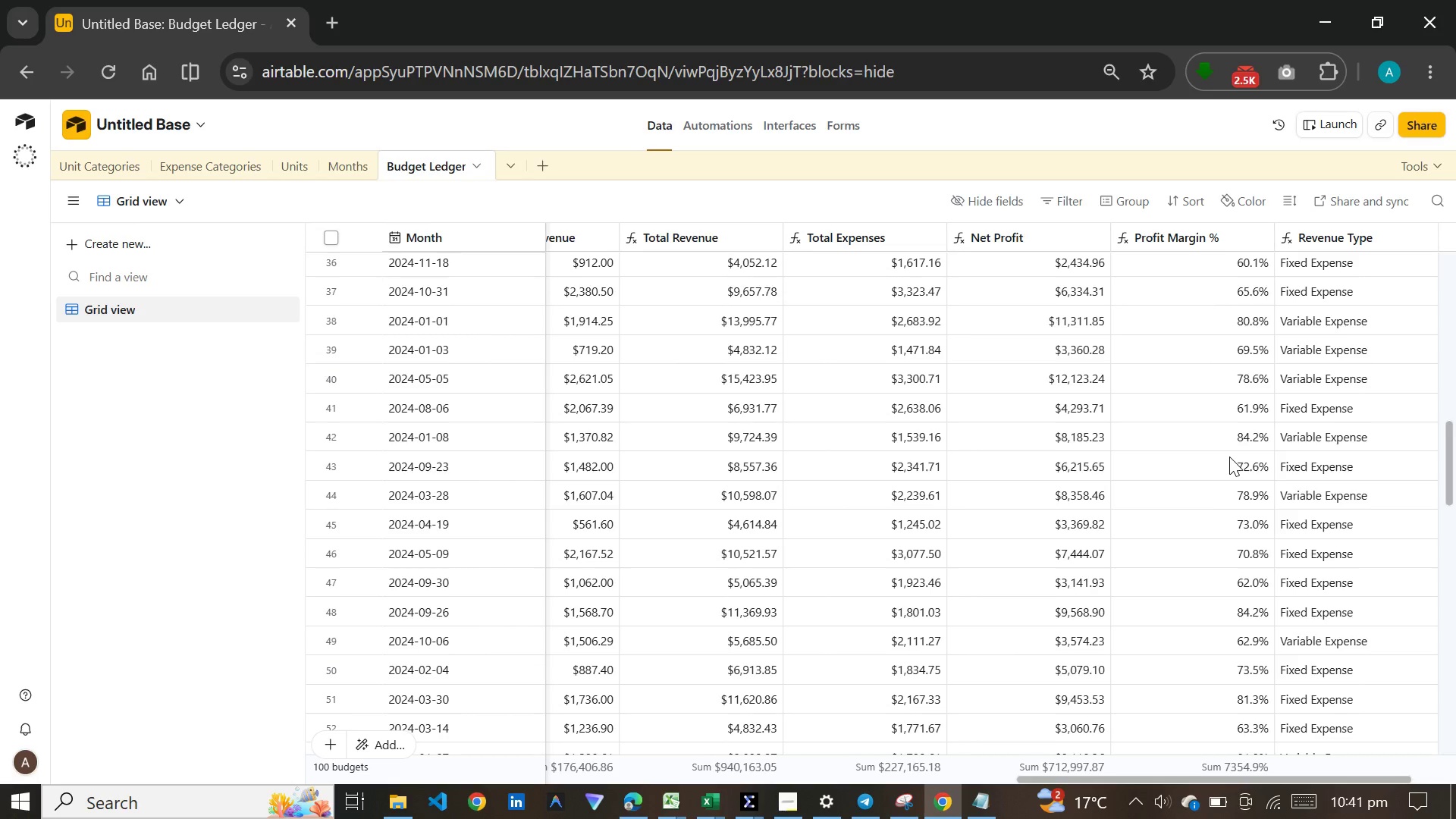 
wait(25.98)
 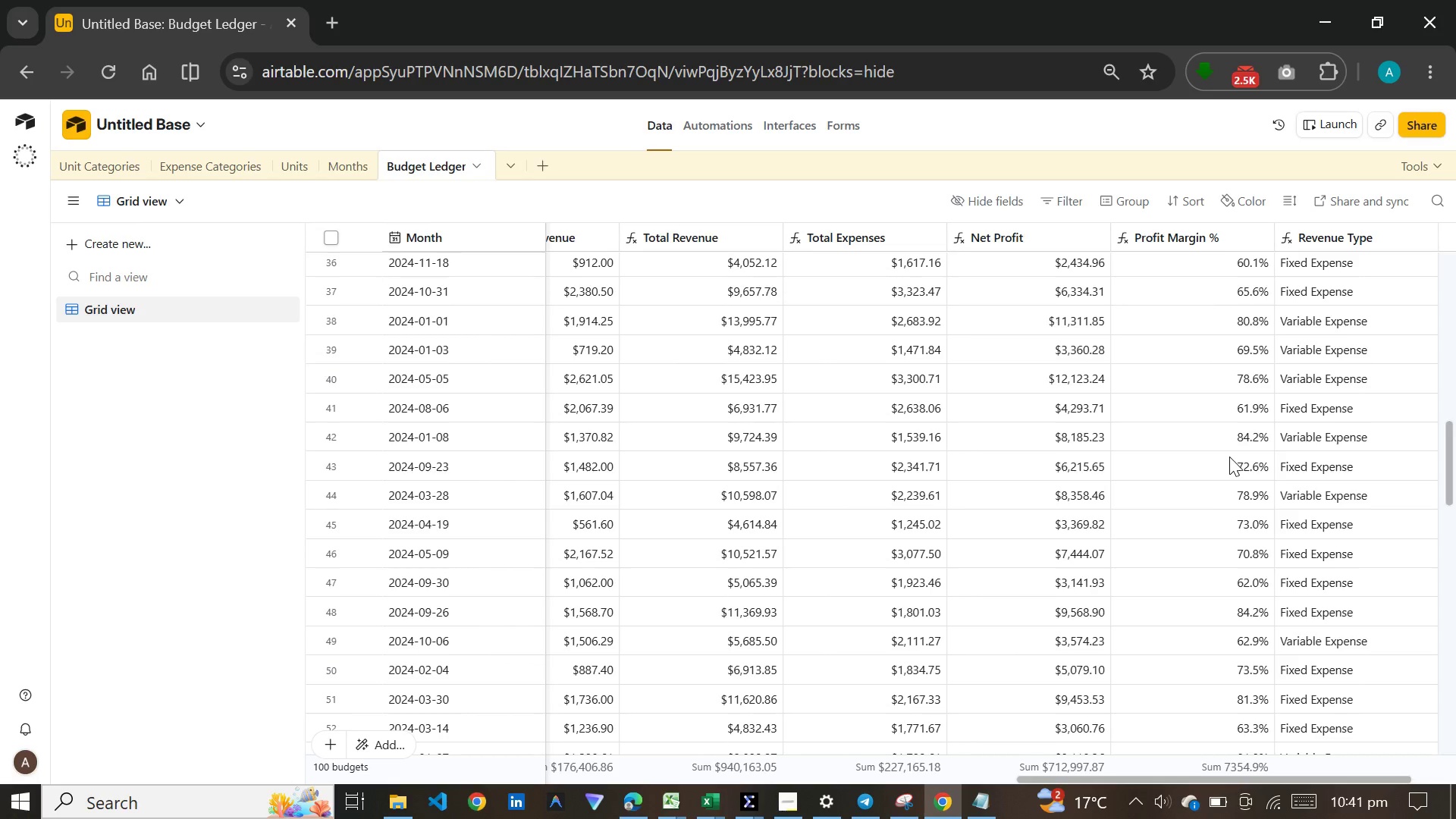 
left_click([538, 169])
 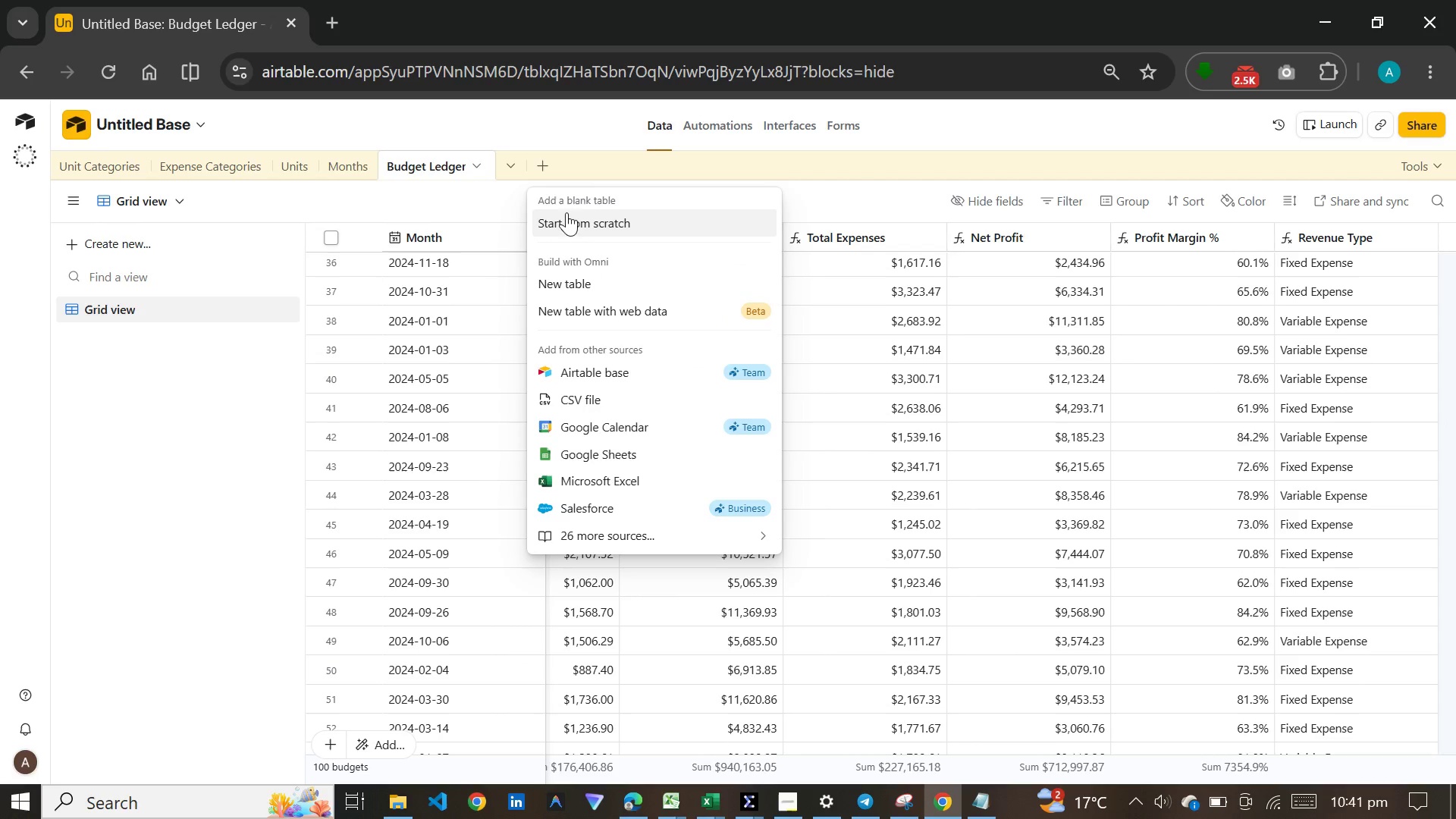 
left_click([571, 225])
 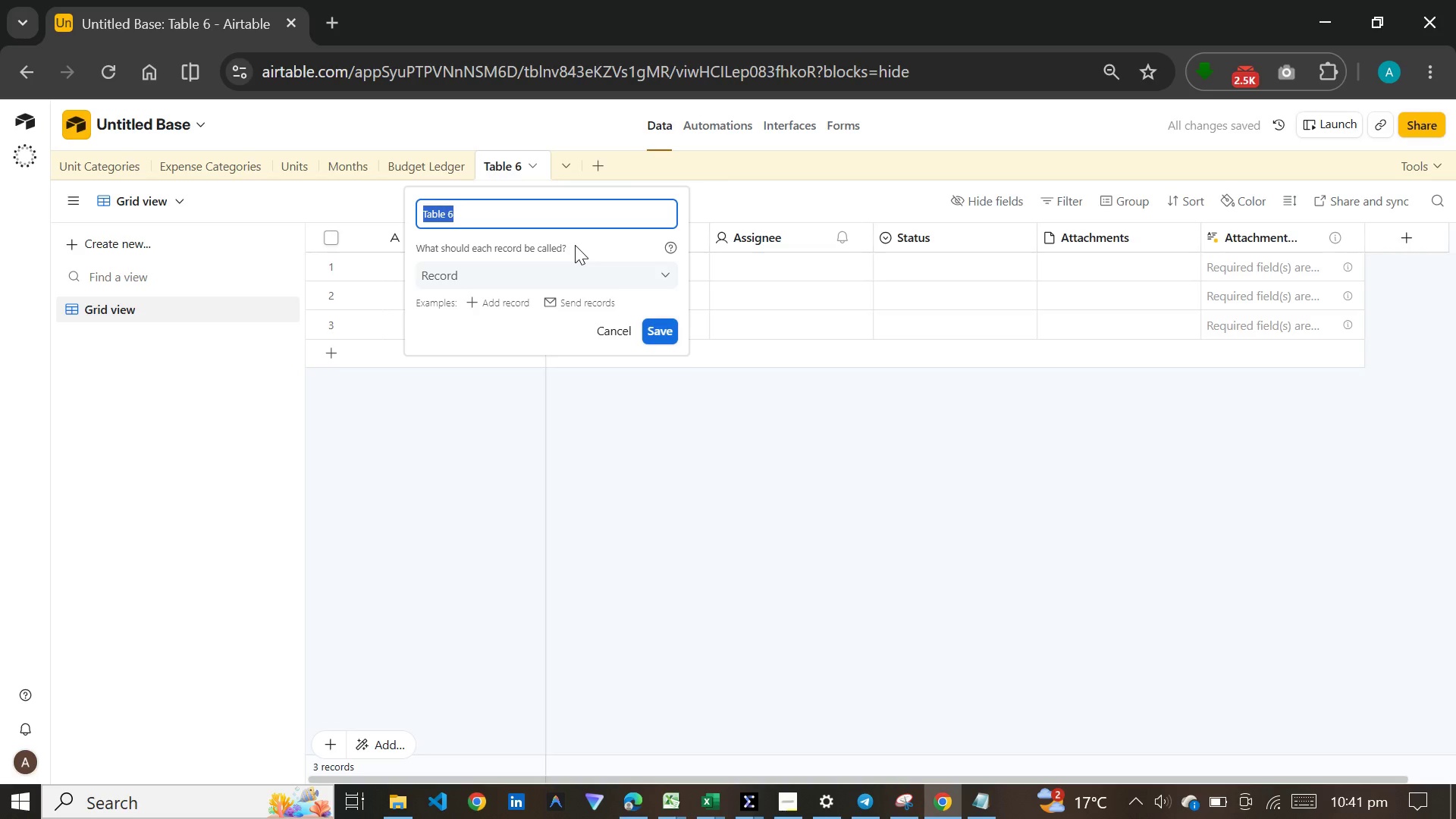 
type(Global Variables)
 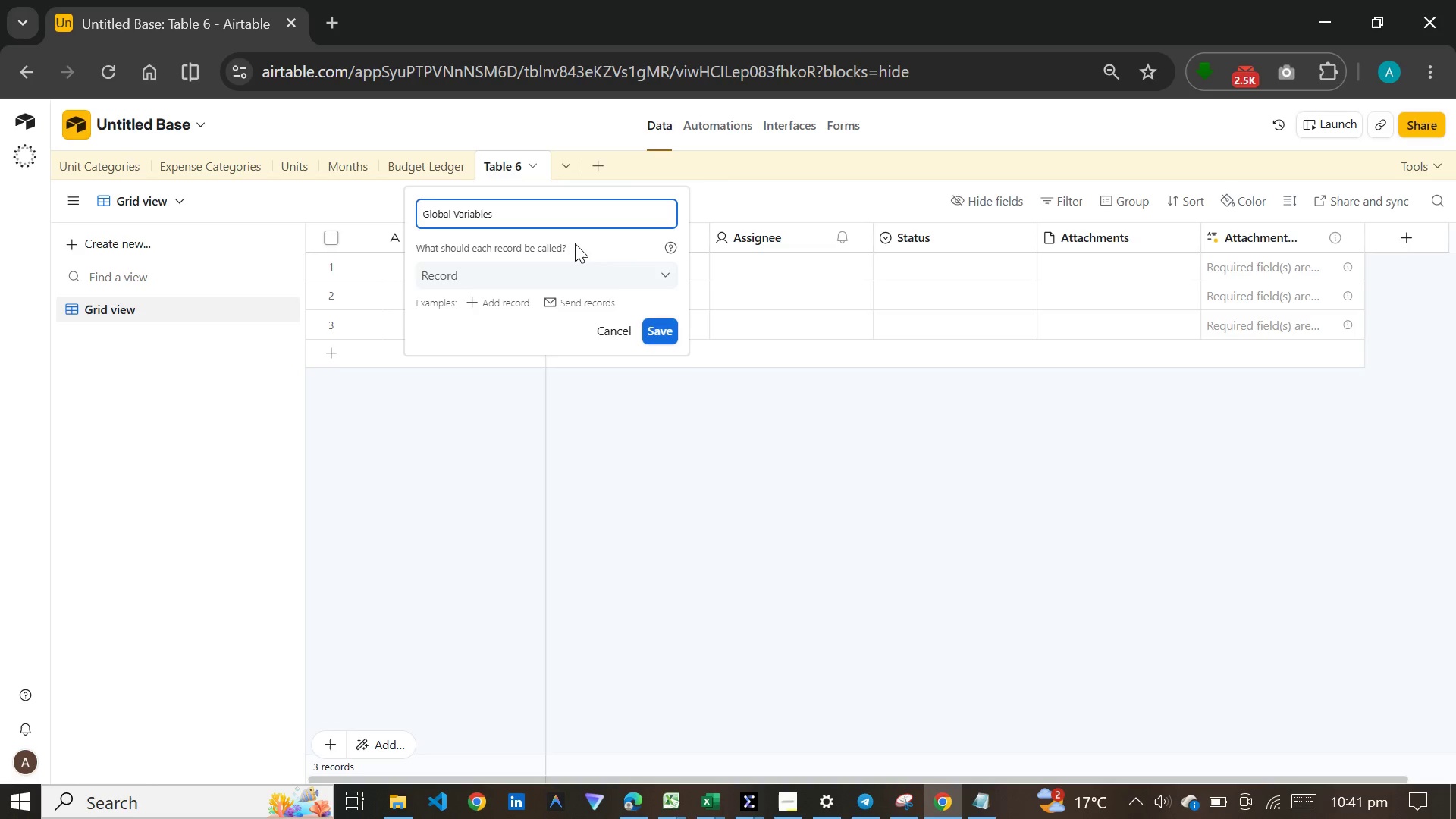 
wait(7.14)
 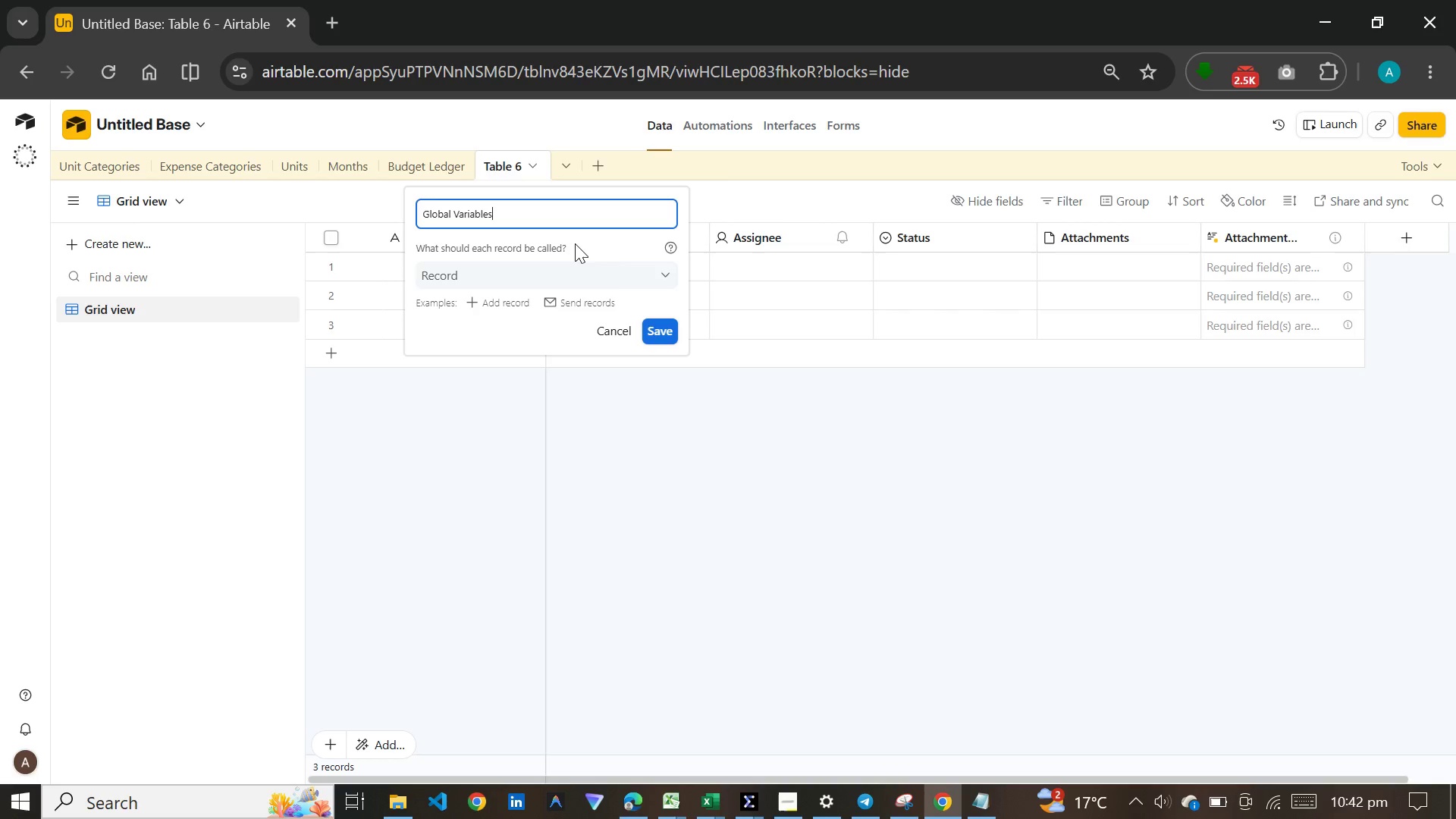 
key(Enter)
 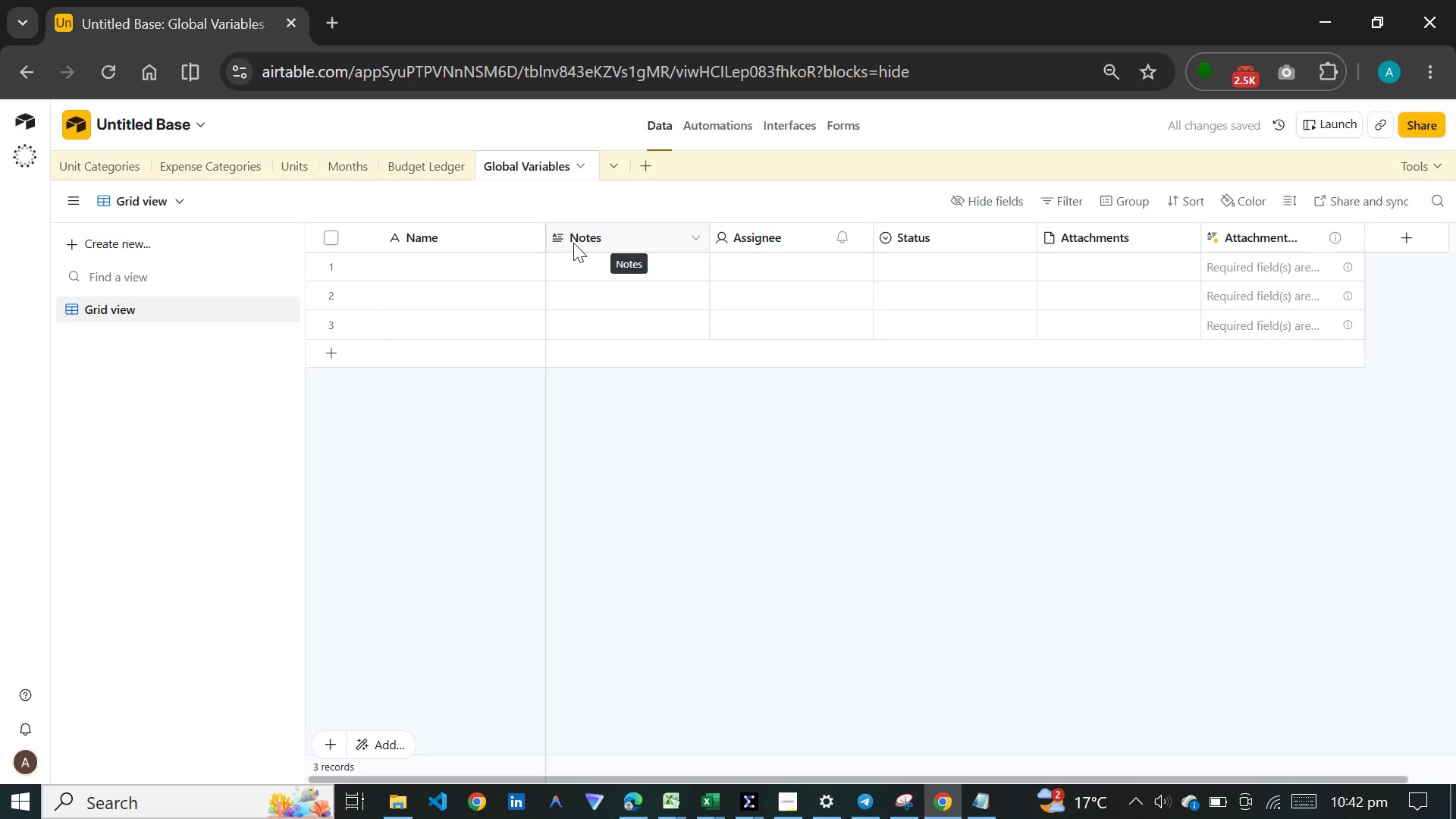 
wait(6.64)
 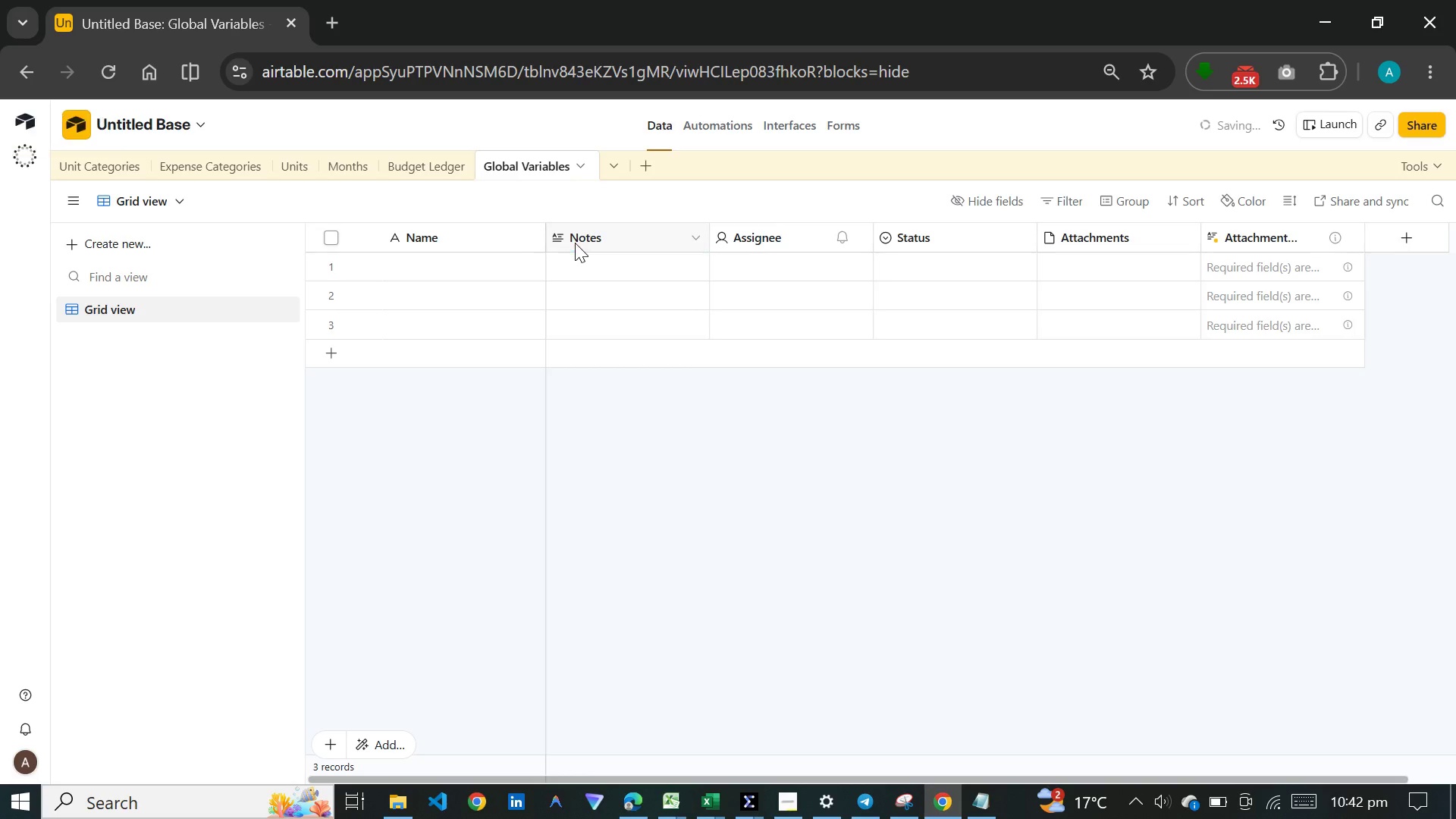 
left_click([450, 245])
 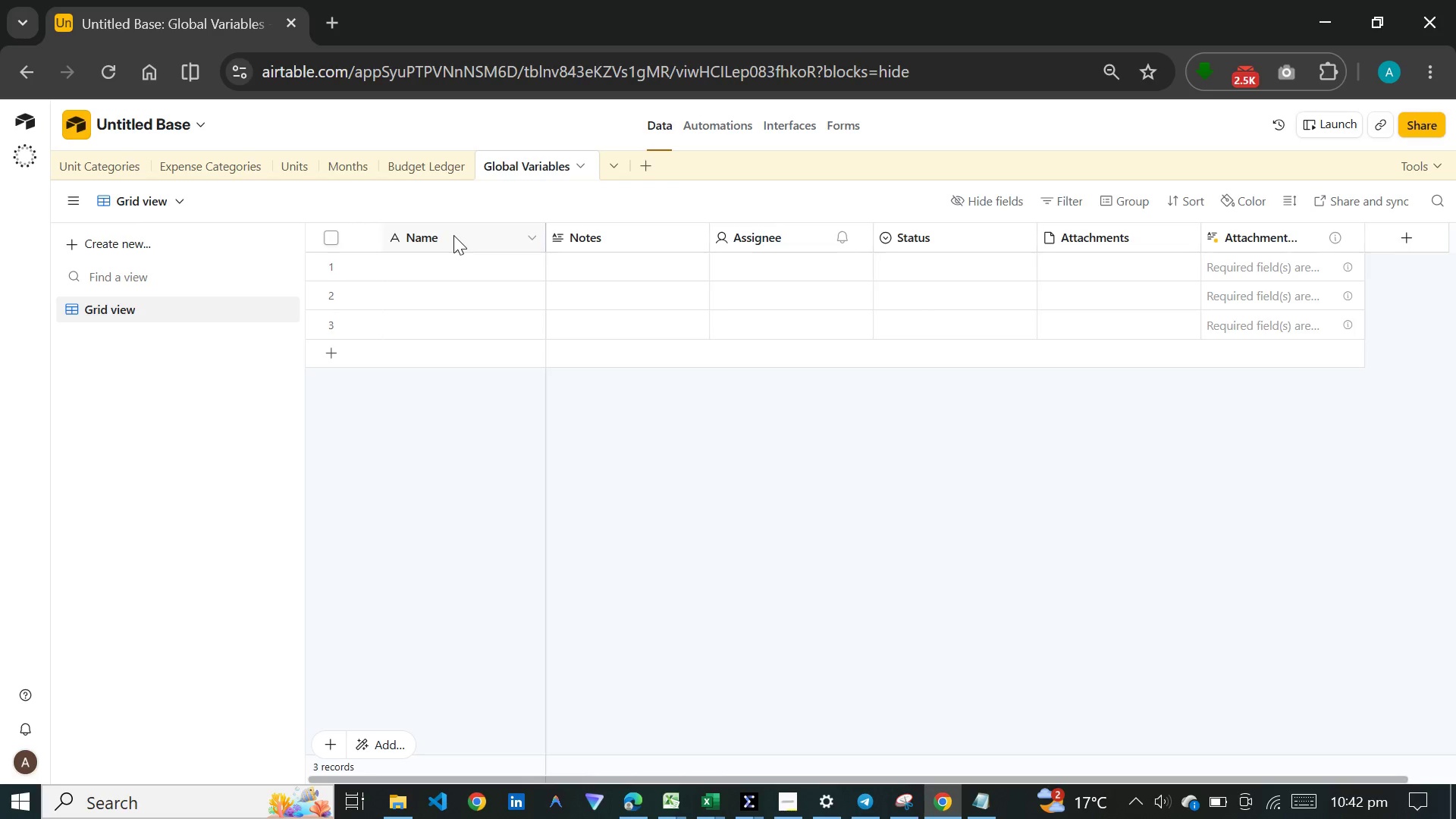 
double_click([453, 235])
 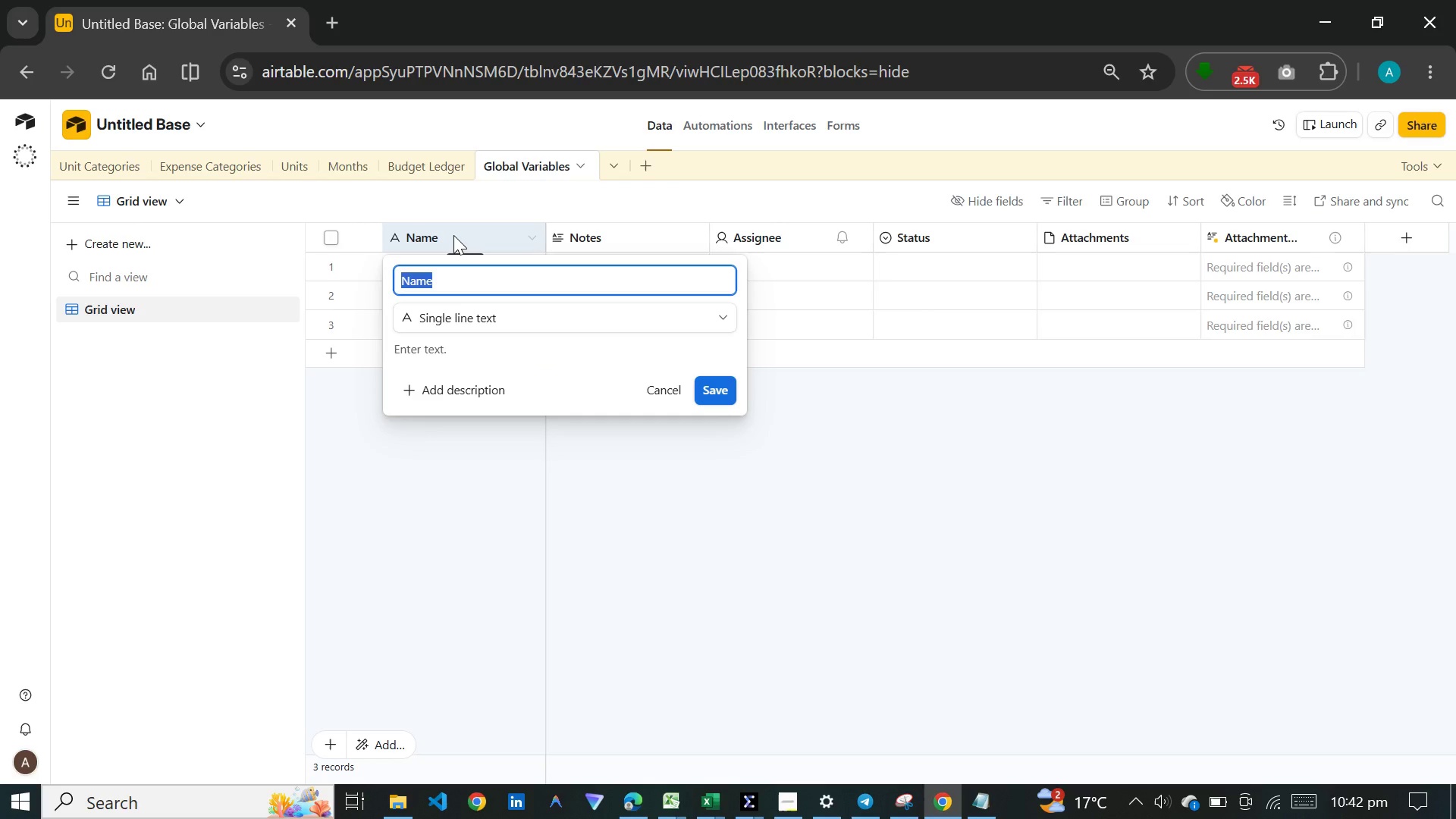 
type(Variable)
 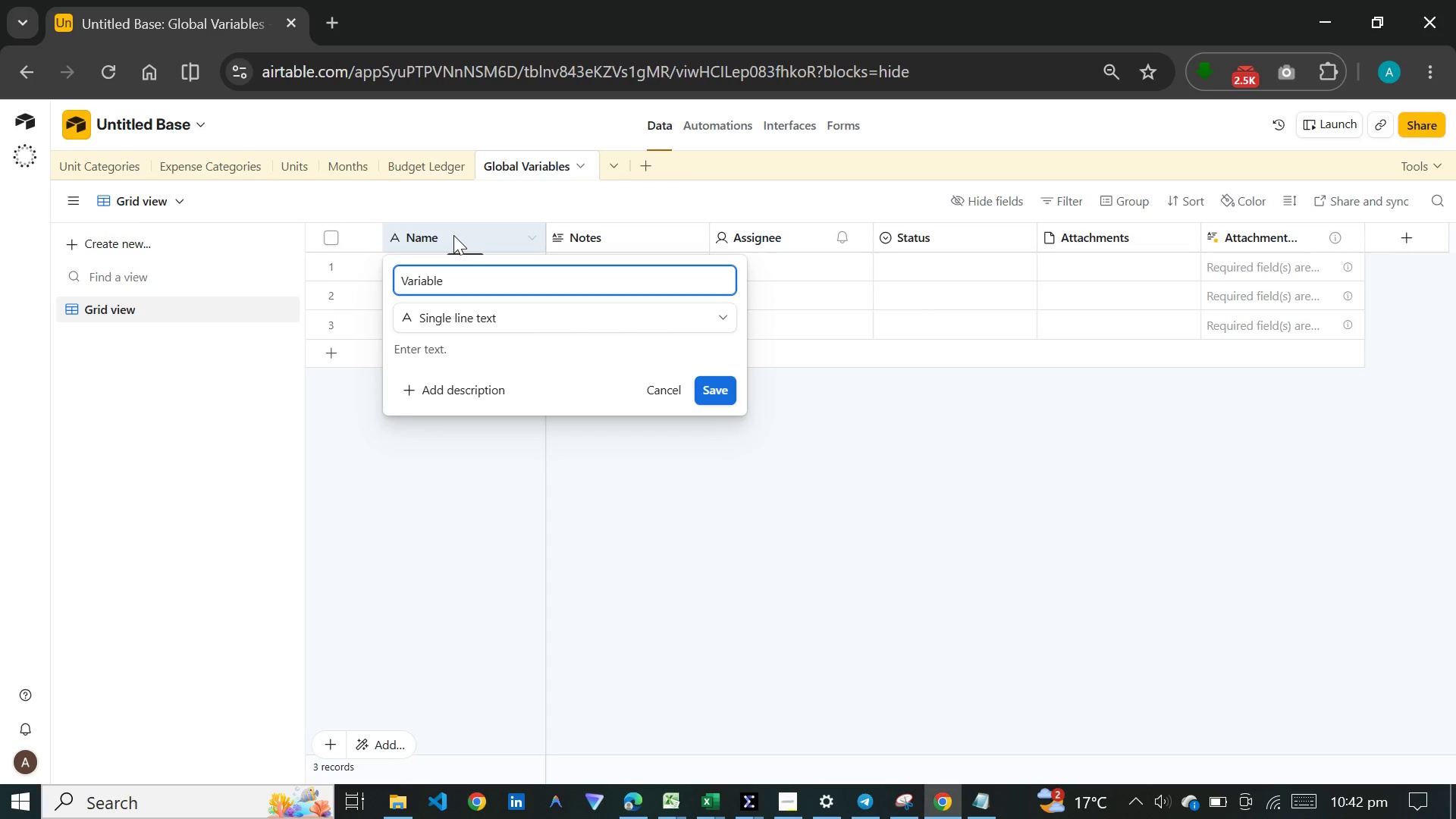 
wait(6.3)
 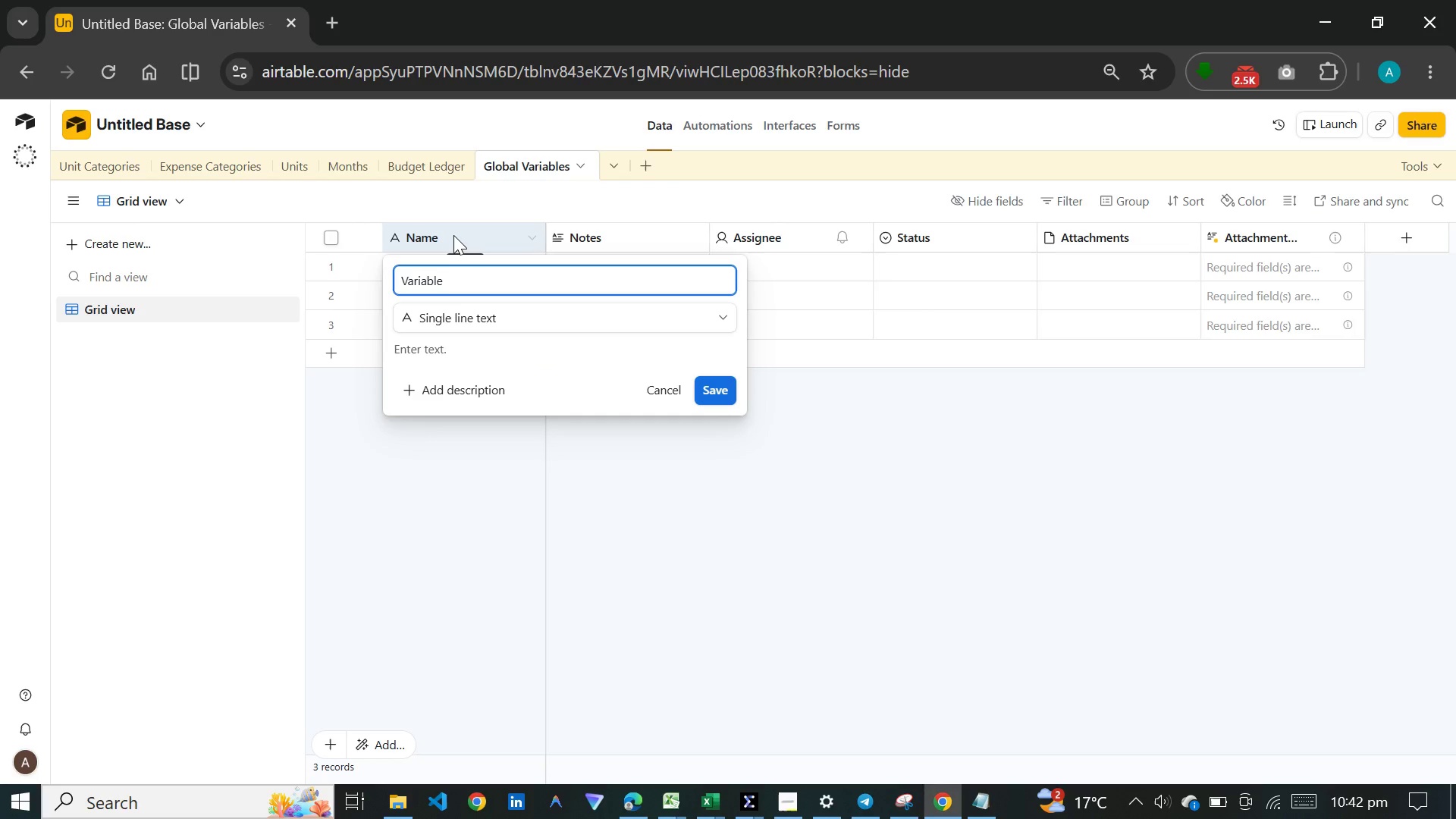 
type( Name)
 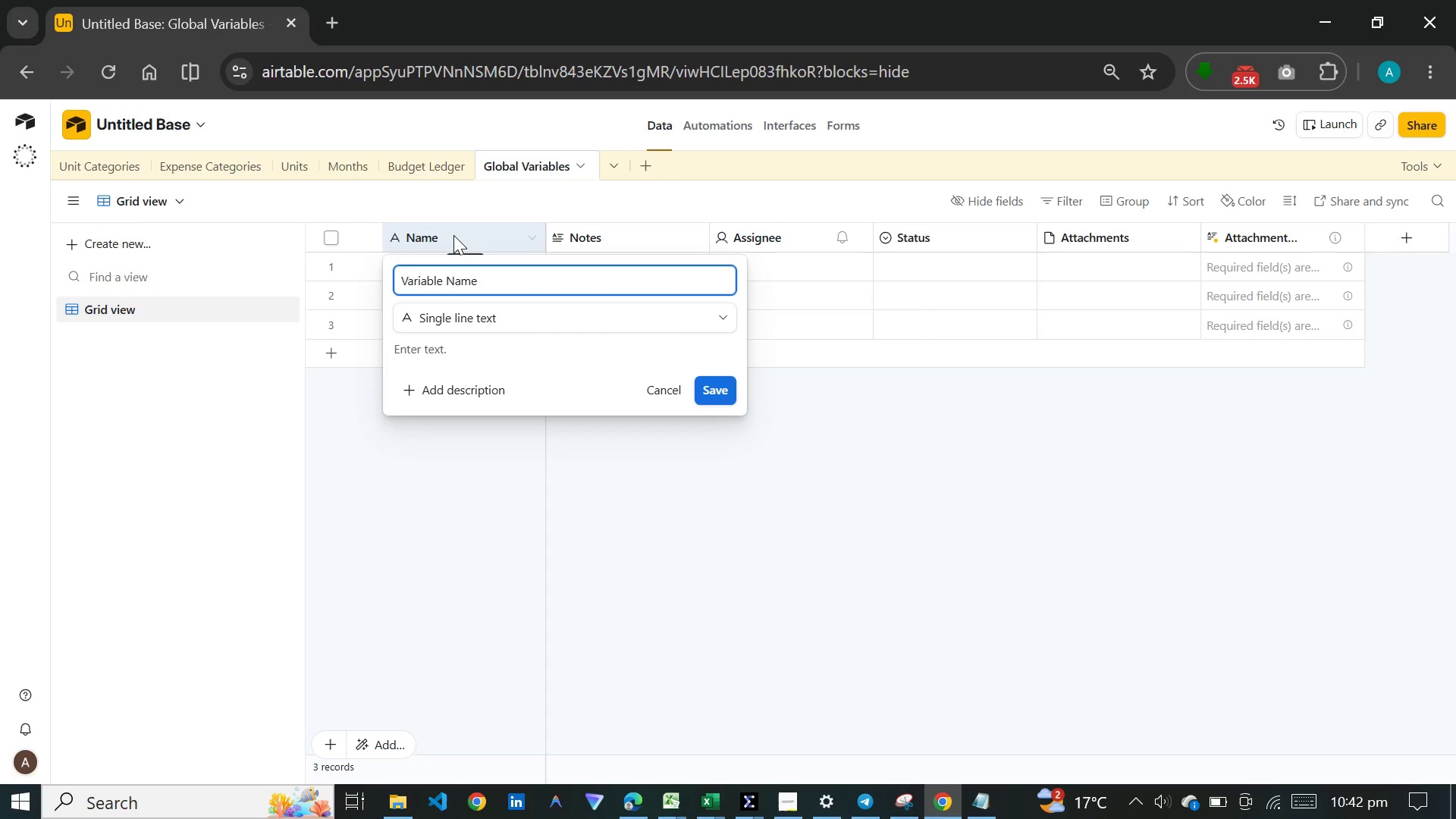 
key(Enter)
 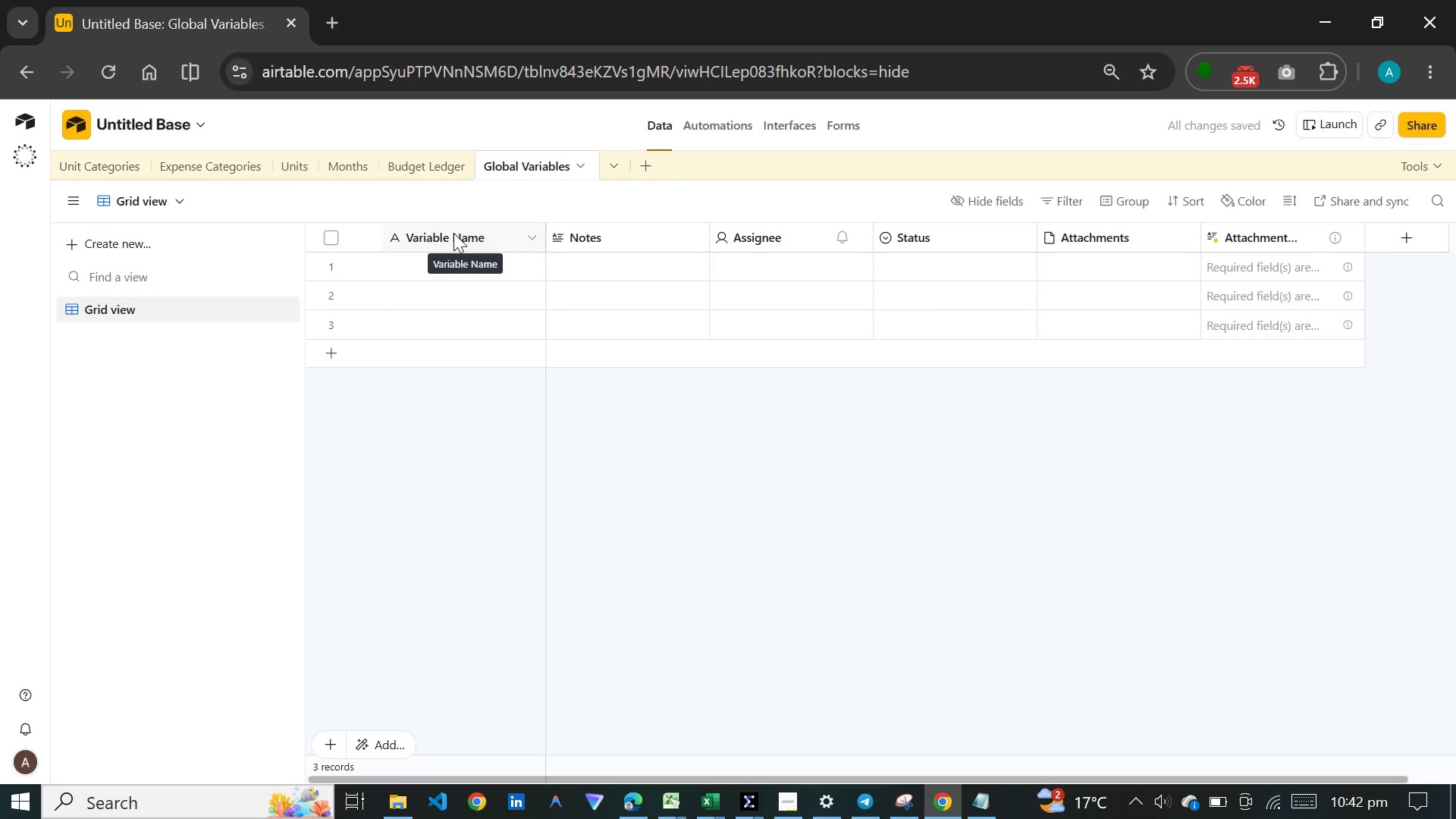 
mouse_move([583, 234])
 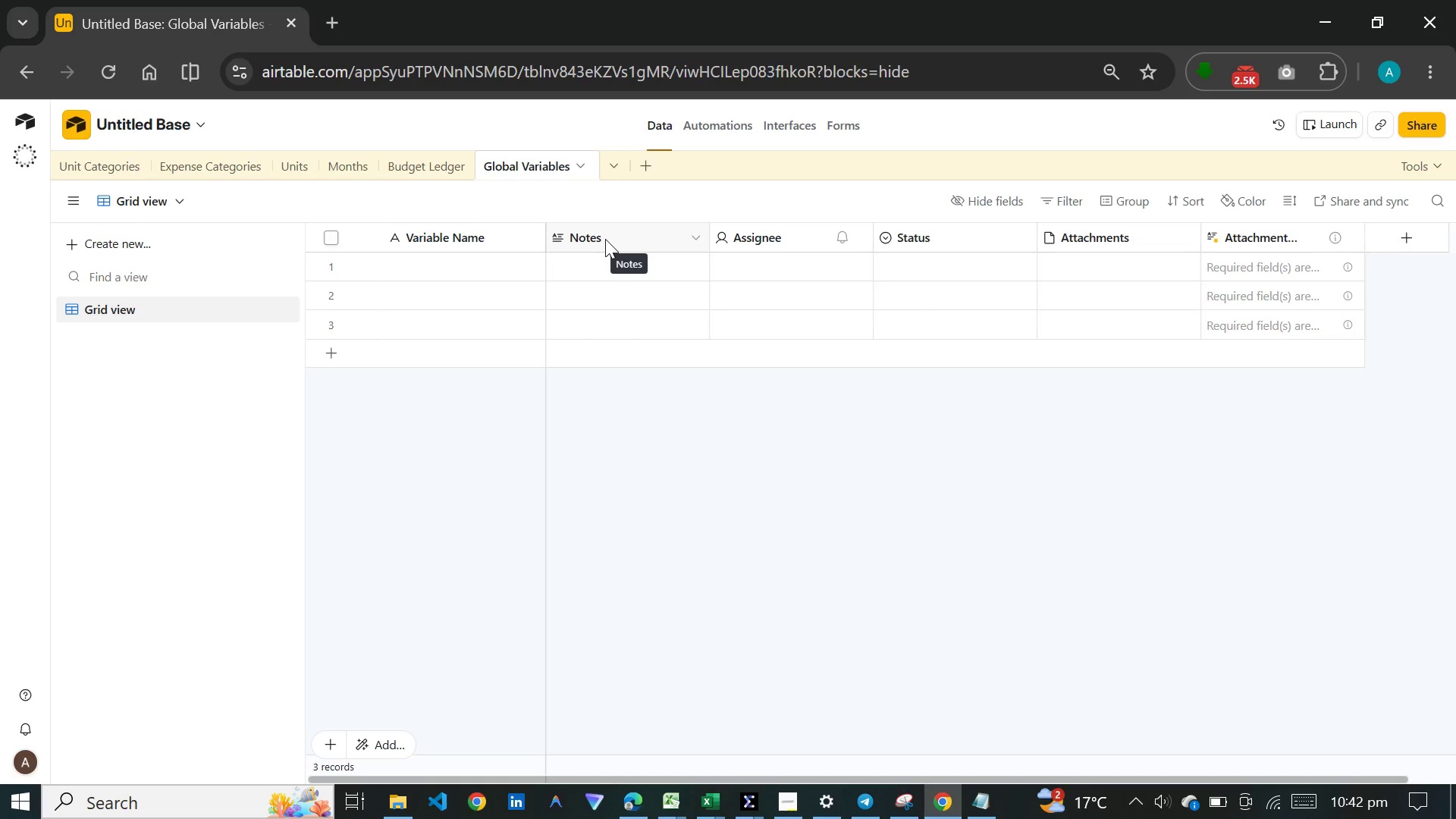 
double_click([605, 239])
 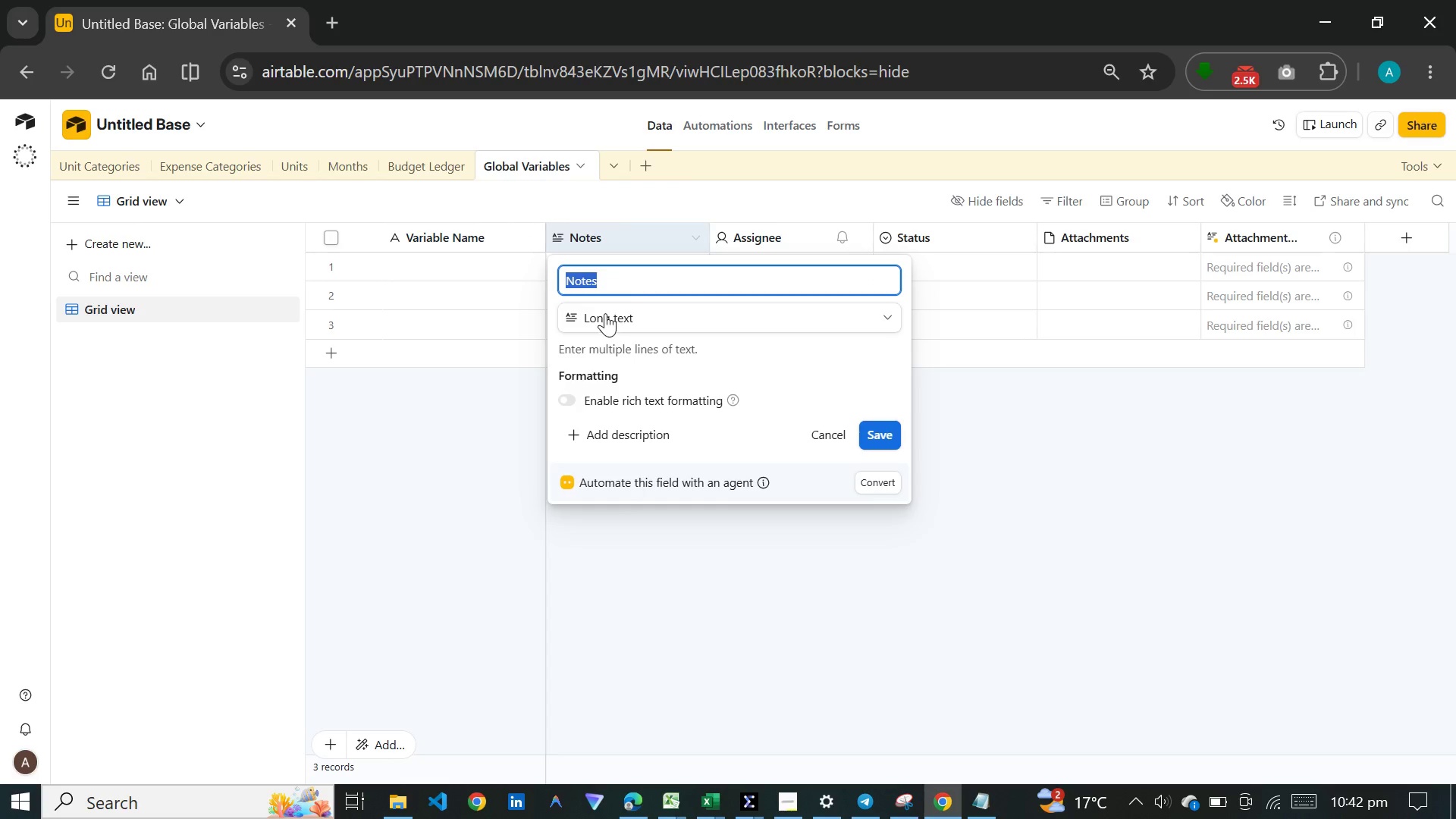 
left_click([607, 322])
 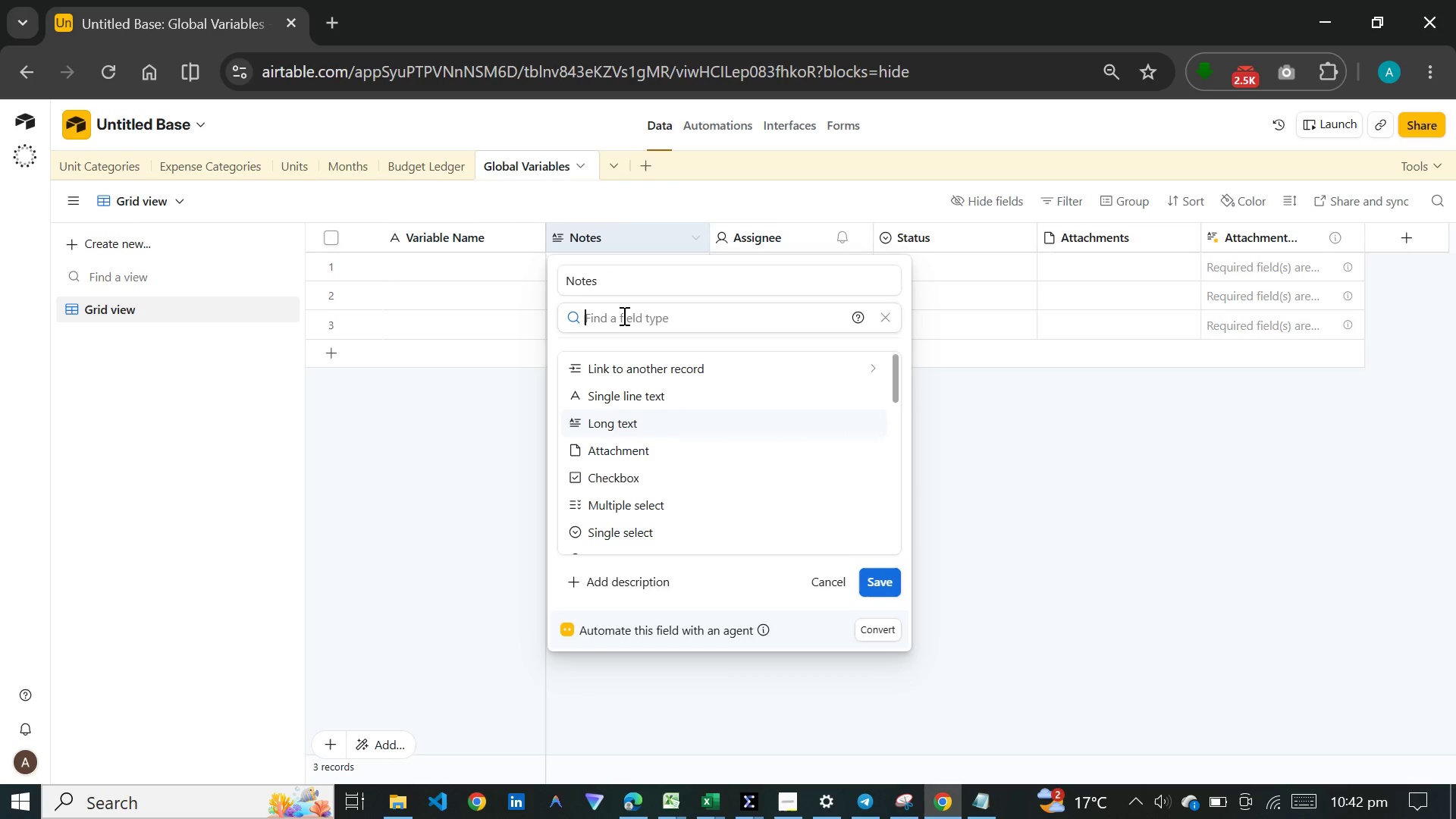 
type(num)
 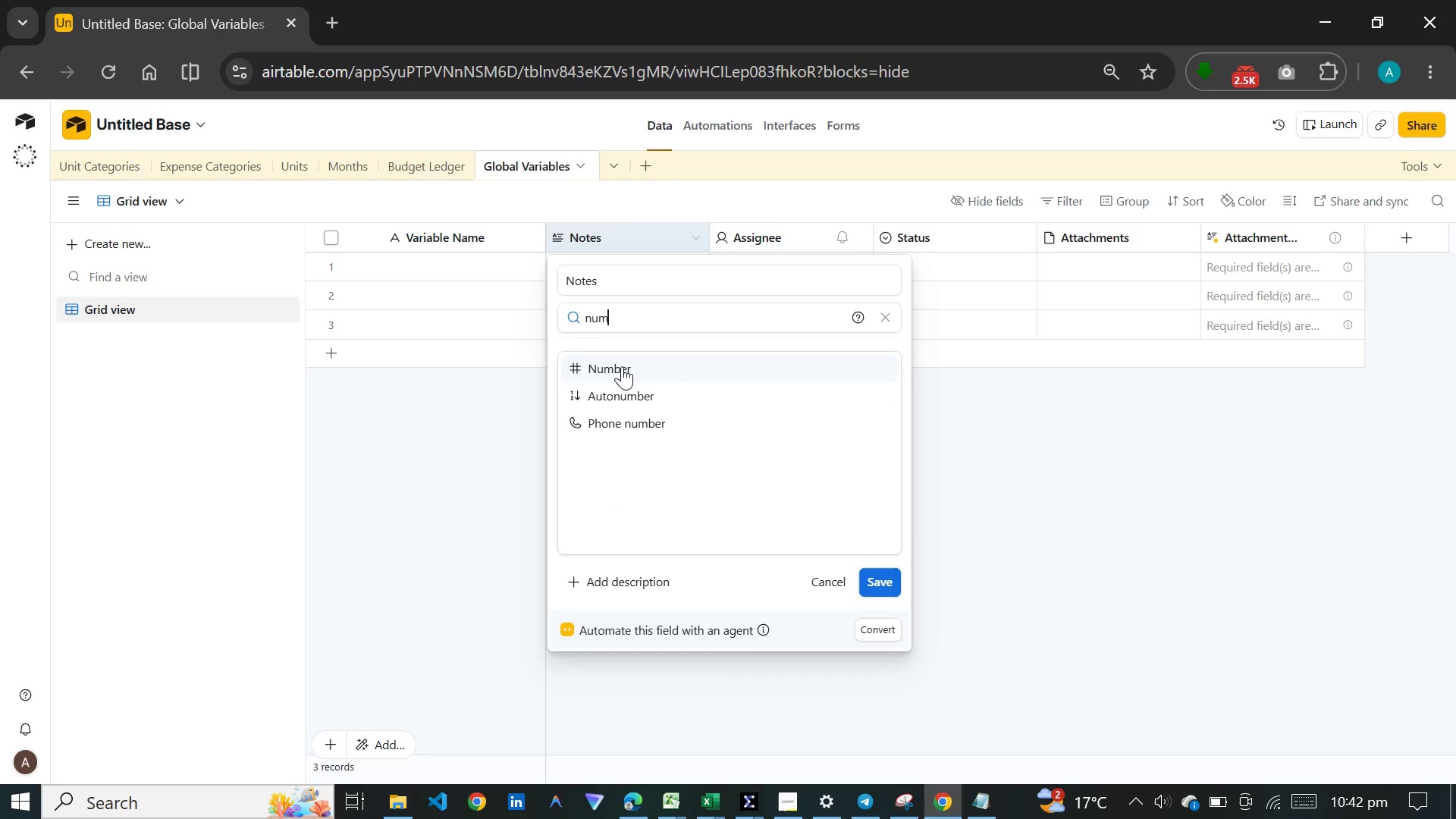 
left_click([622, 366])
 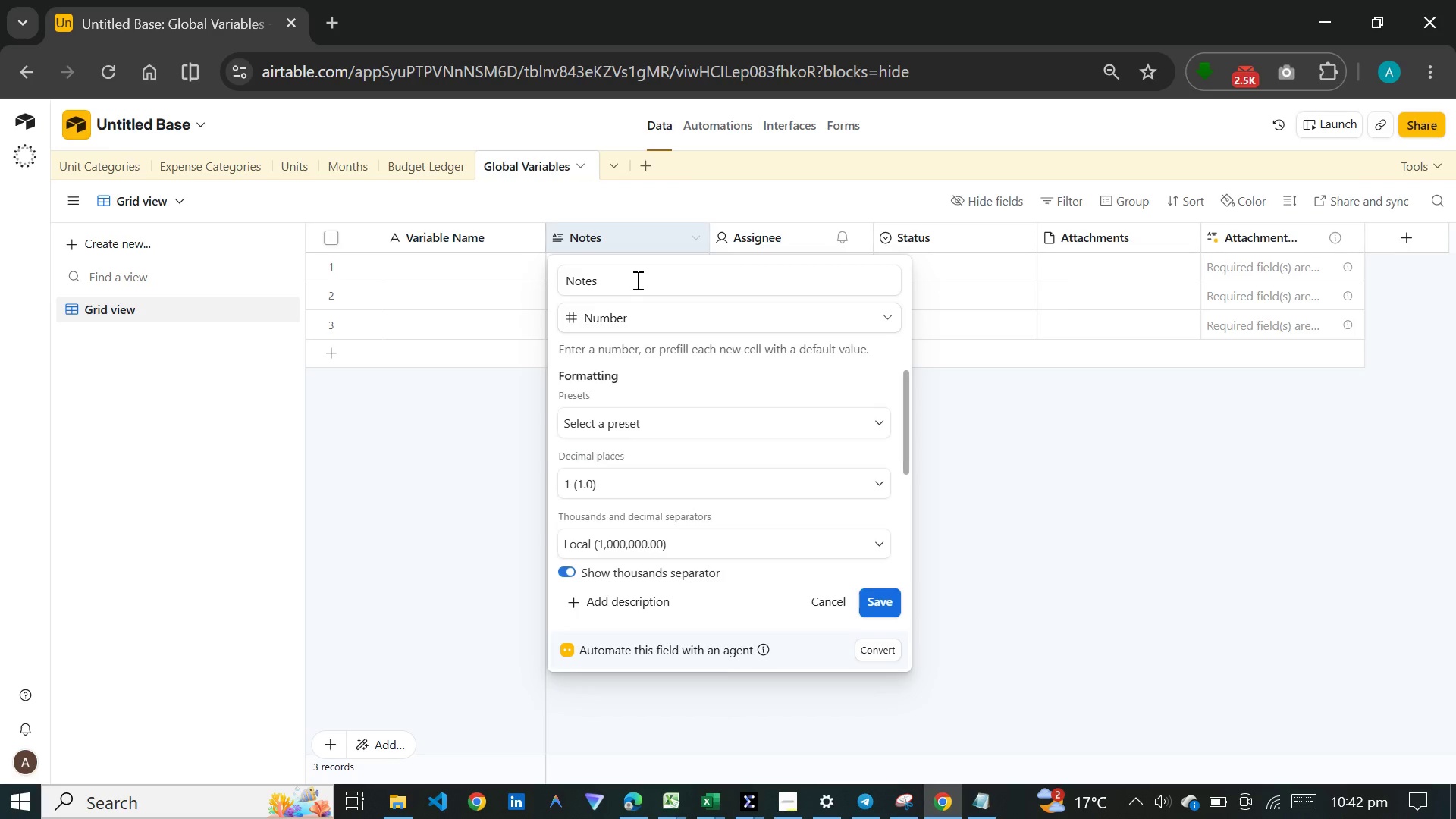 
left_click_drag(start_coordinate=[636, 280], to_coordinate=[555, 281])
 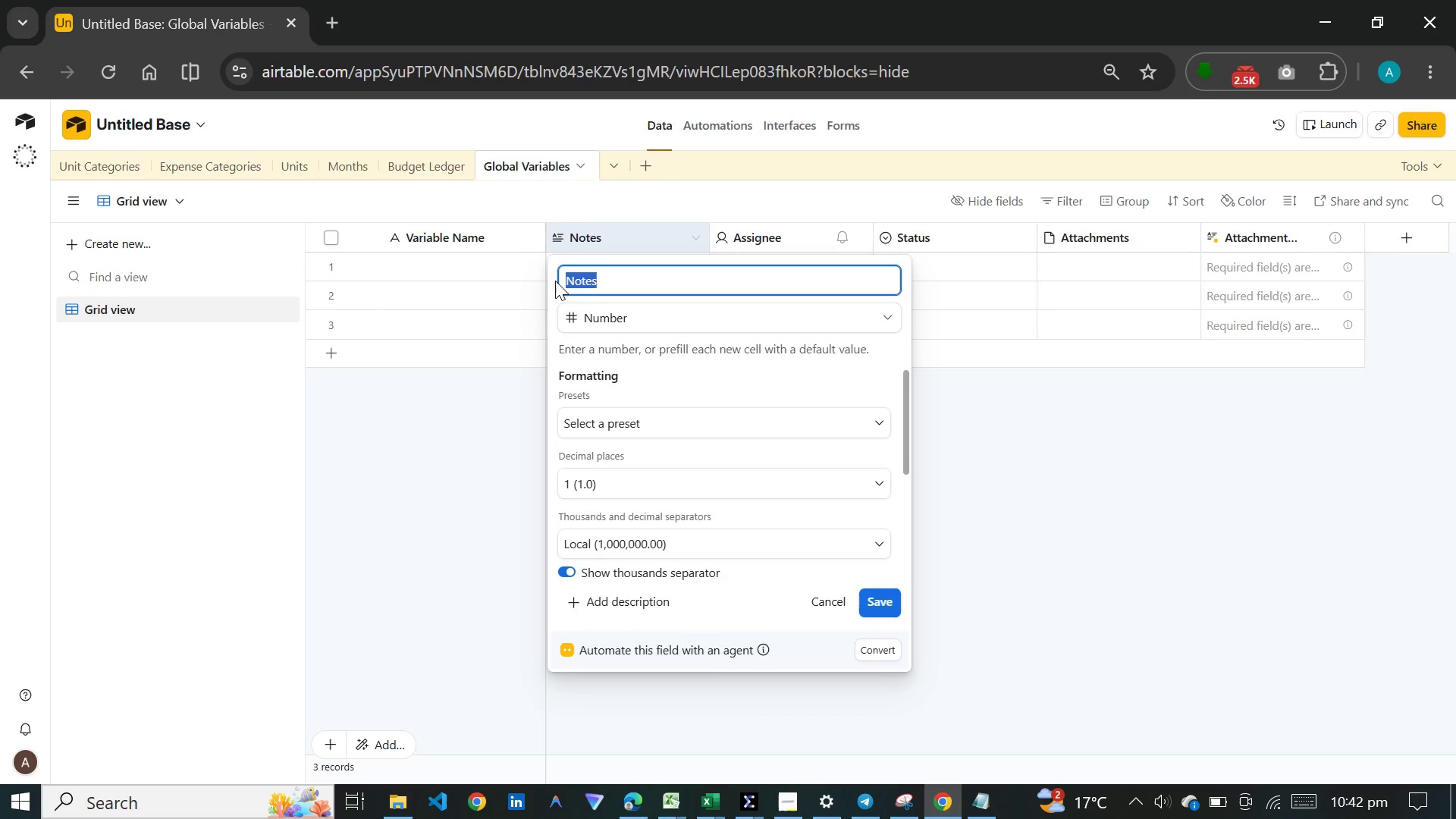 
type(Value)
 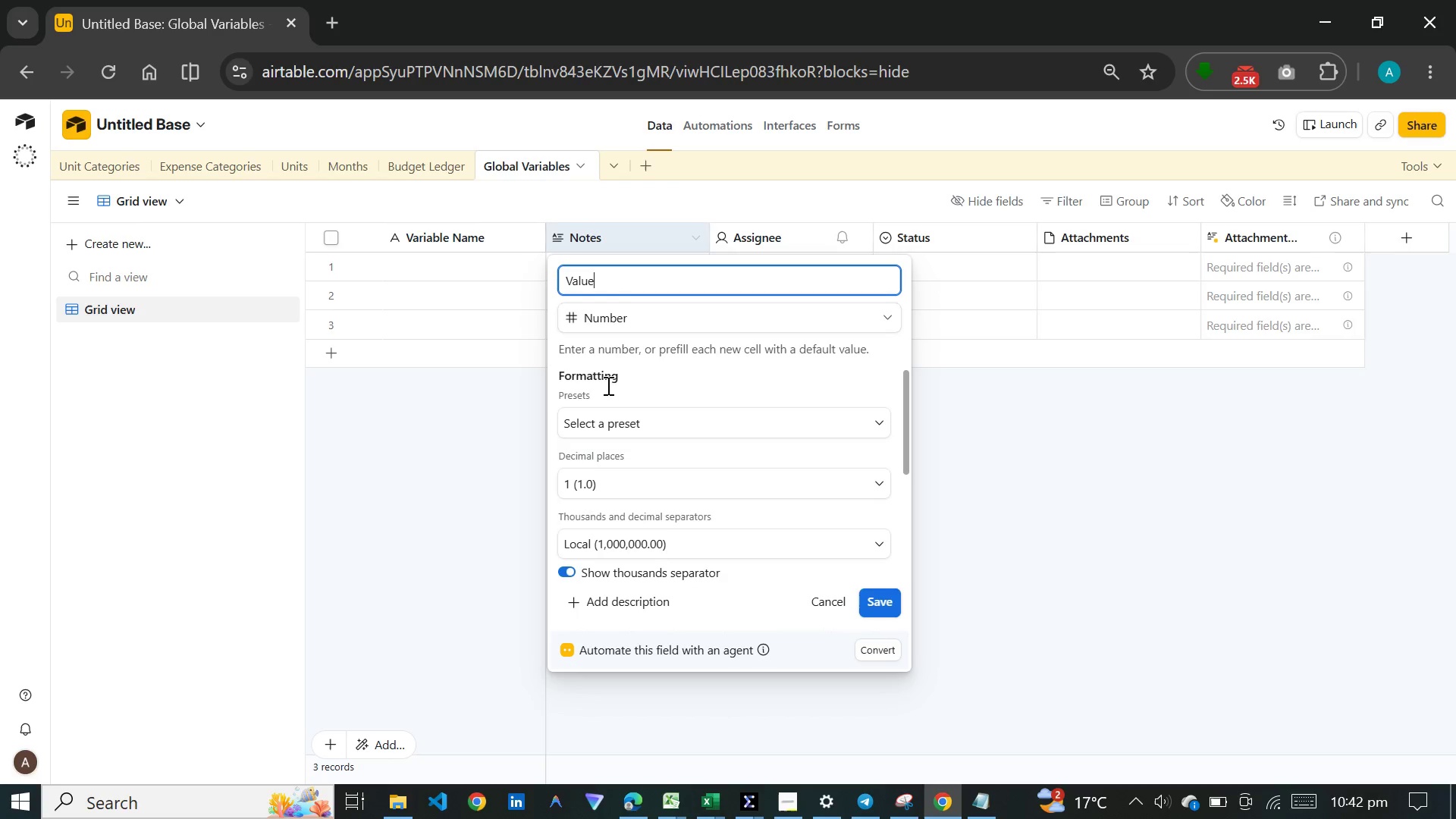 
left_click([604, 482])
 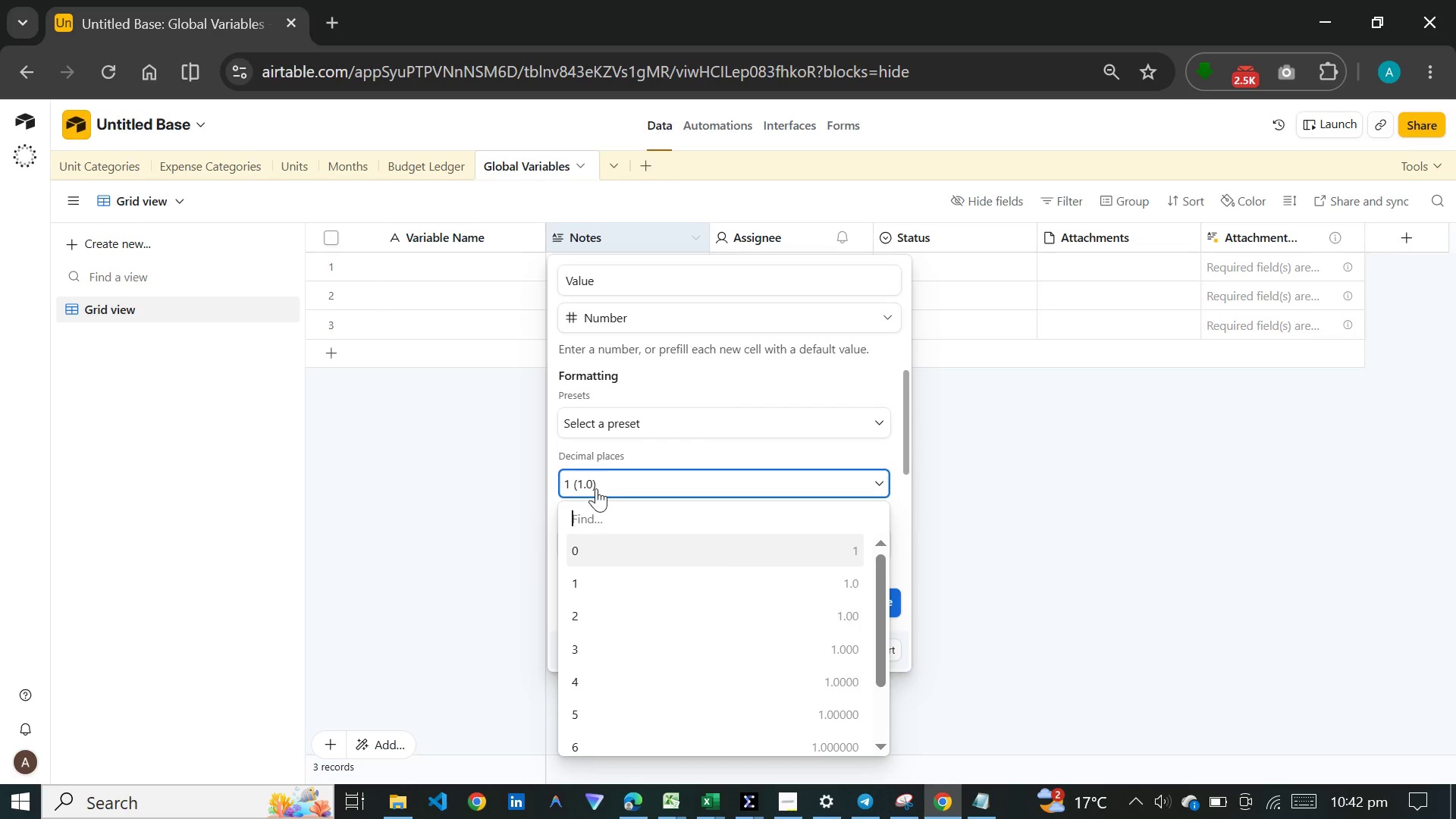 
left_click([614, 413])
 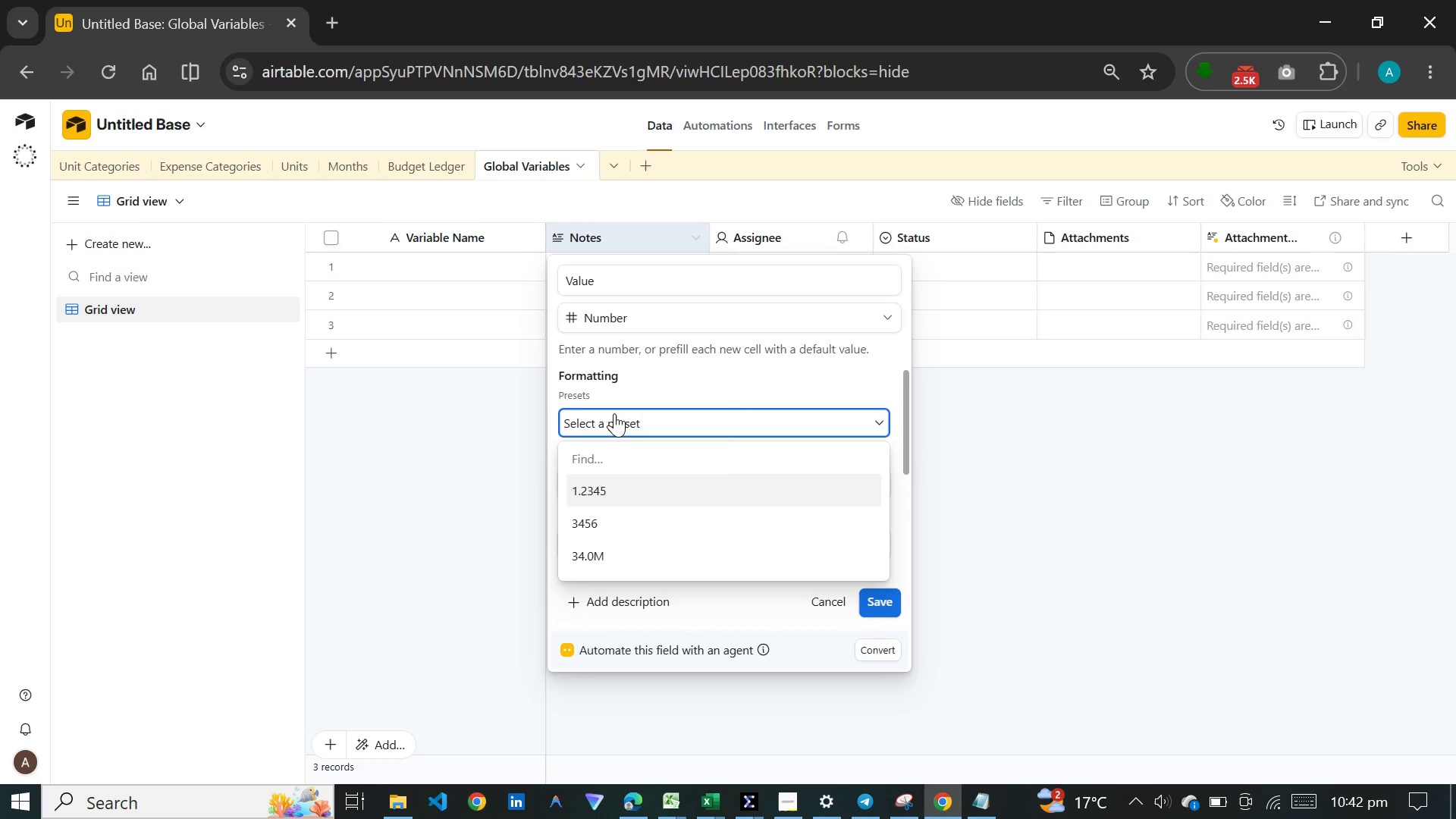 
left_click([614, 413])
 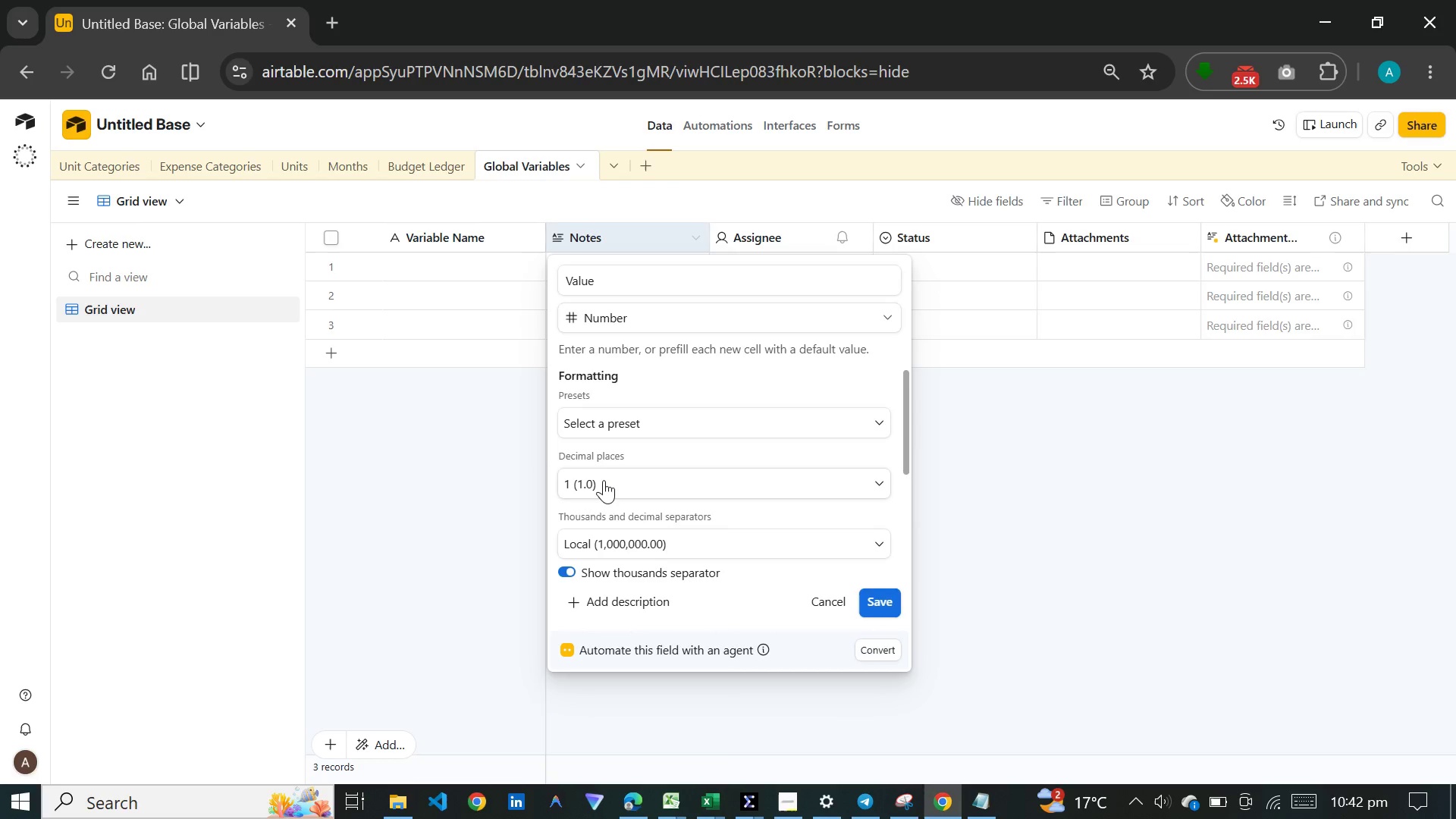 
left_click([604, 480])
 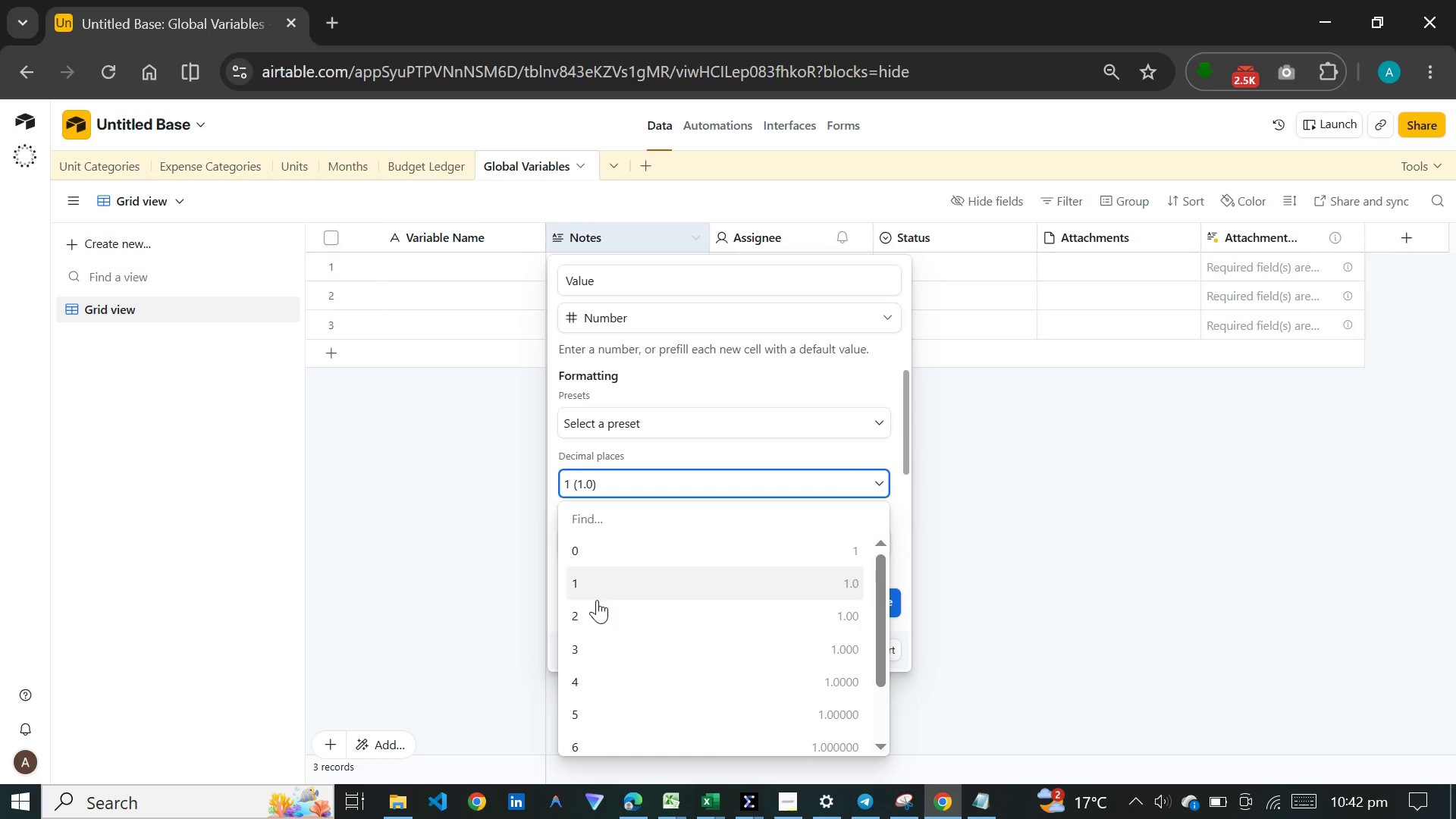 
left_click([597, 602])
 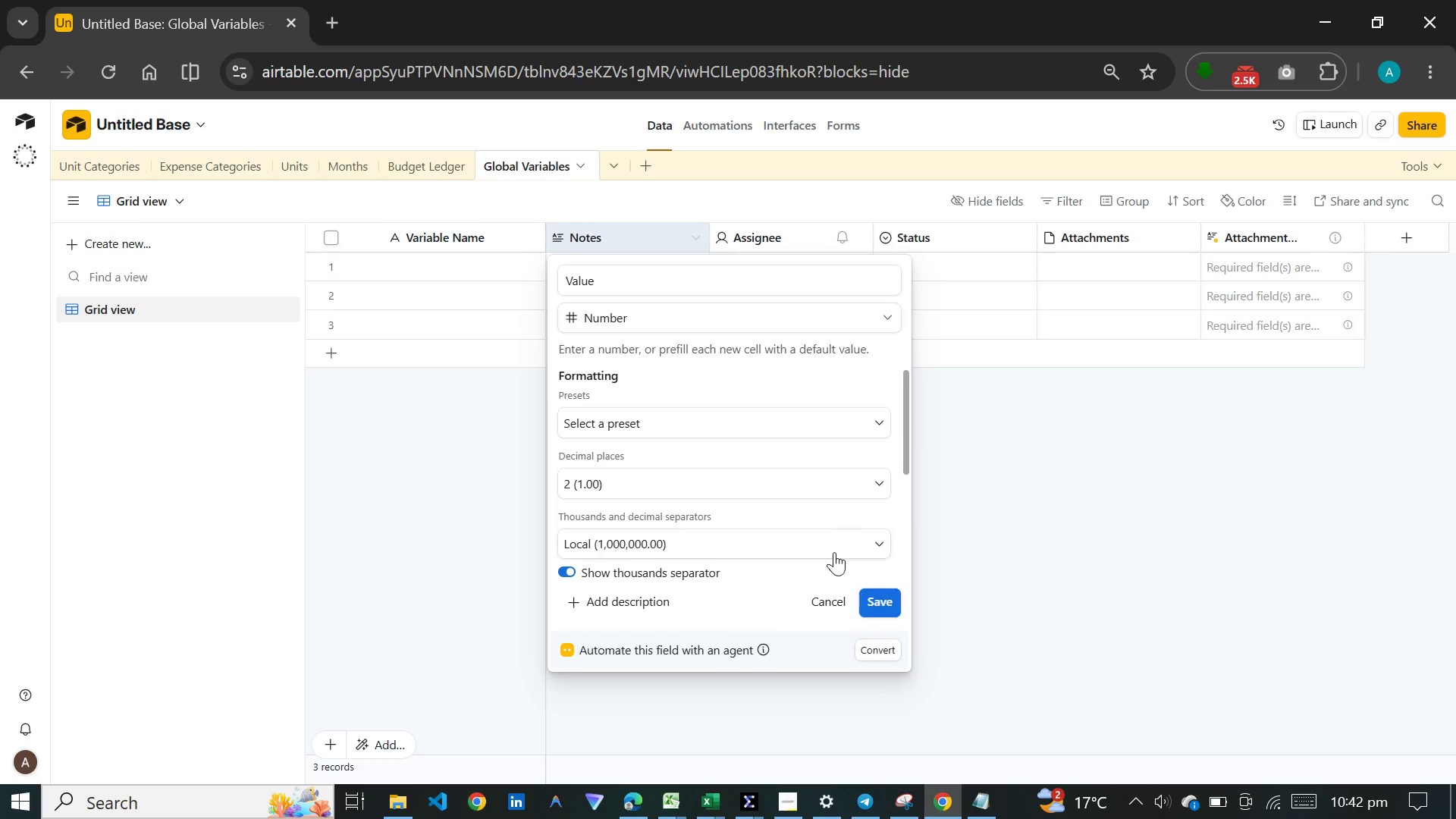 
left_click([883, 604])
 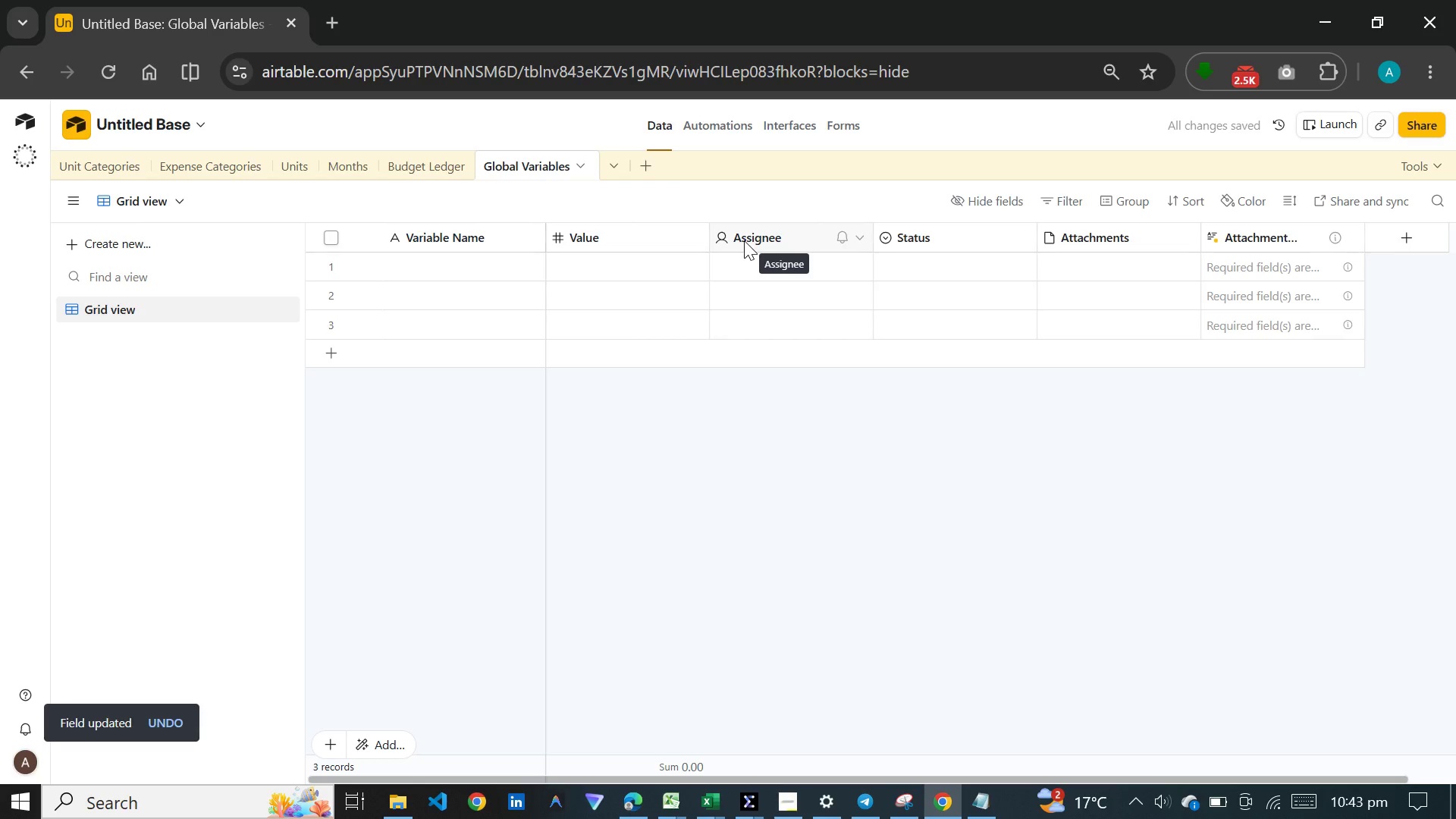 
wait(7.53)
 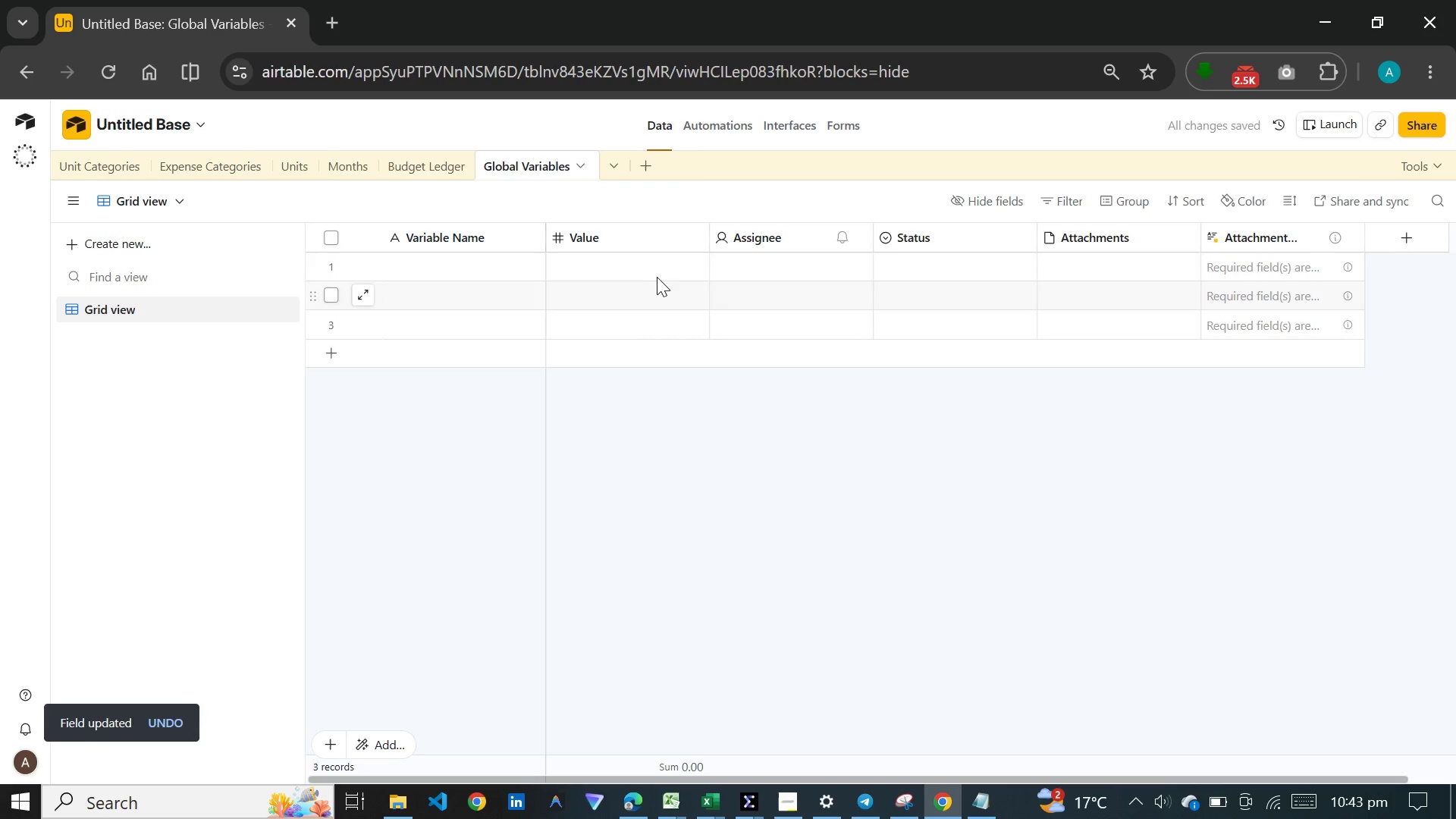 
left_click([745, 231])
 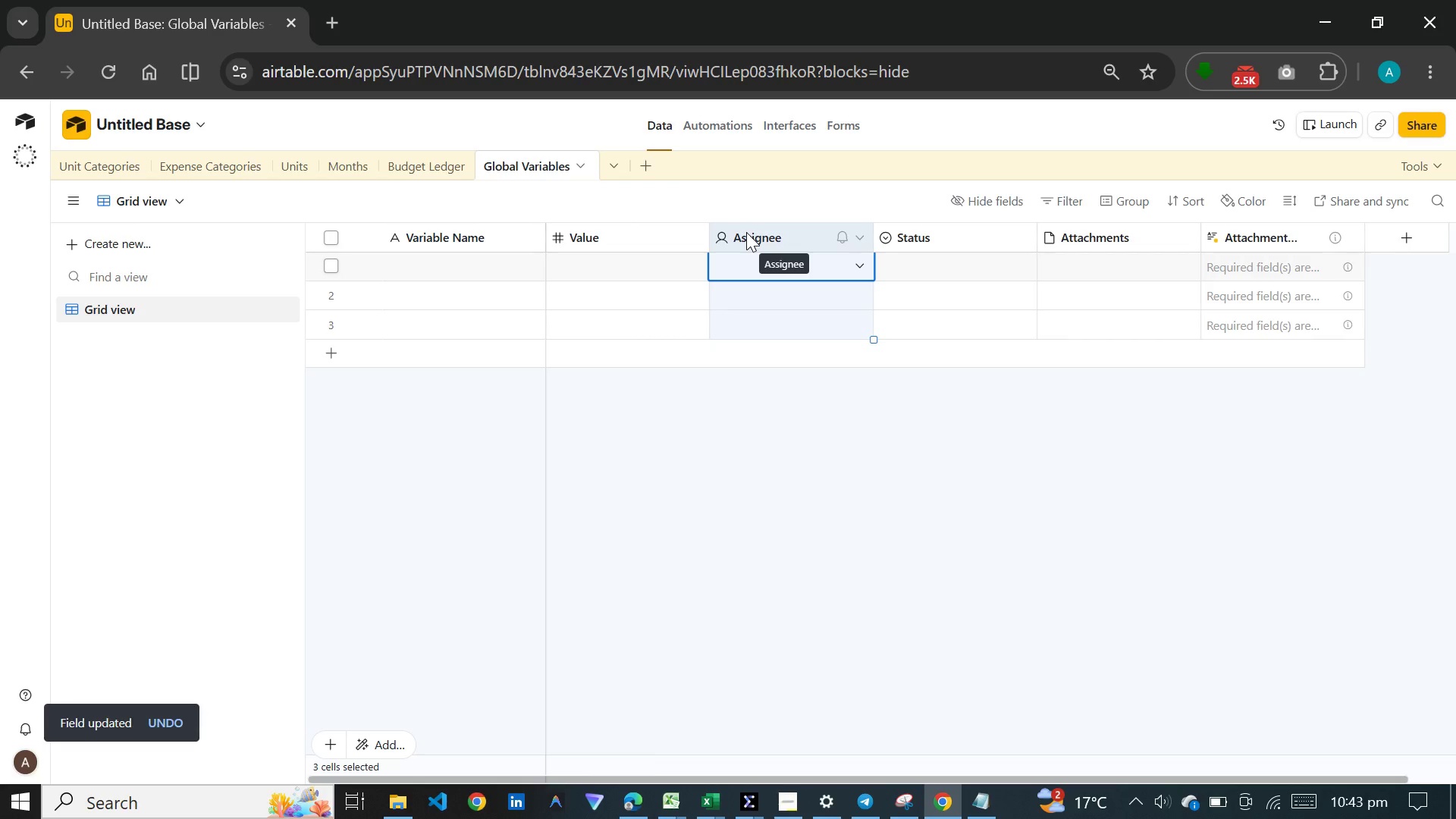 
hold_key(key=ControlLeft, duration=1.52)
left_click([927, 232])
 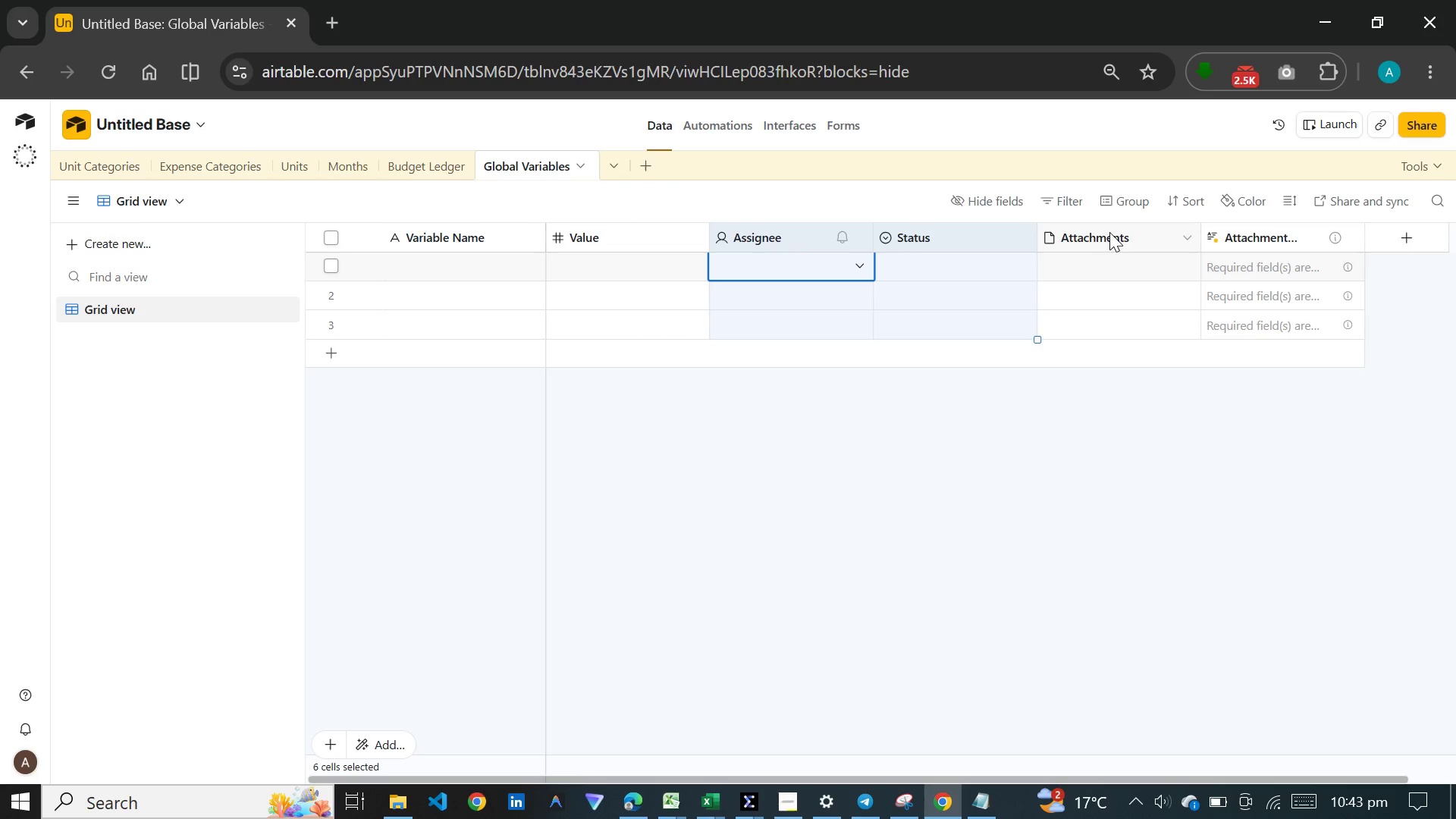 
left_click([1109, 232])
 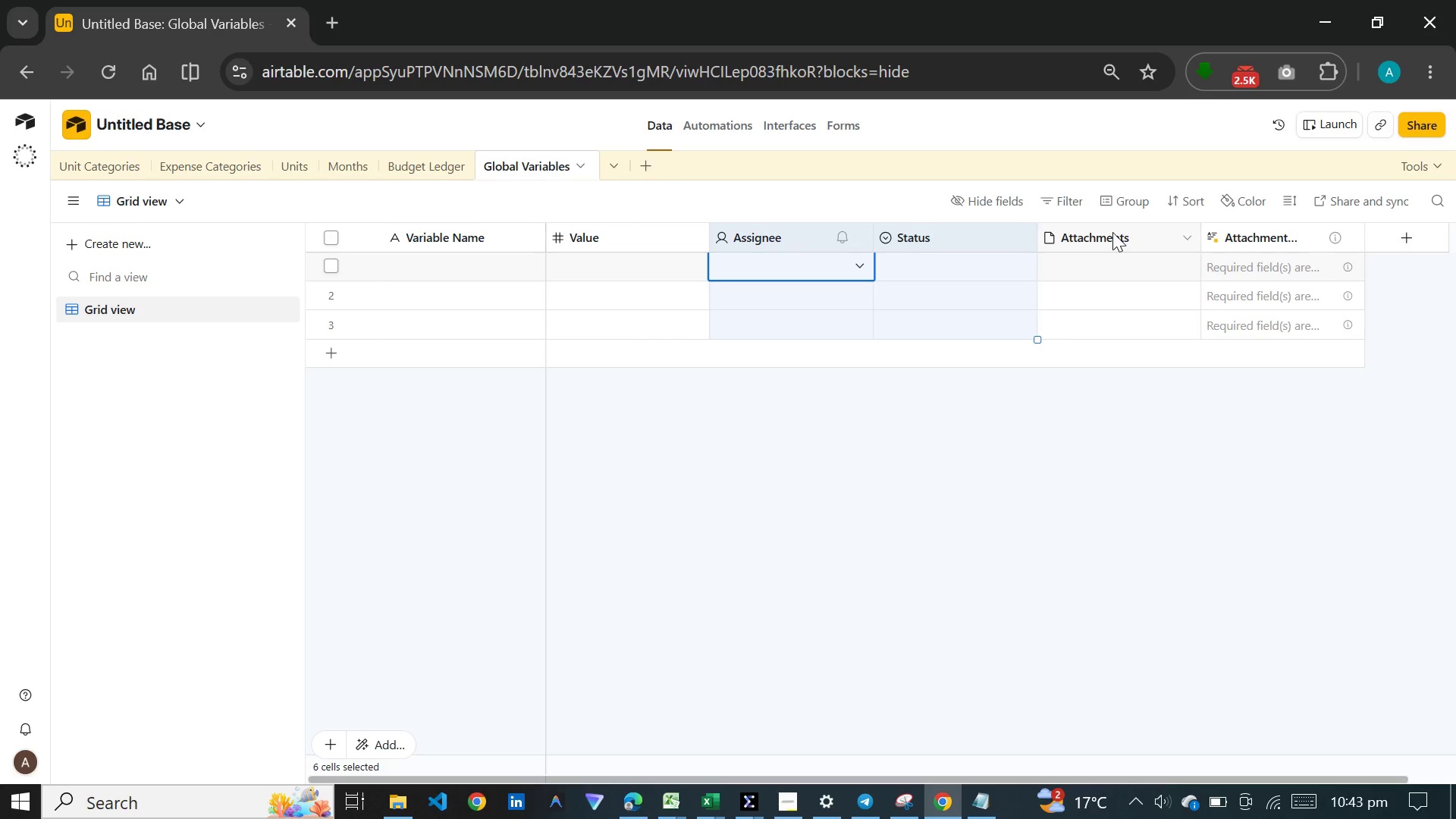 
hold_key(key=ControlLeft, duration=1.19)
left_click([1231, 232])
 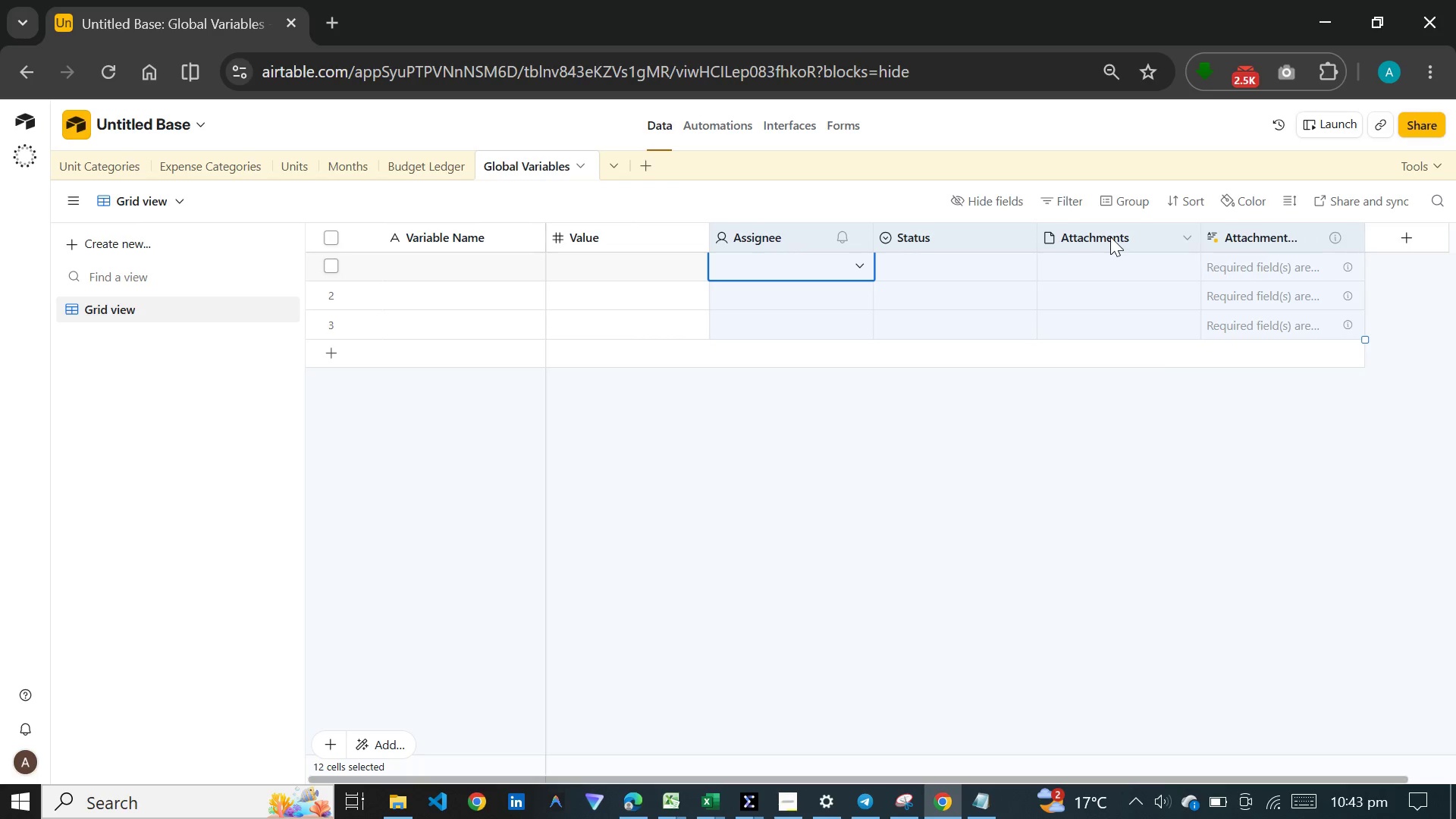 
right_click([1110, 237])
 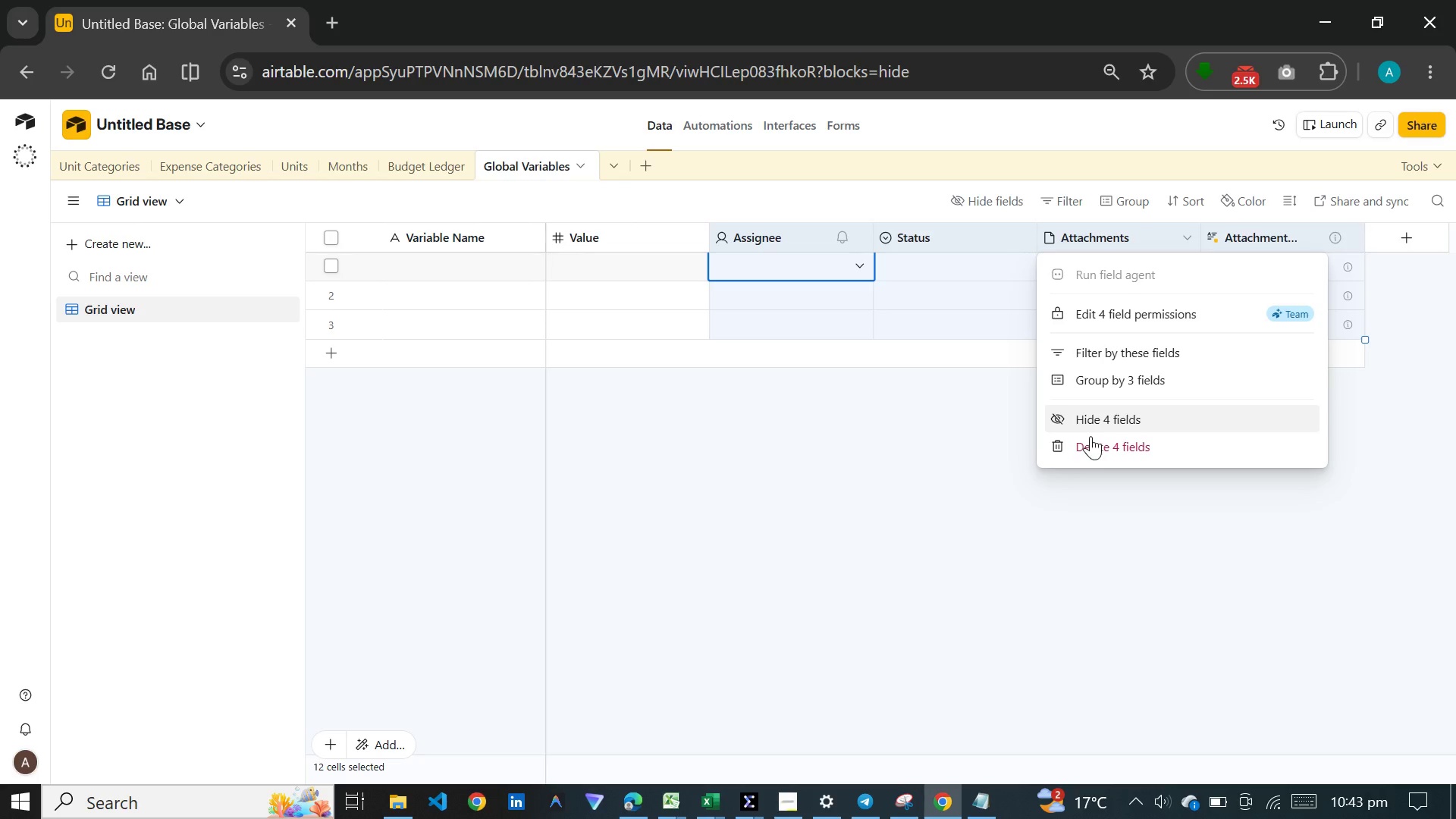 
left_click([1090, 441])
 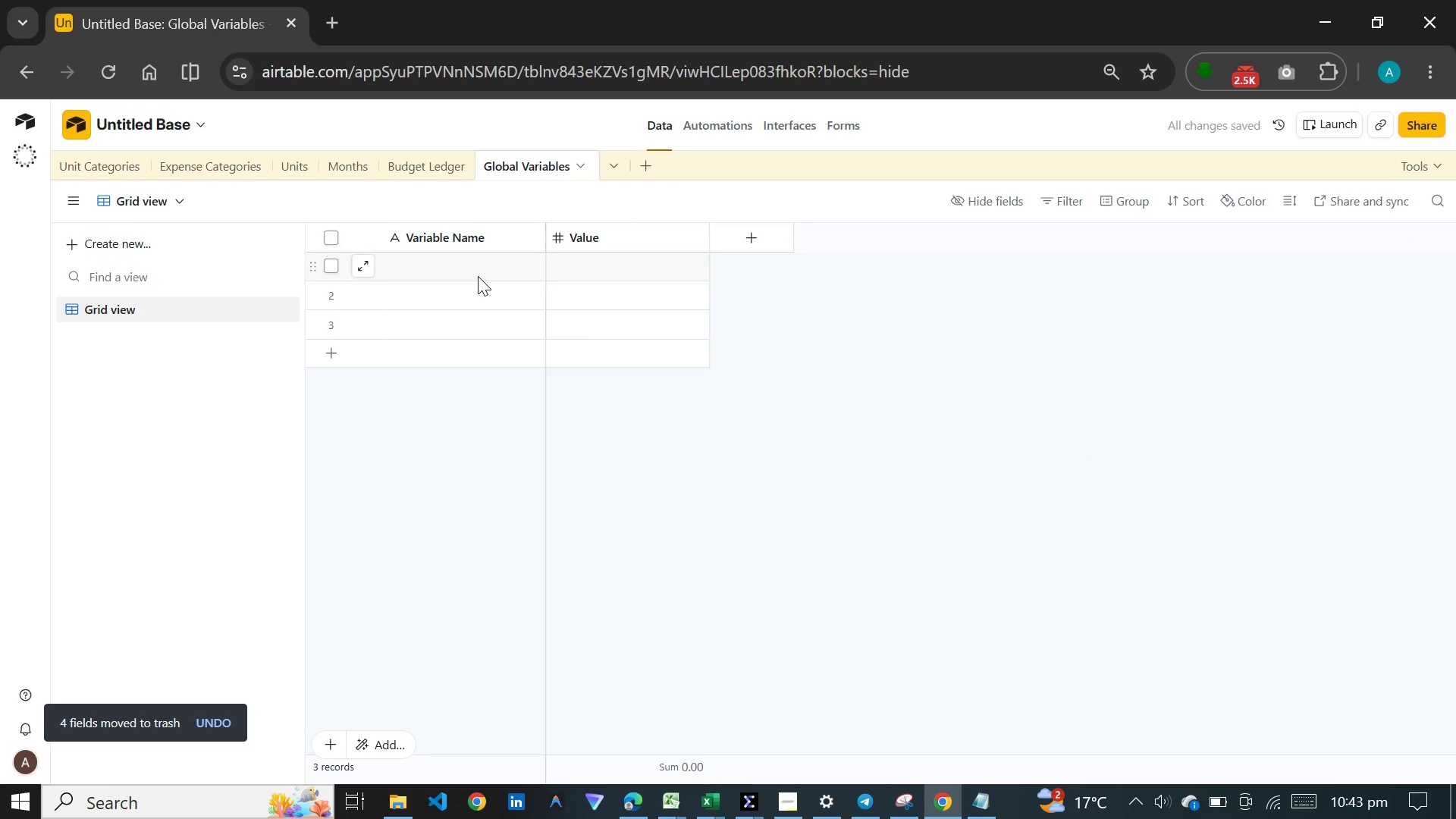 
left_click([435, 325])
 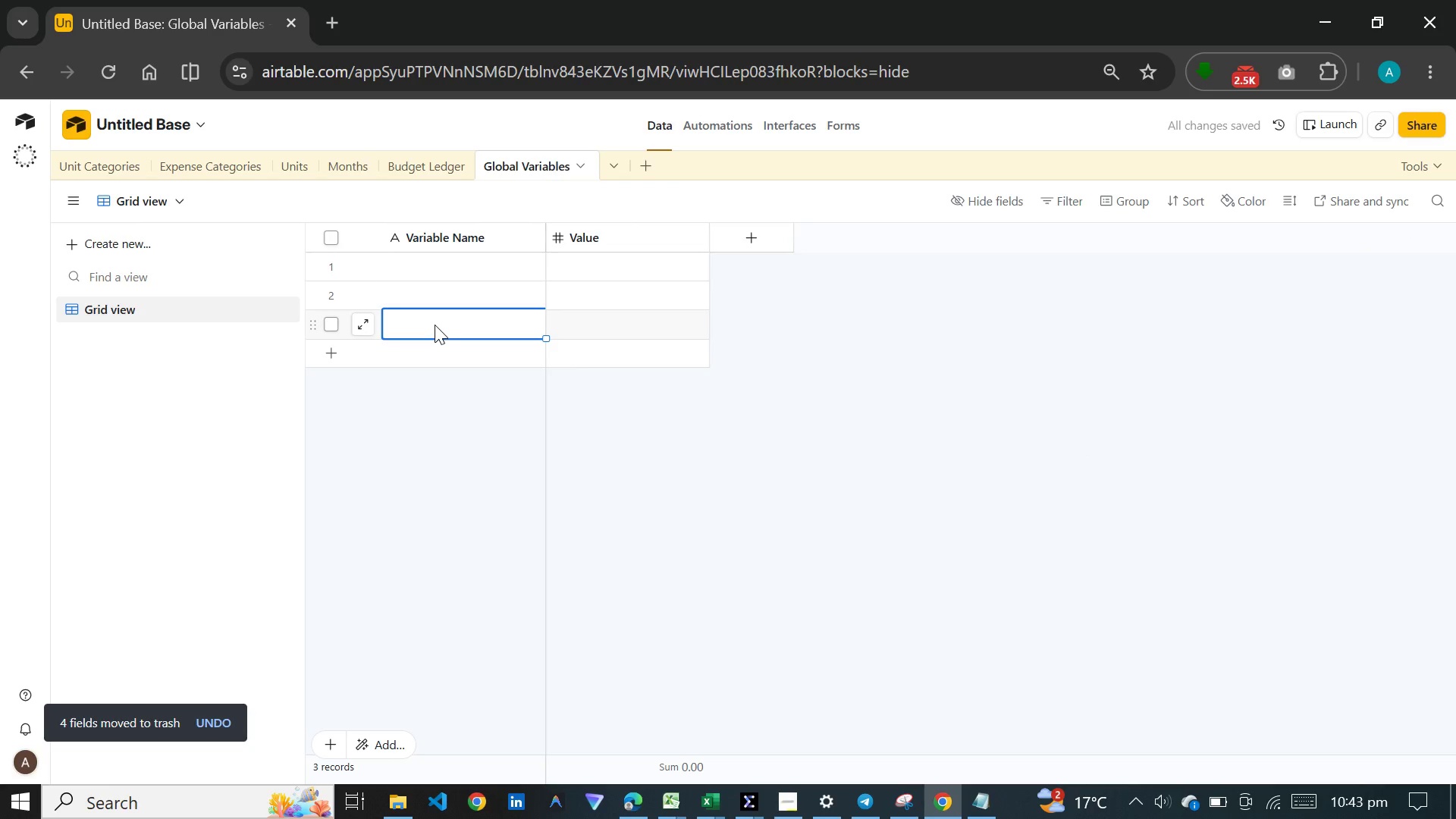 
key(Shift+Enter)
 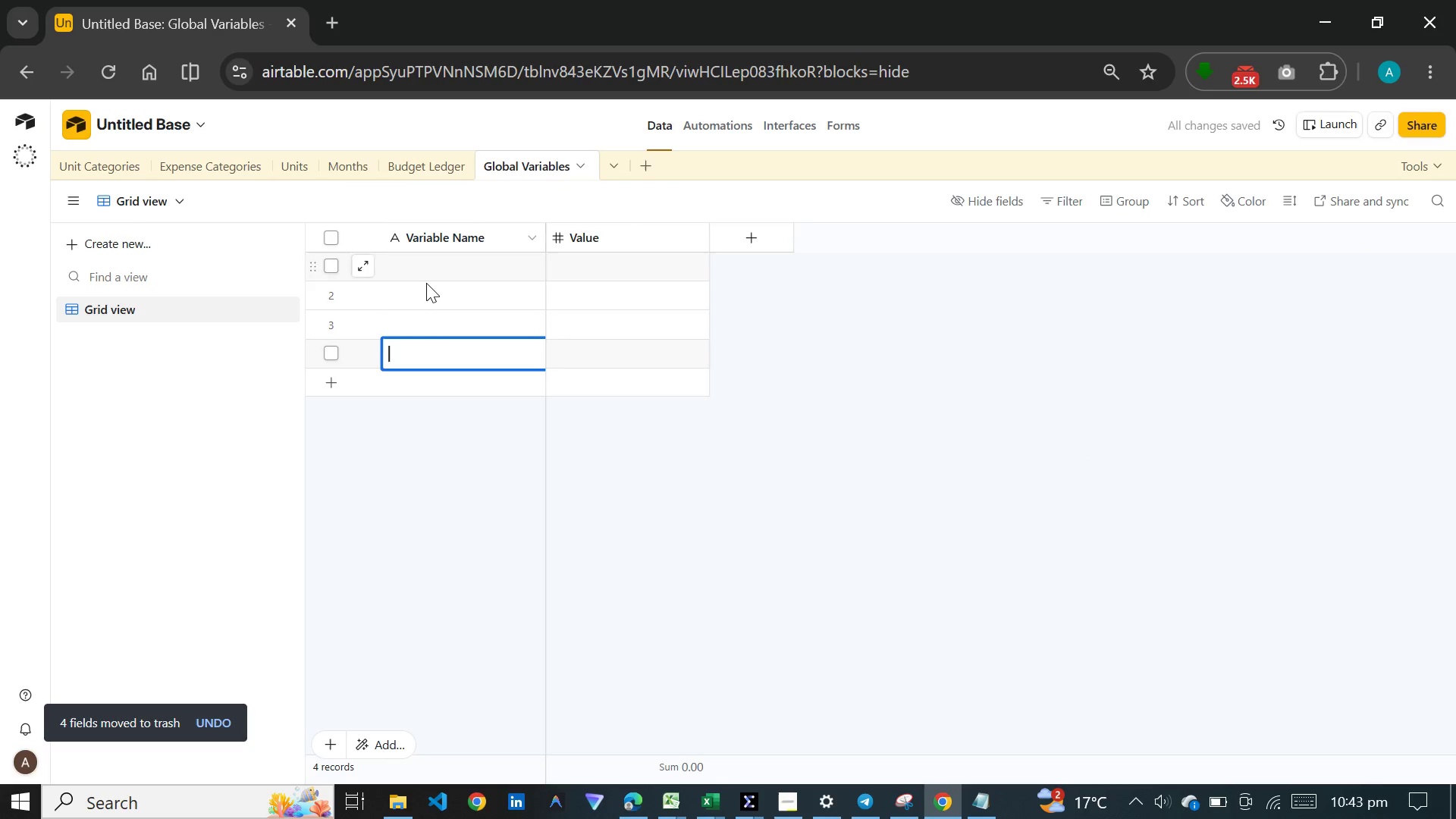 
left_click([428, 275])
 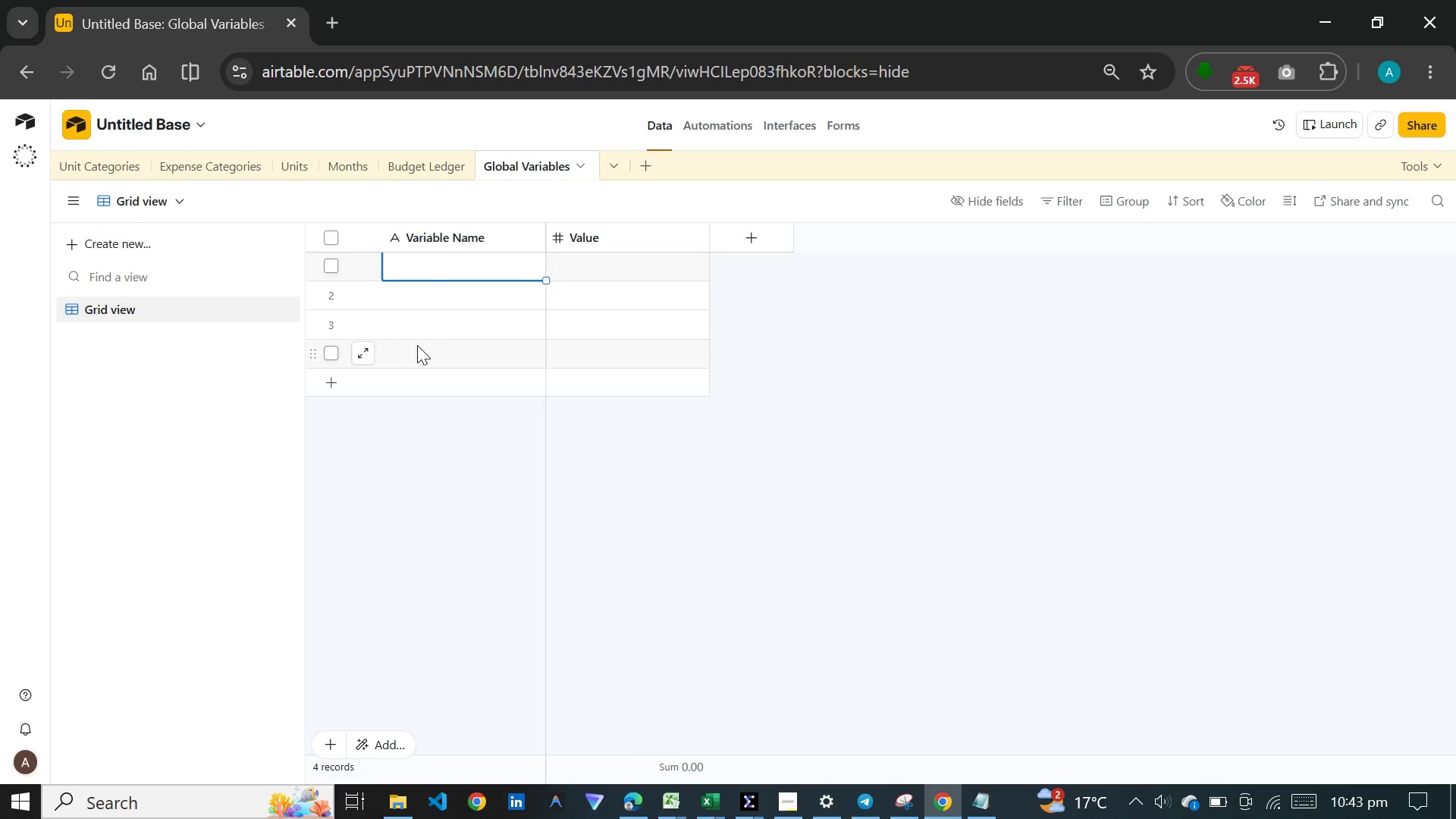 
wait(6.75)
 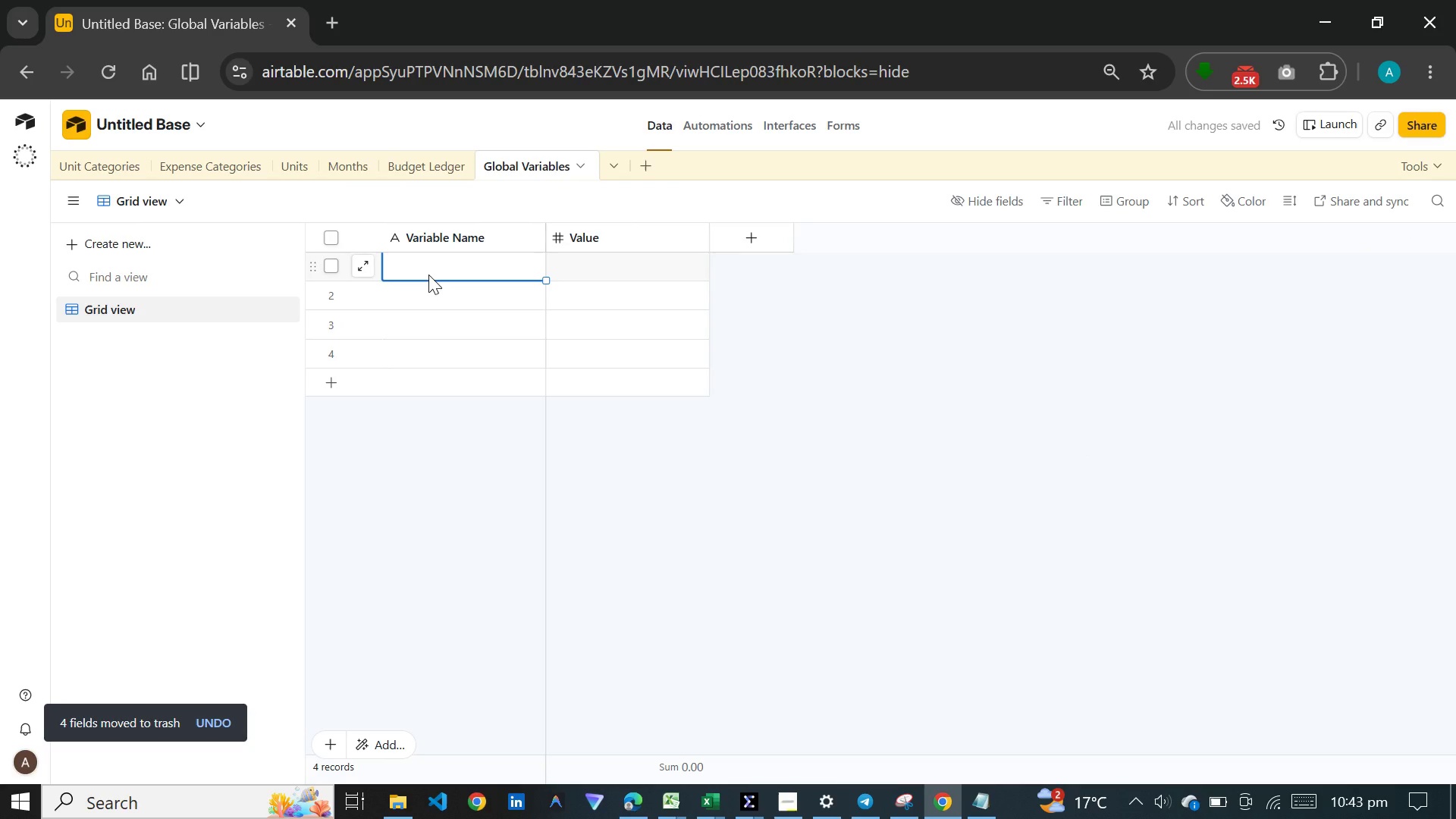 
left_click([334, 353])
 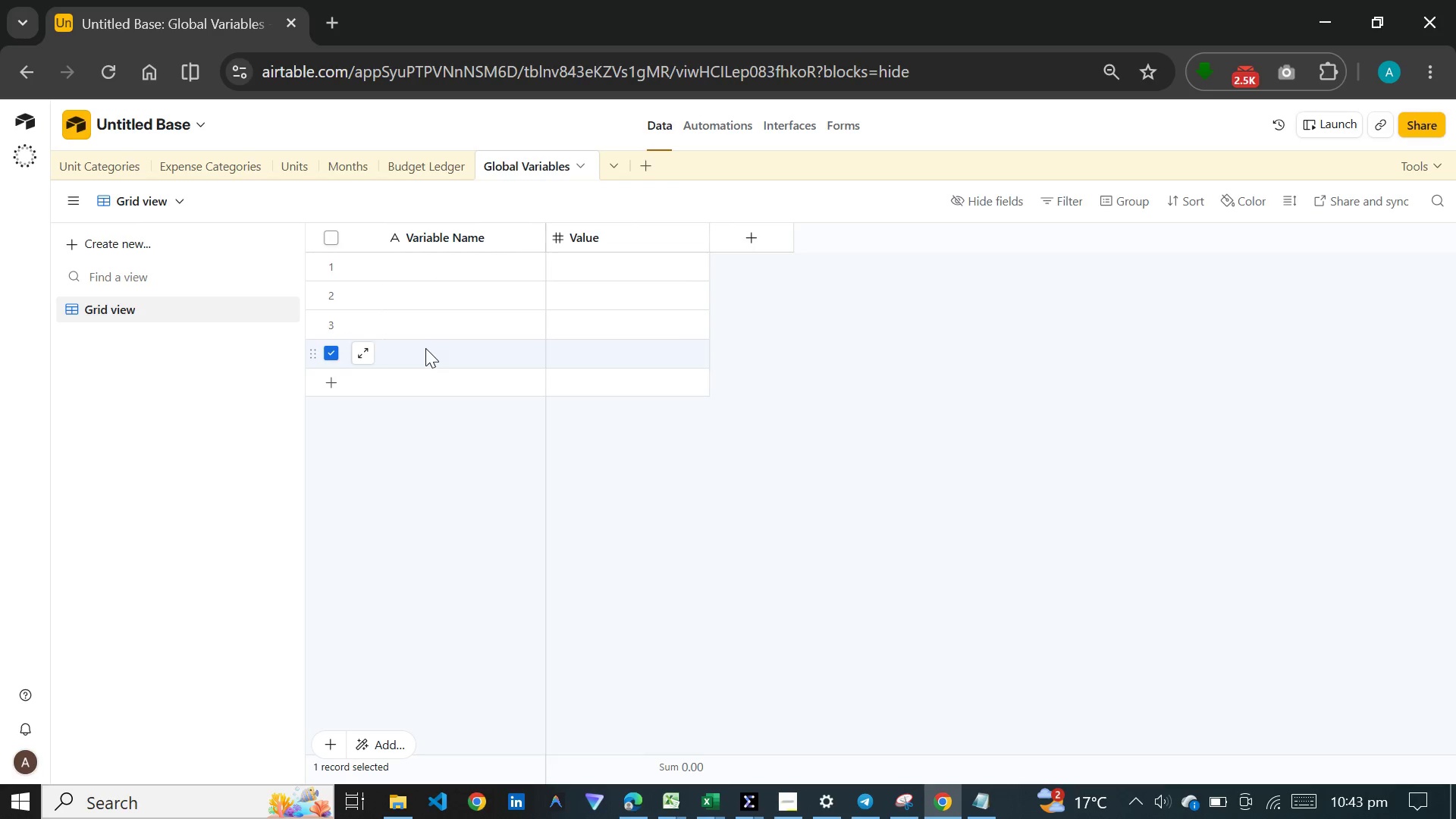 
right_click([425, 348])
 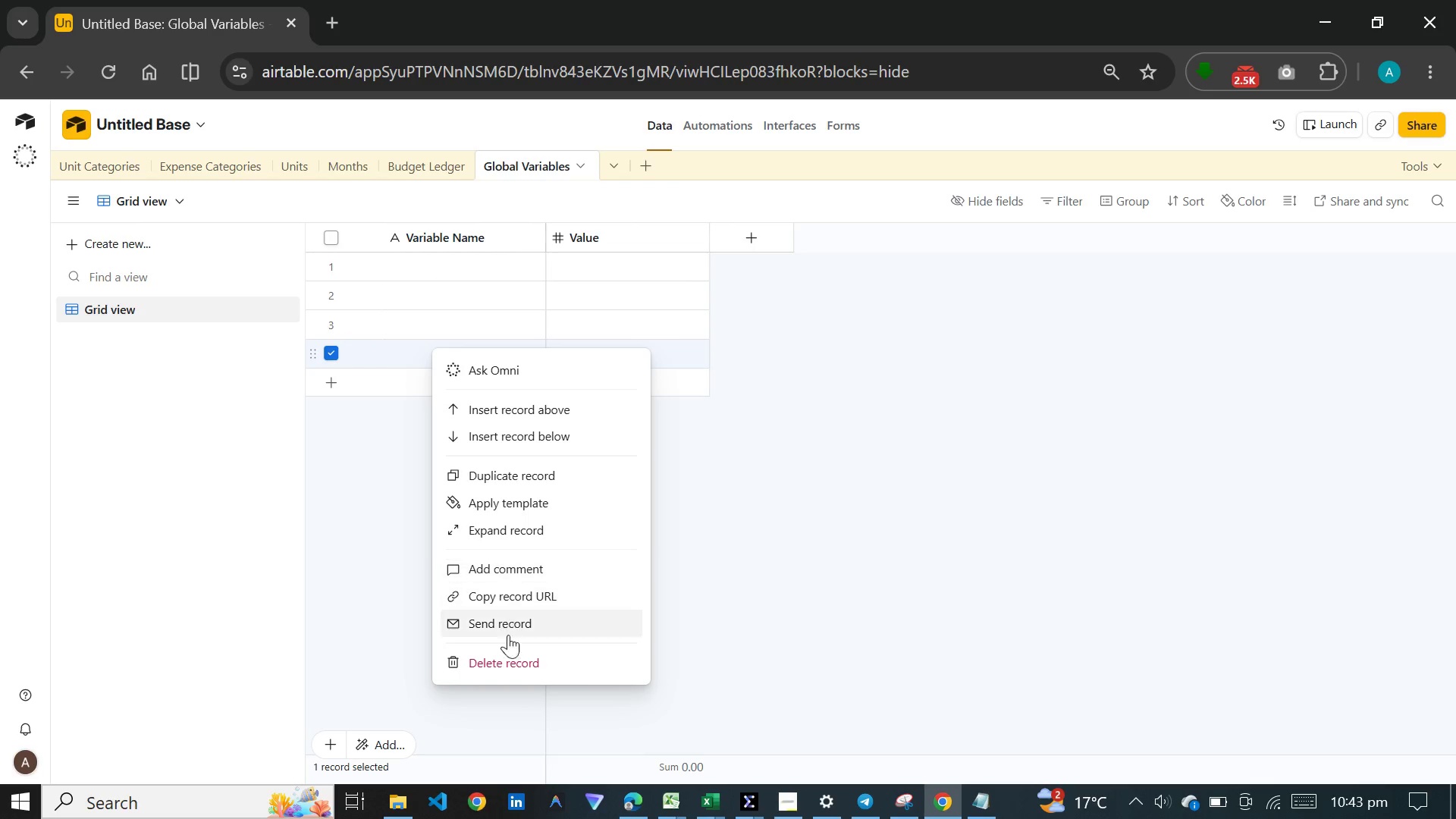 
left_click([508, 663])
 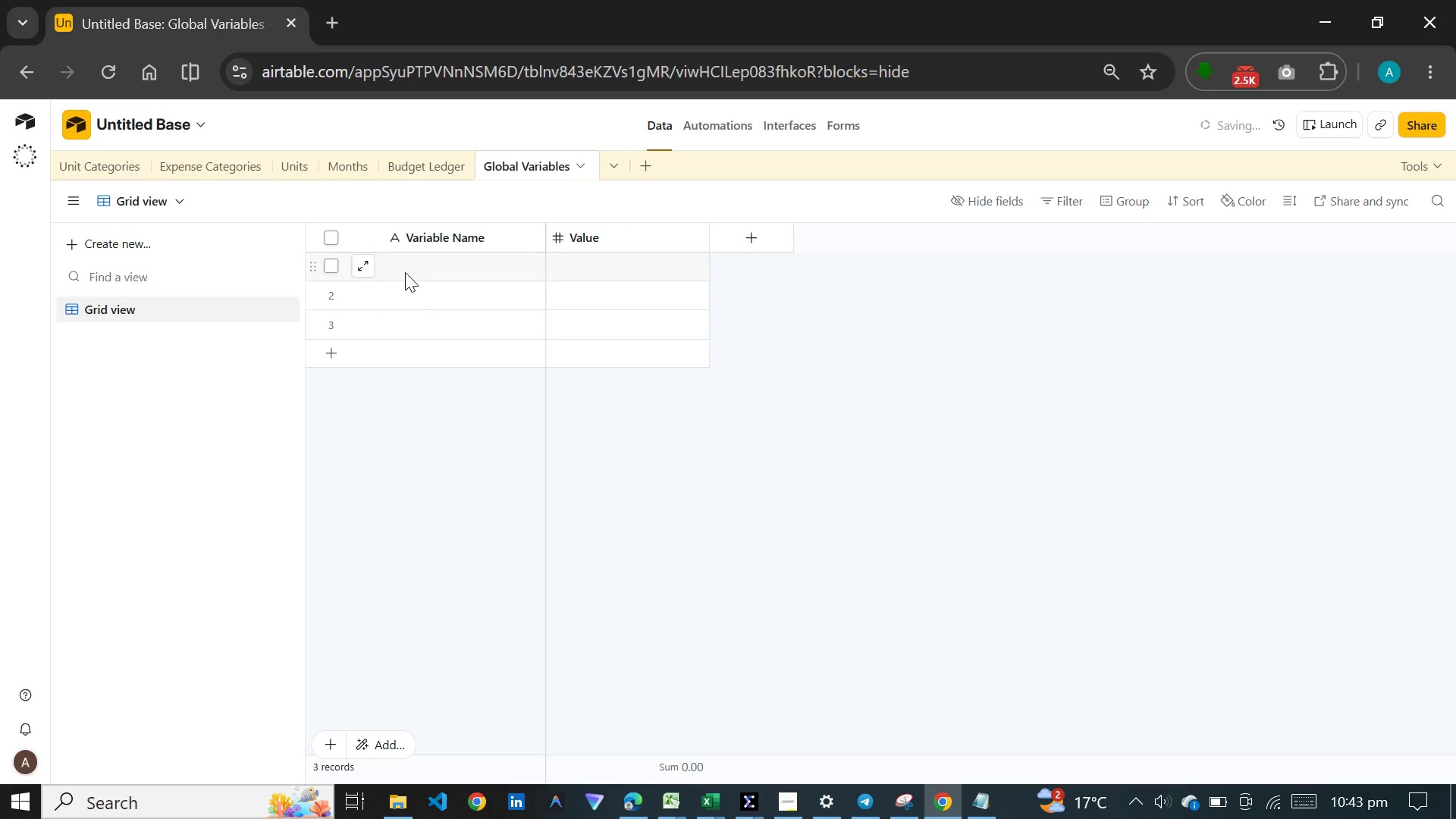 
left_click([405, 272])
 